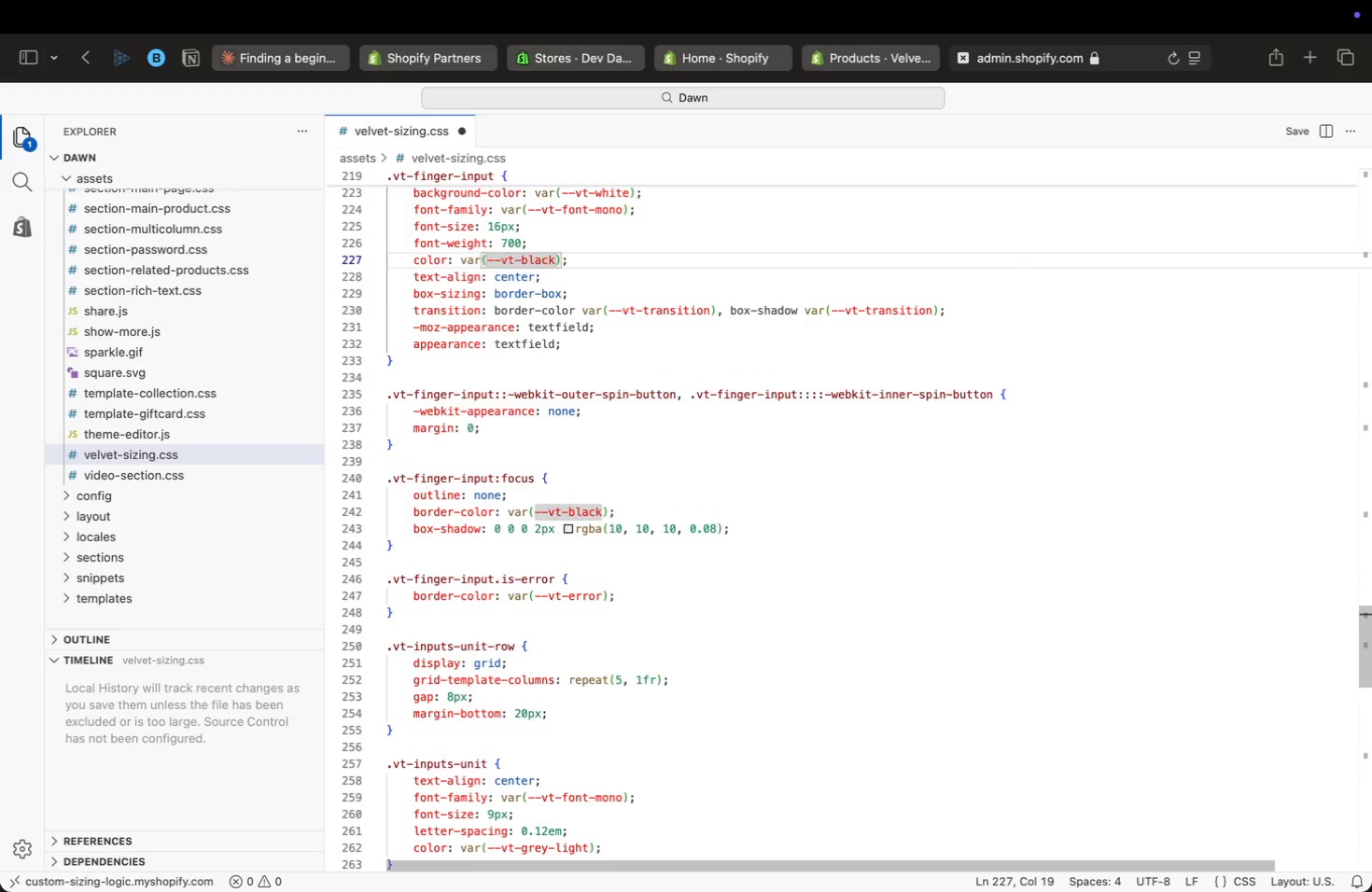 
key(ArrowUp)
 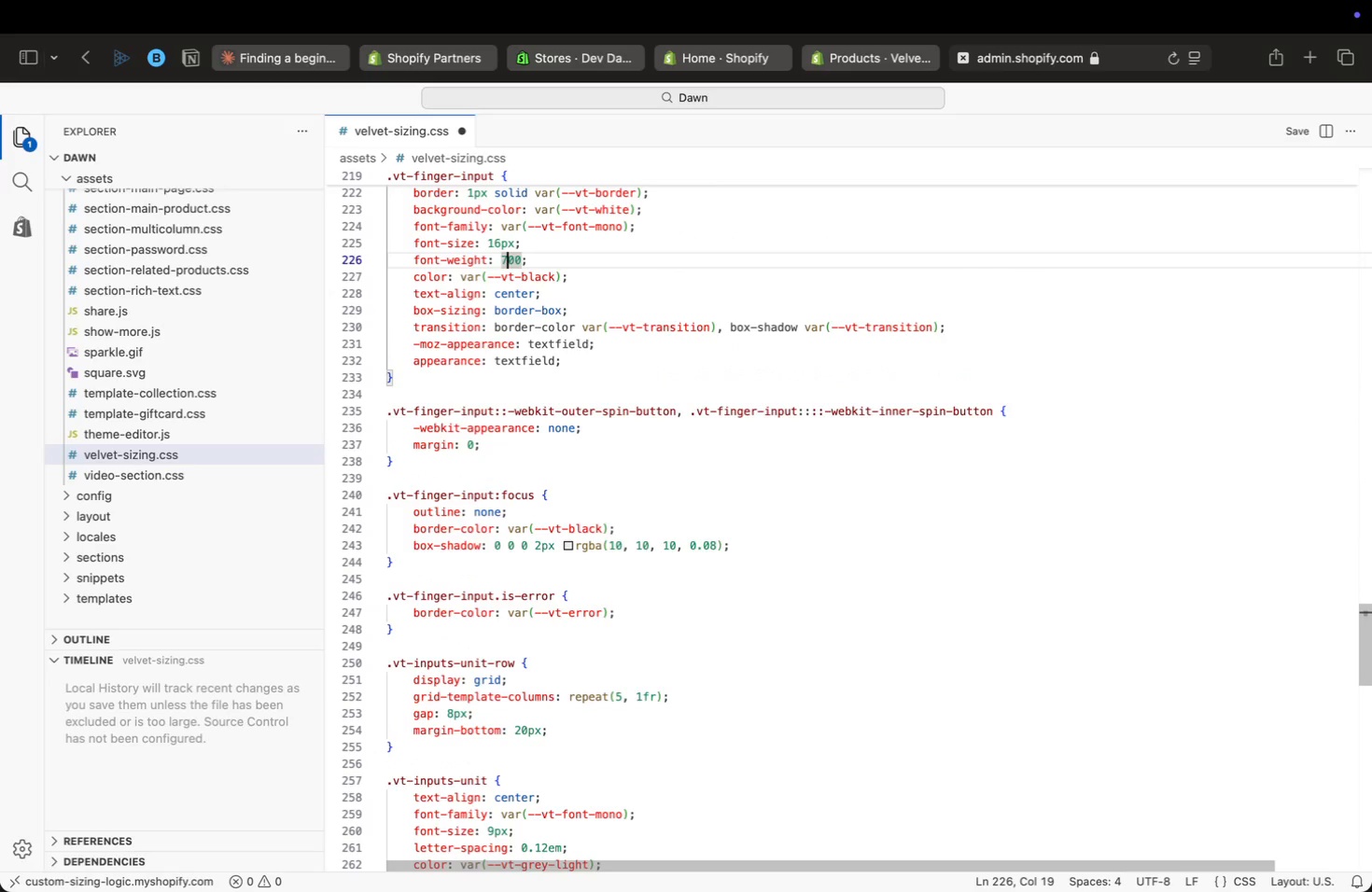 
key(ArrowUp)
 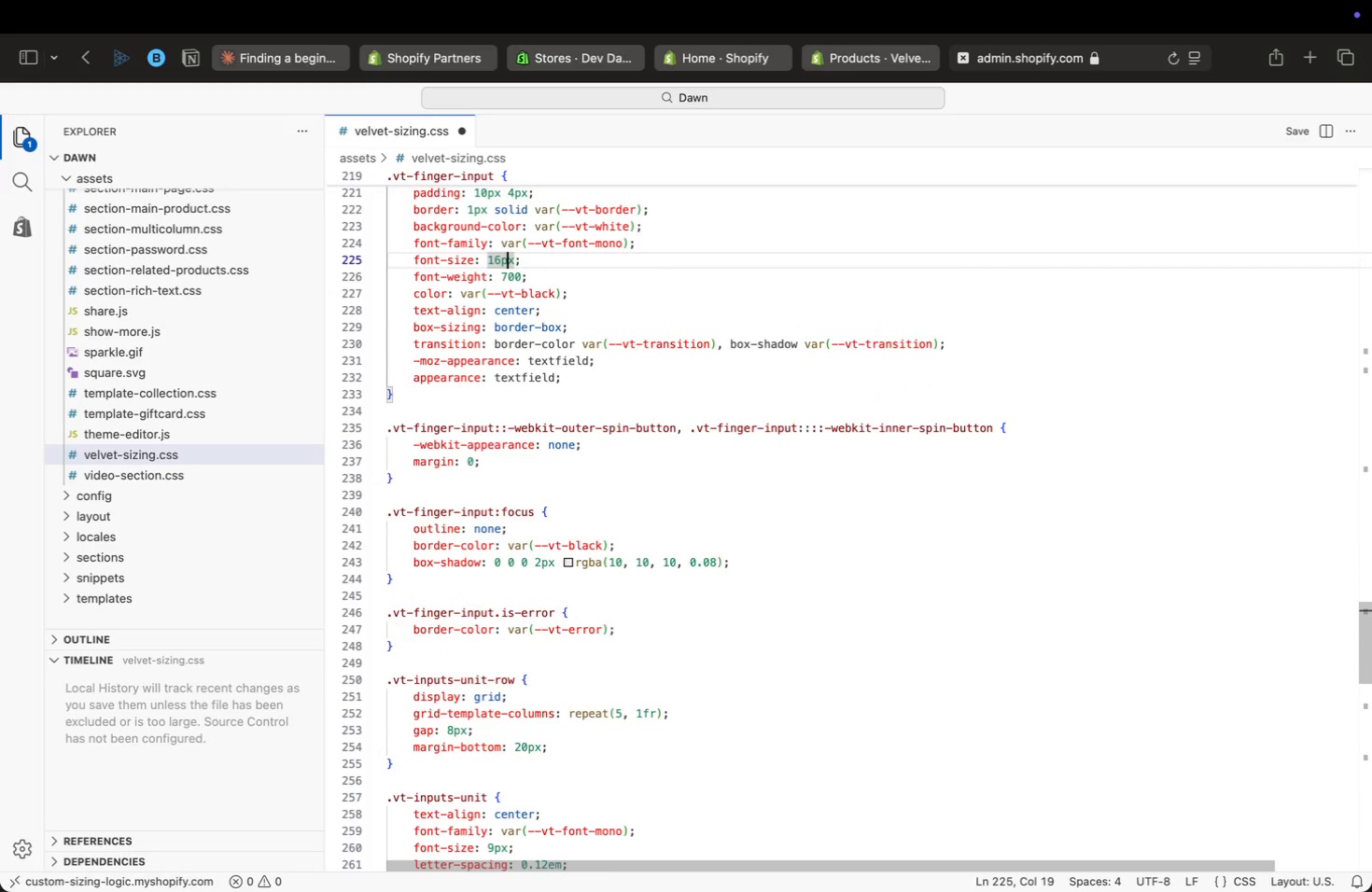 
key(ArrowUp)
 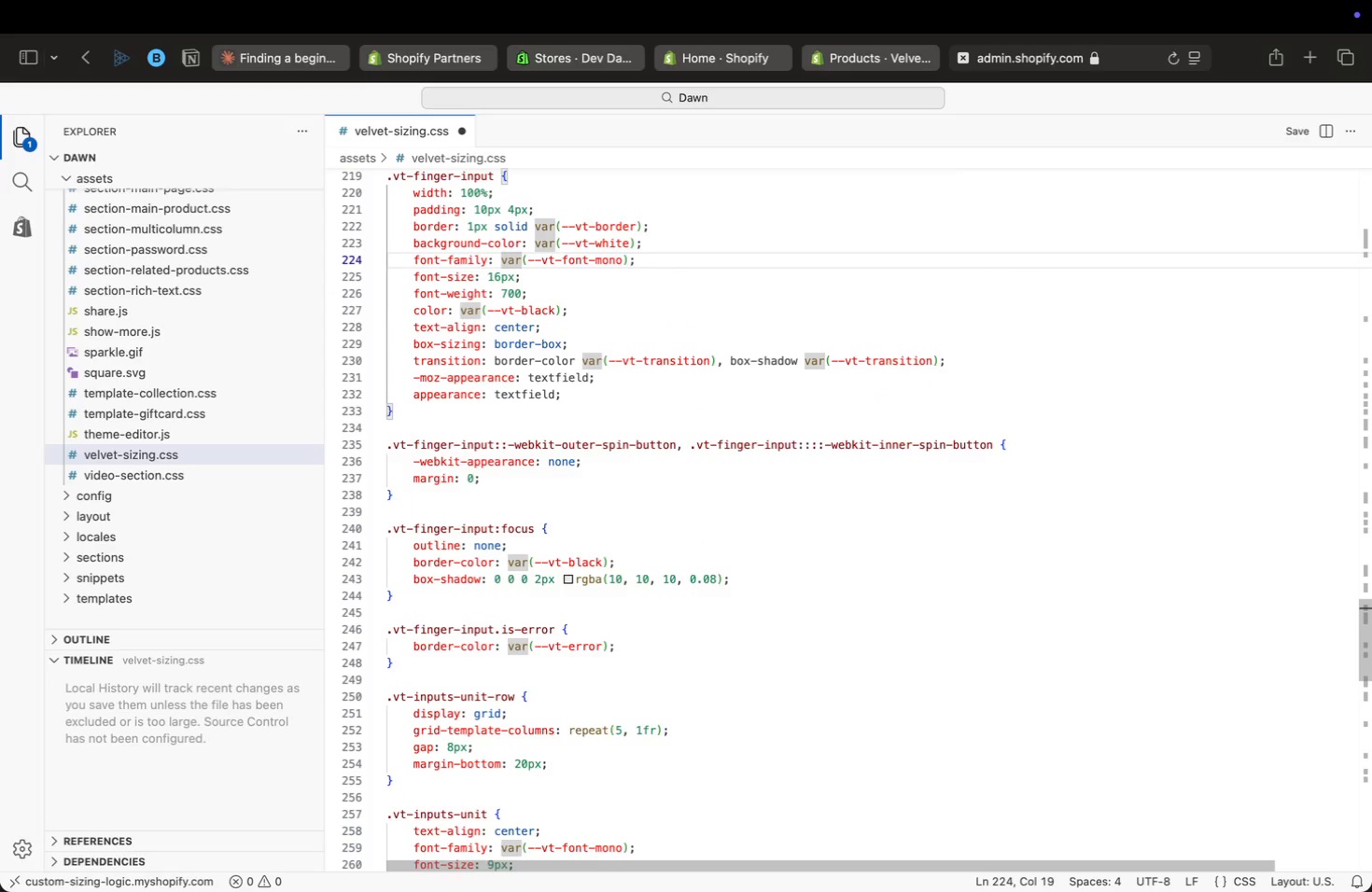 
key(ArrowUp)
 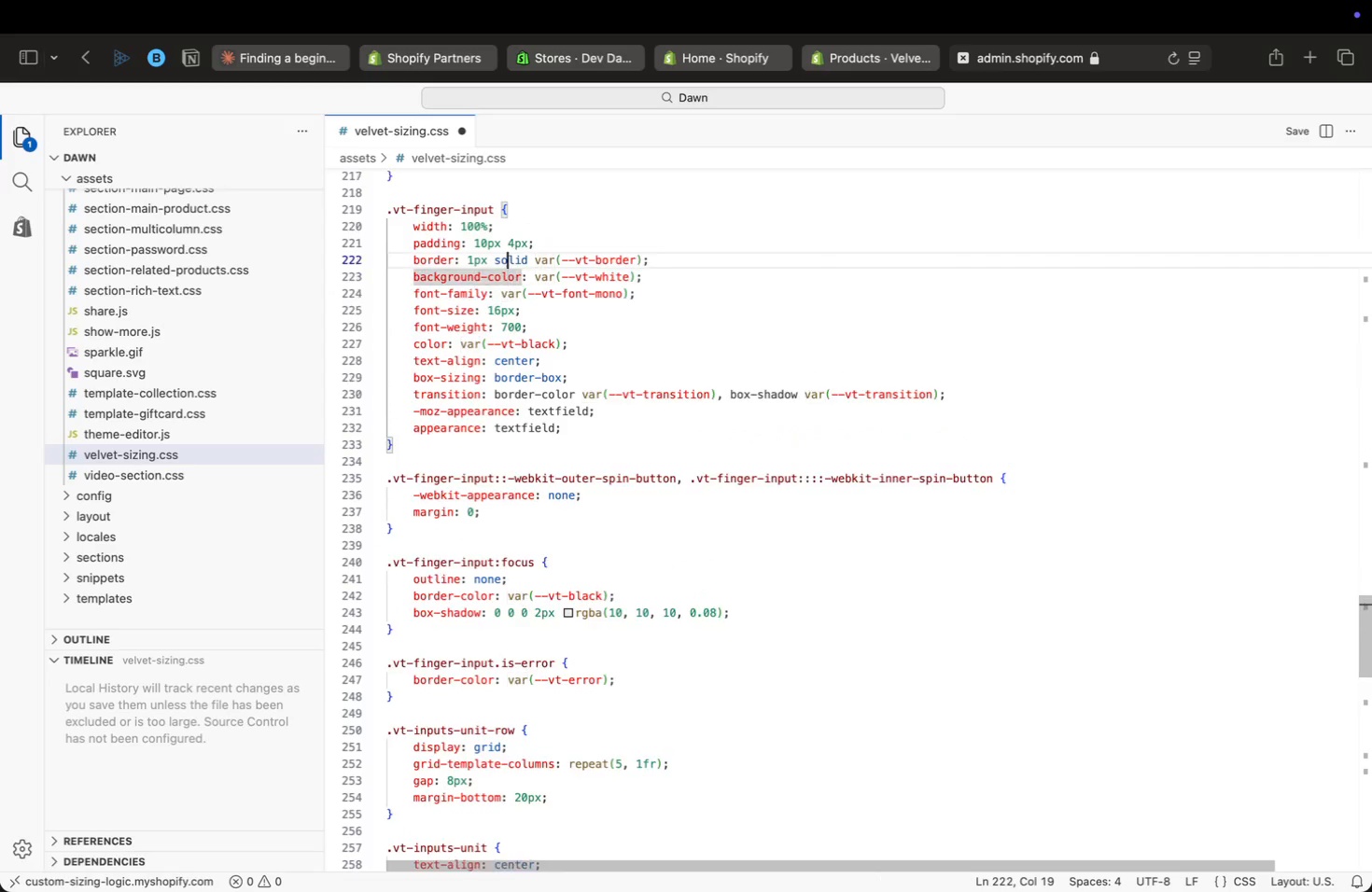 
key(ArrowUp)
 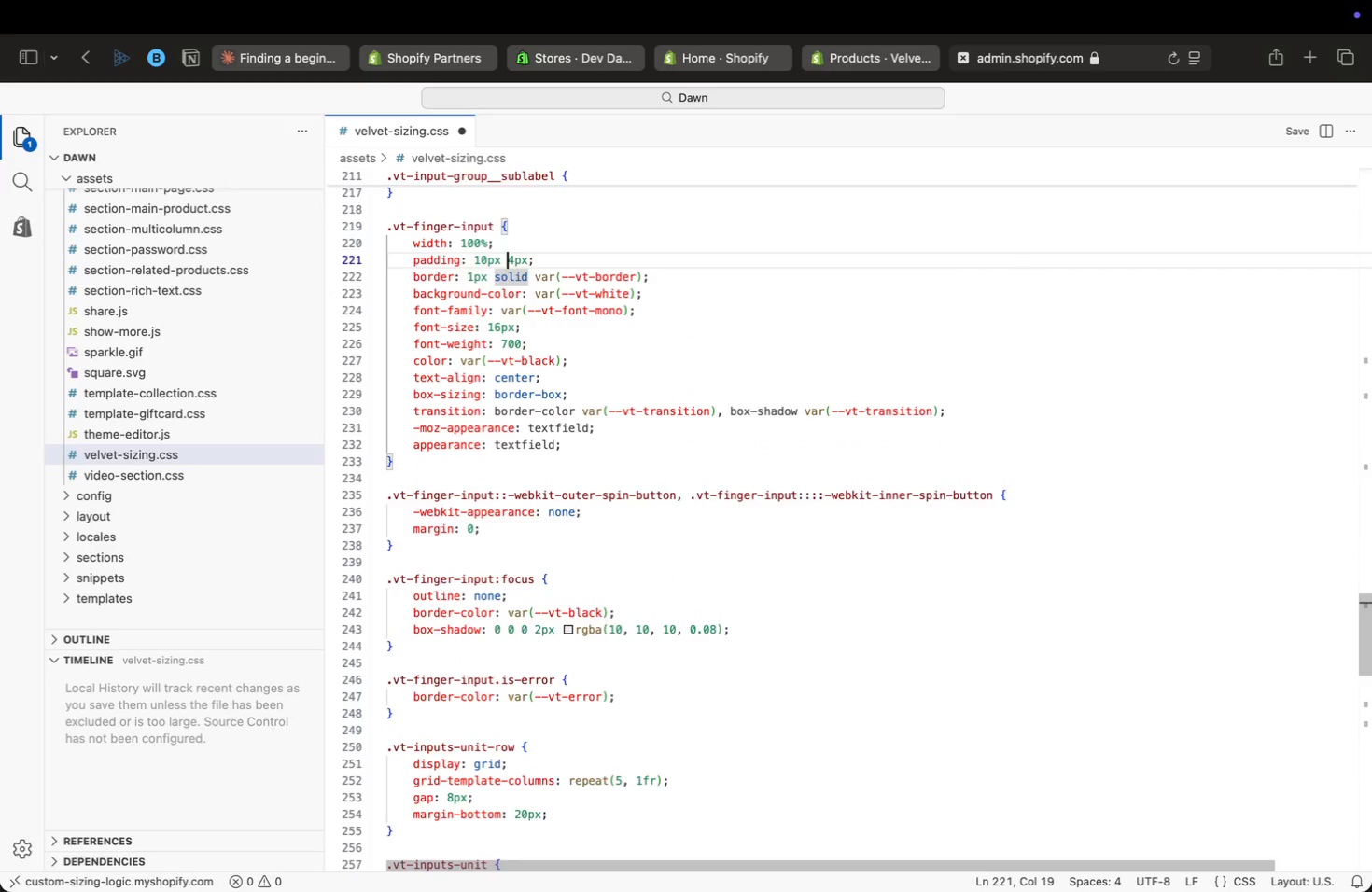 
key(ArrowUp)
 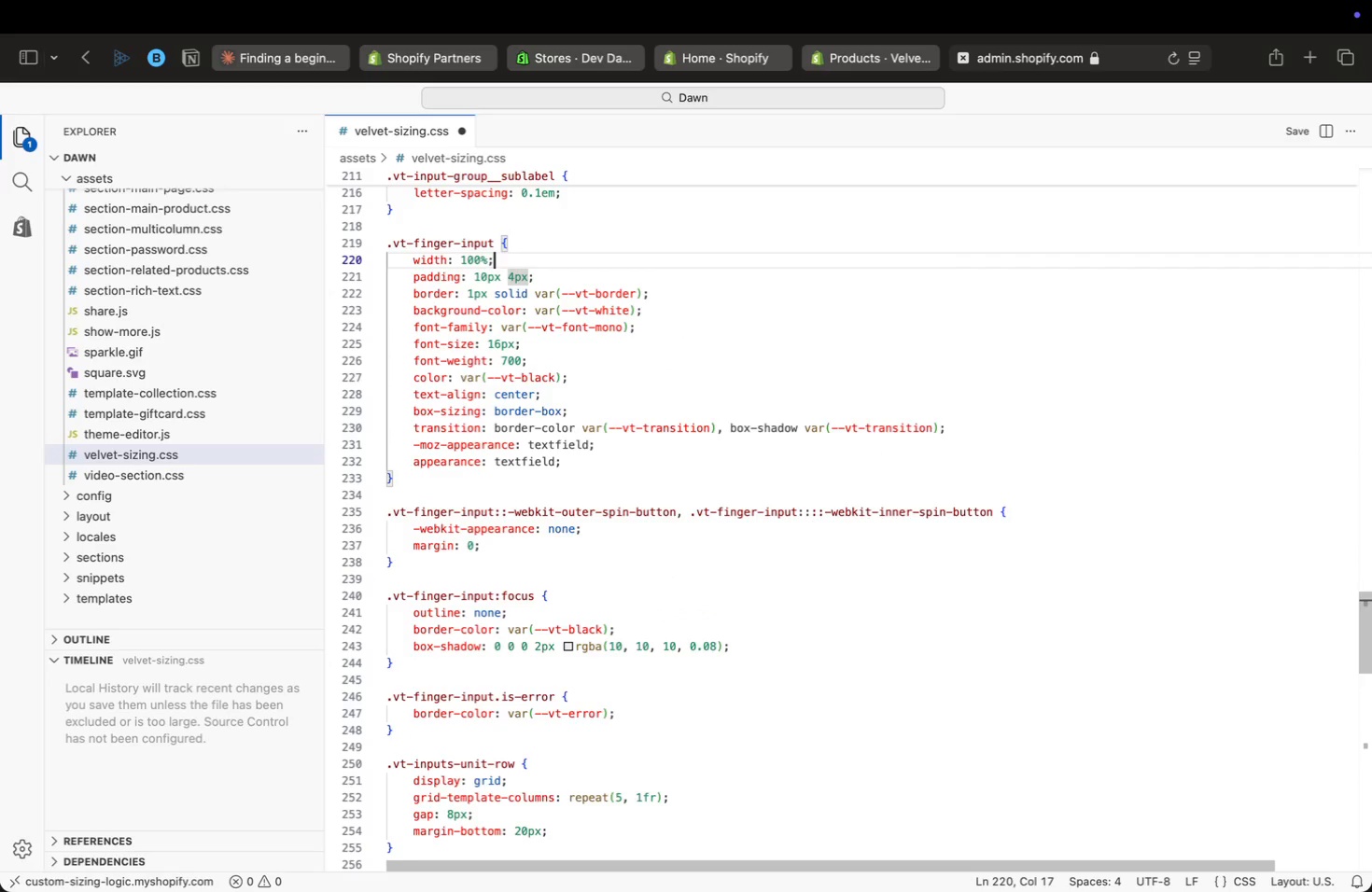 
key(ArrowUp)
 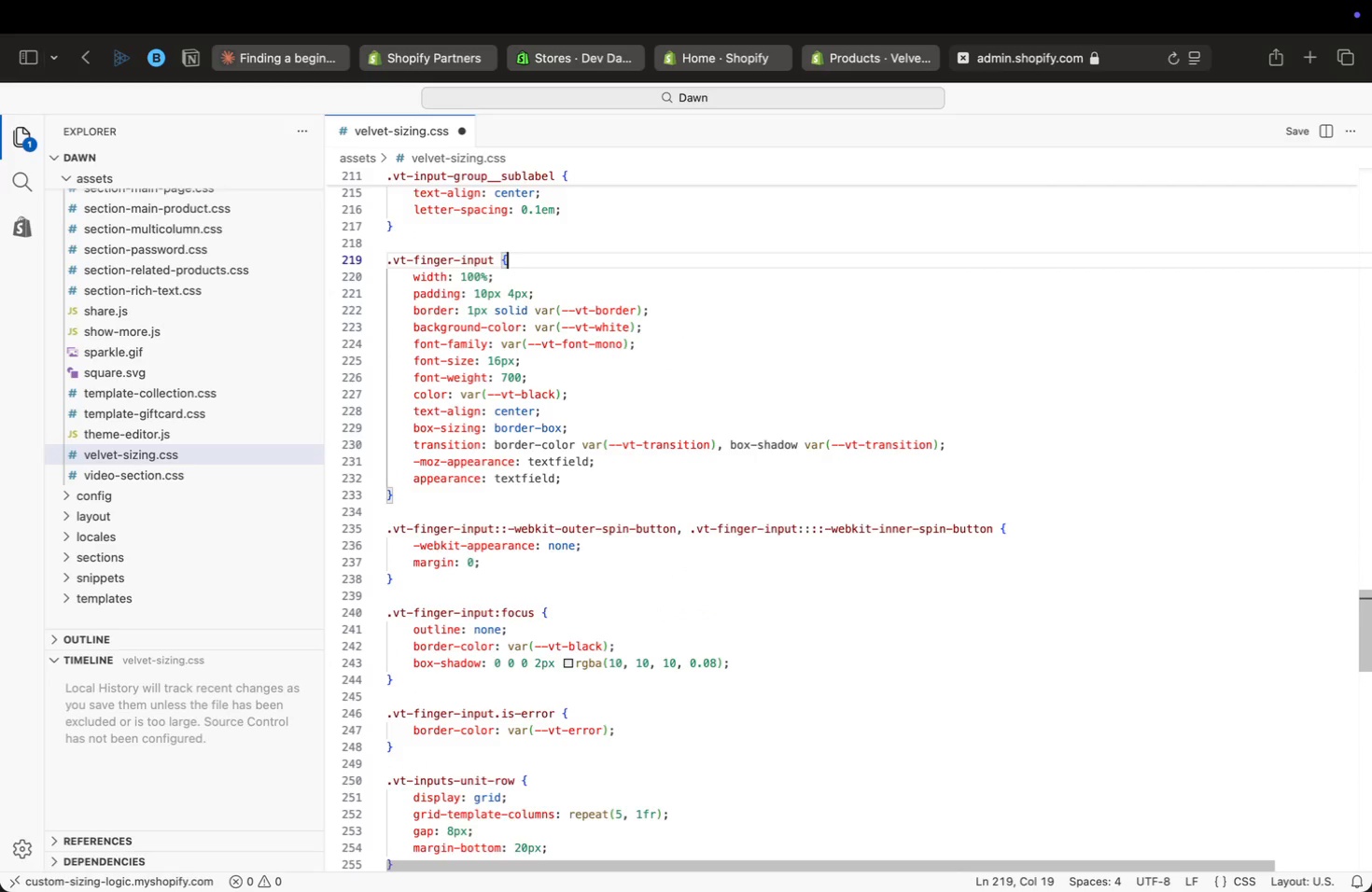 
key(ArrowUp)
 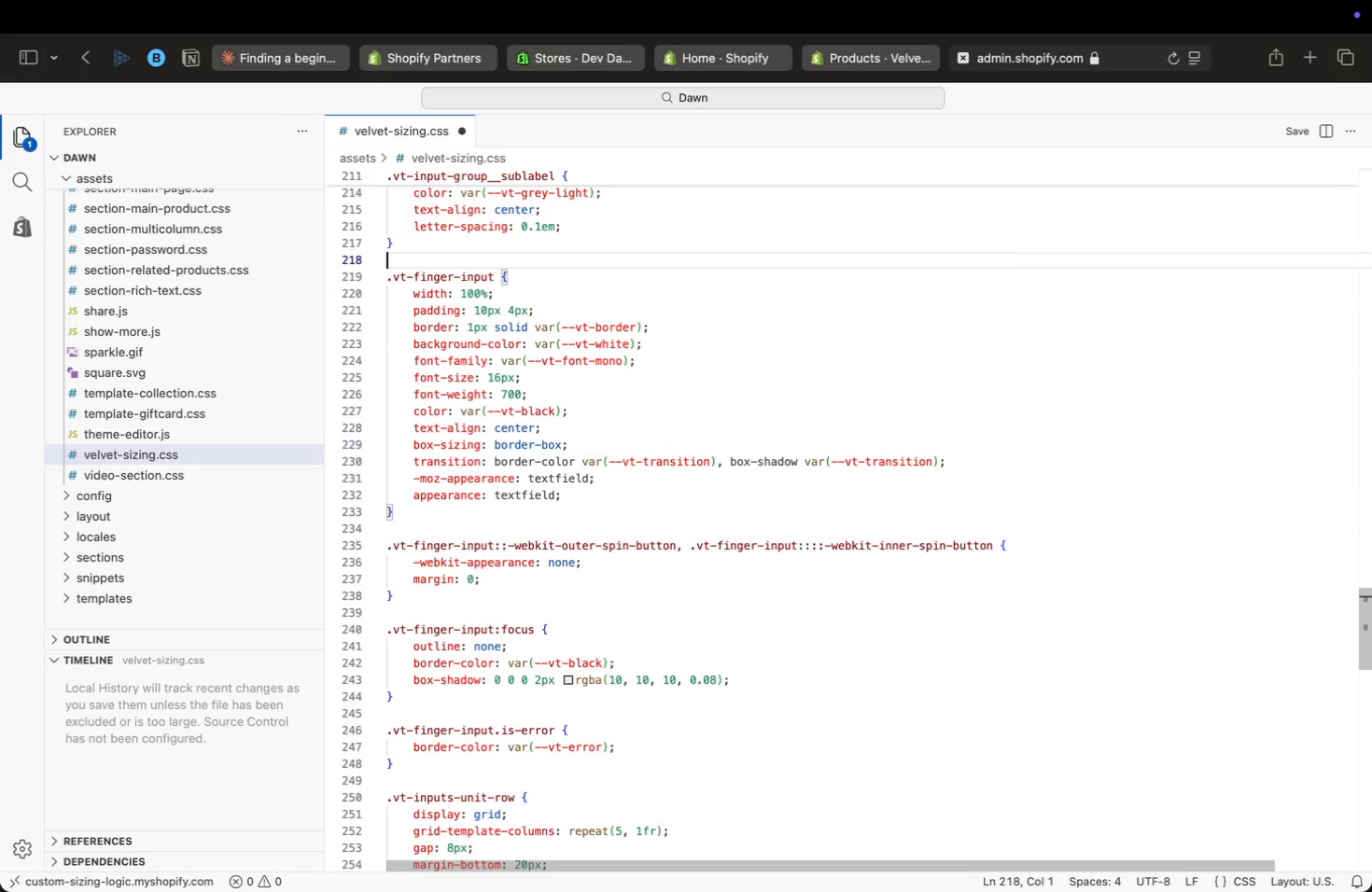 
key(ArrowUp)
 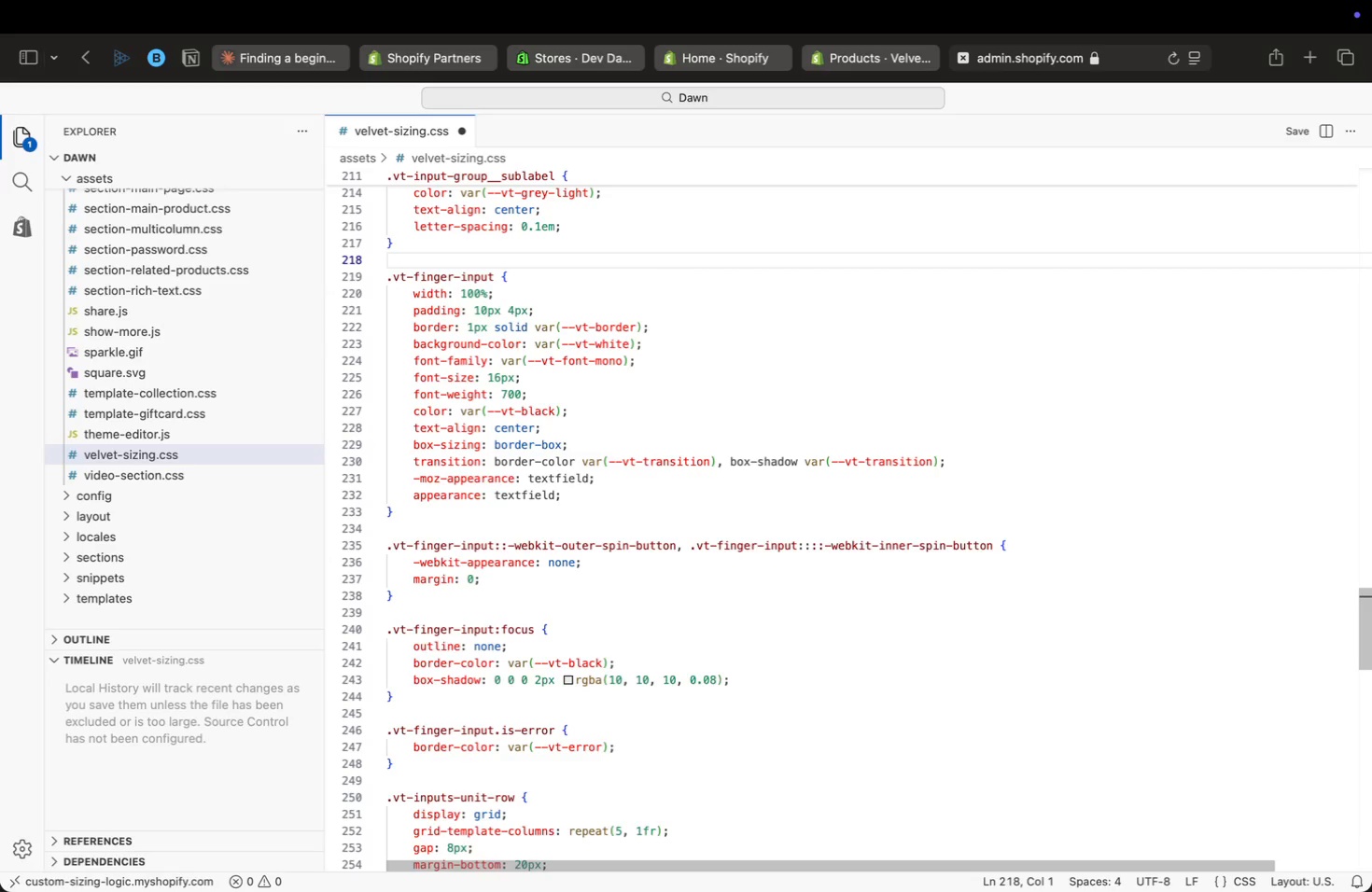 
wait(24.7)
 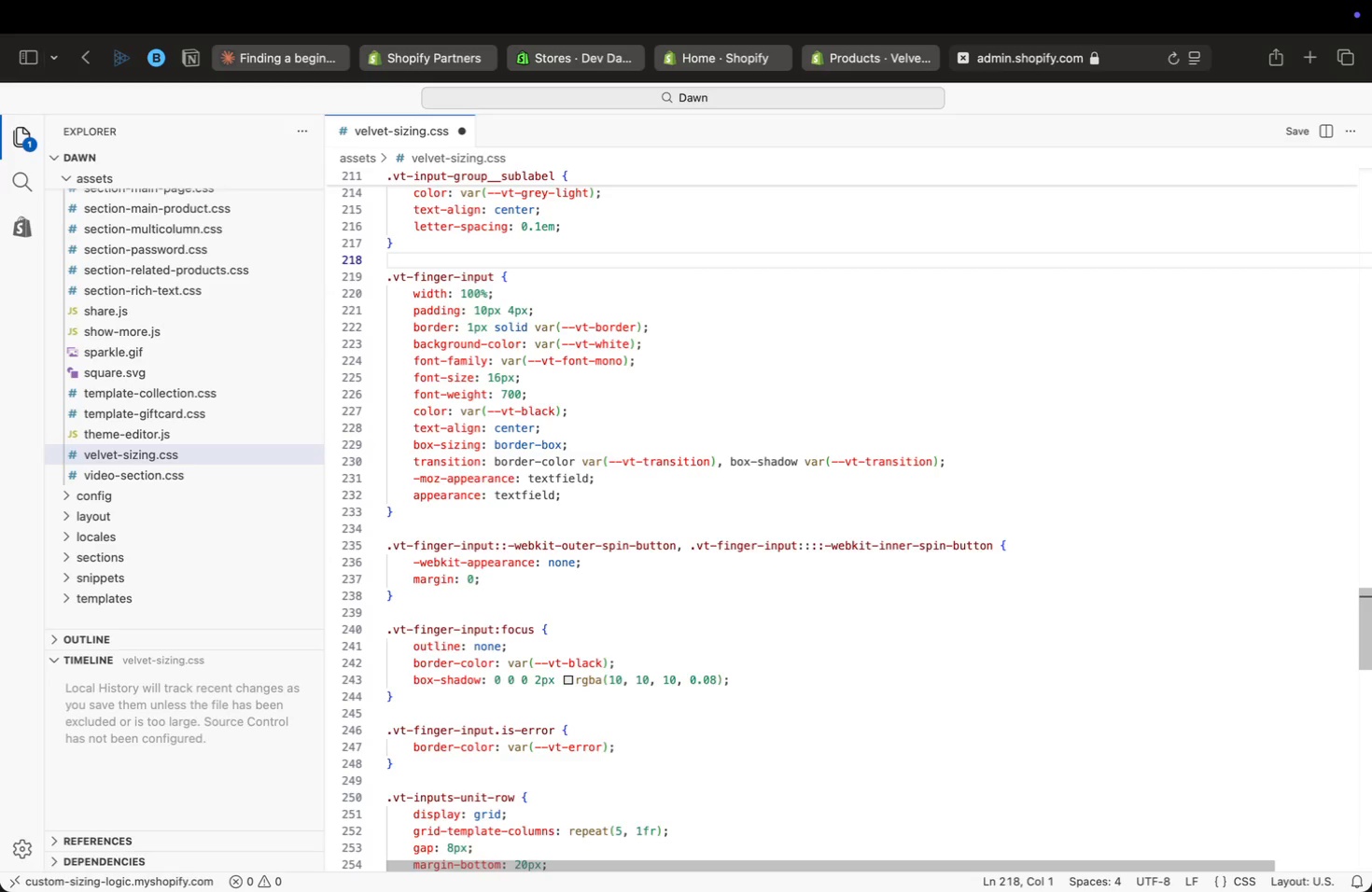 
key(ArrowUp)
 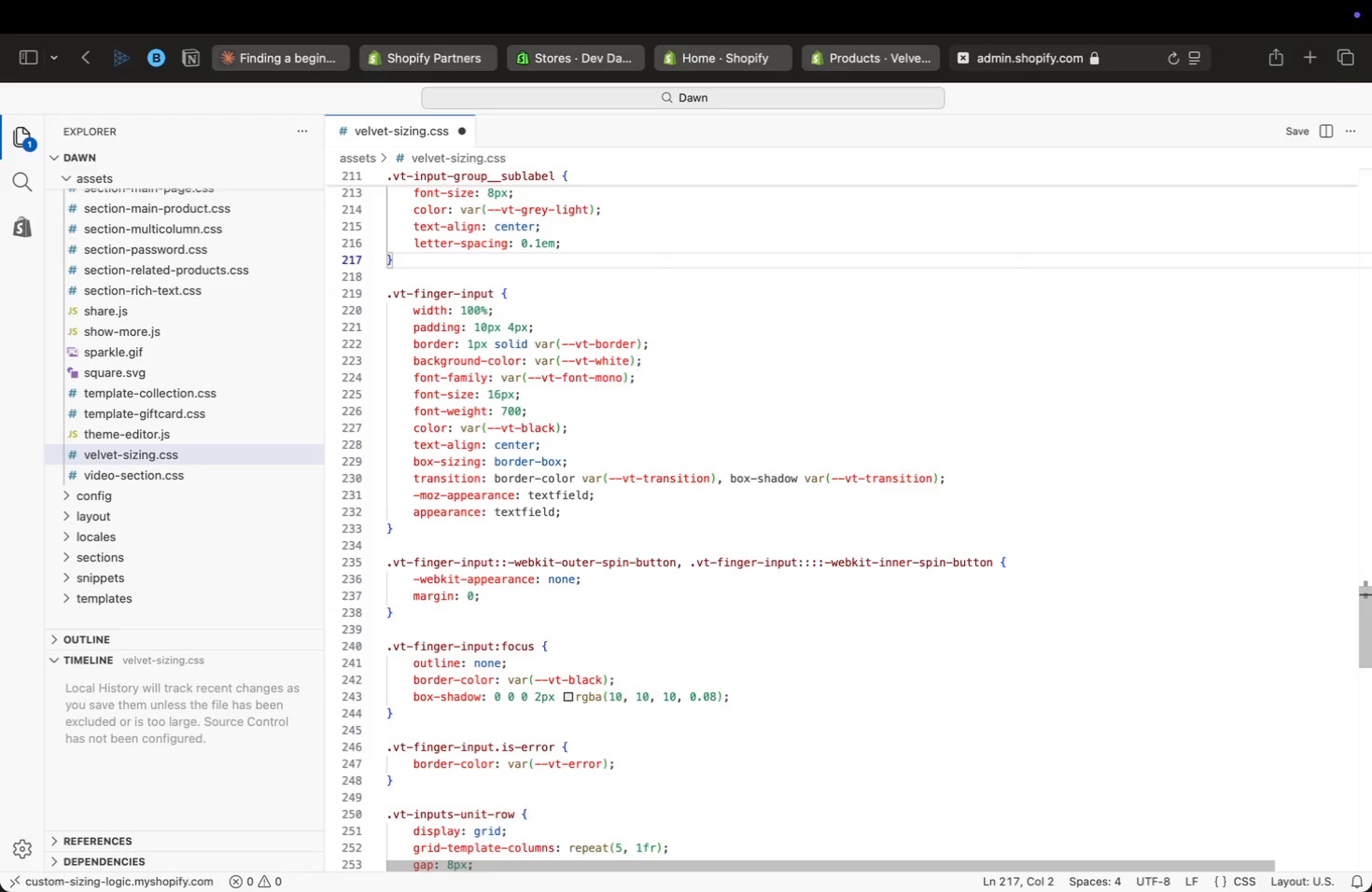 
key(ArrowUp)
 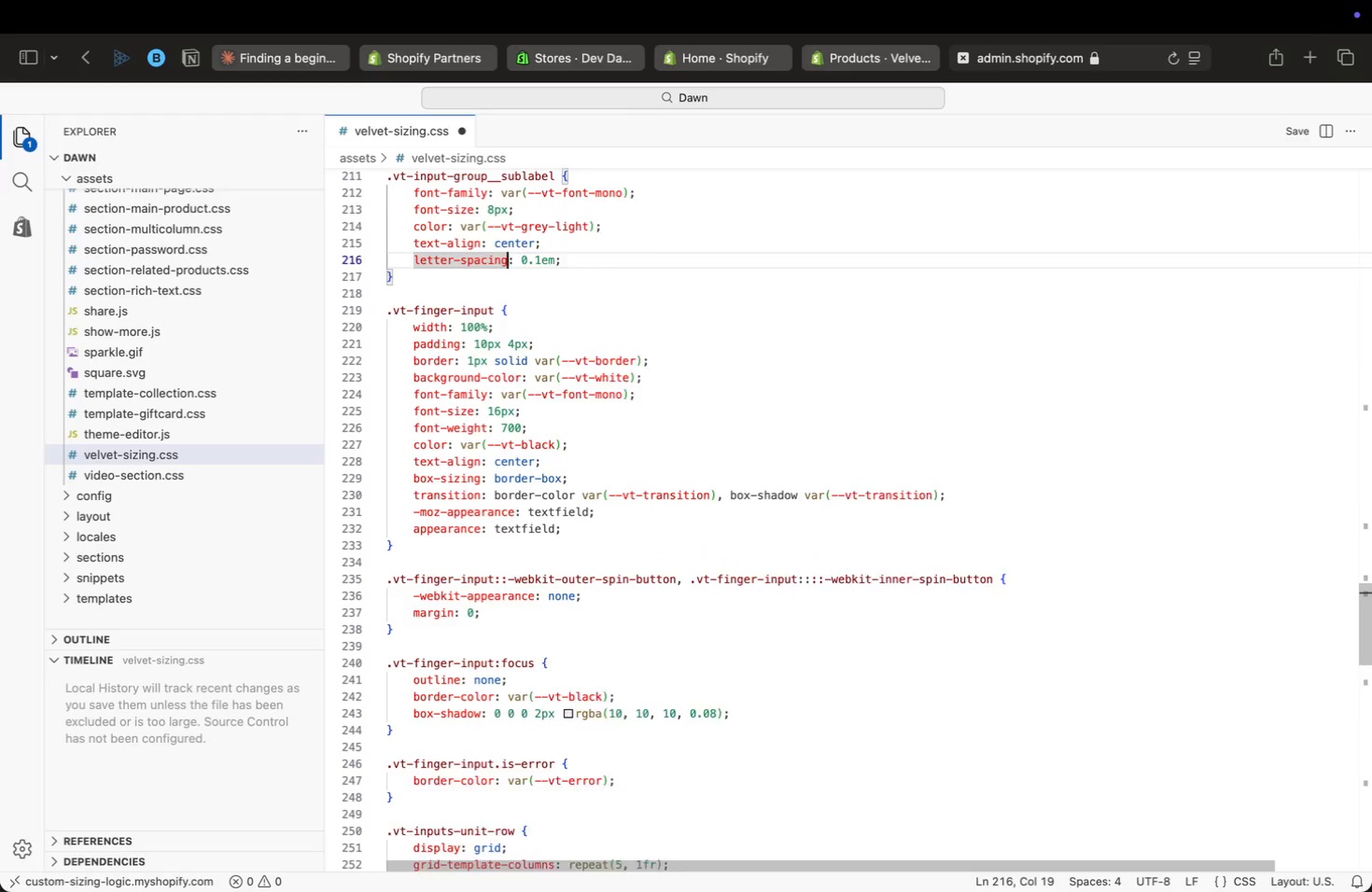 
key(ArrowUp)
 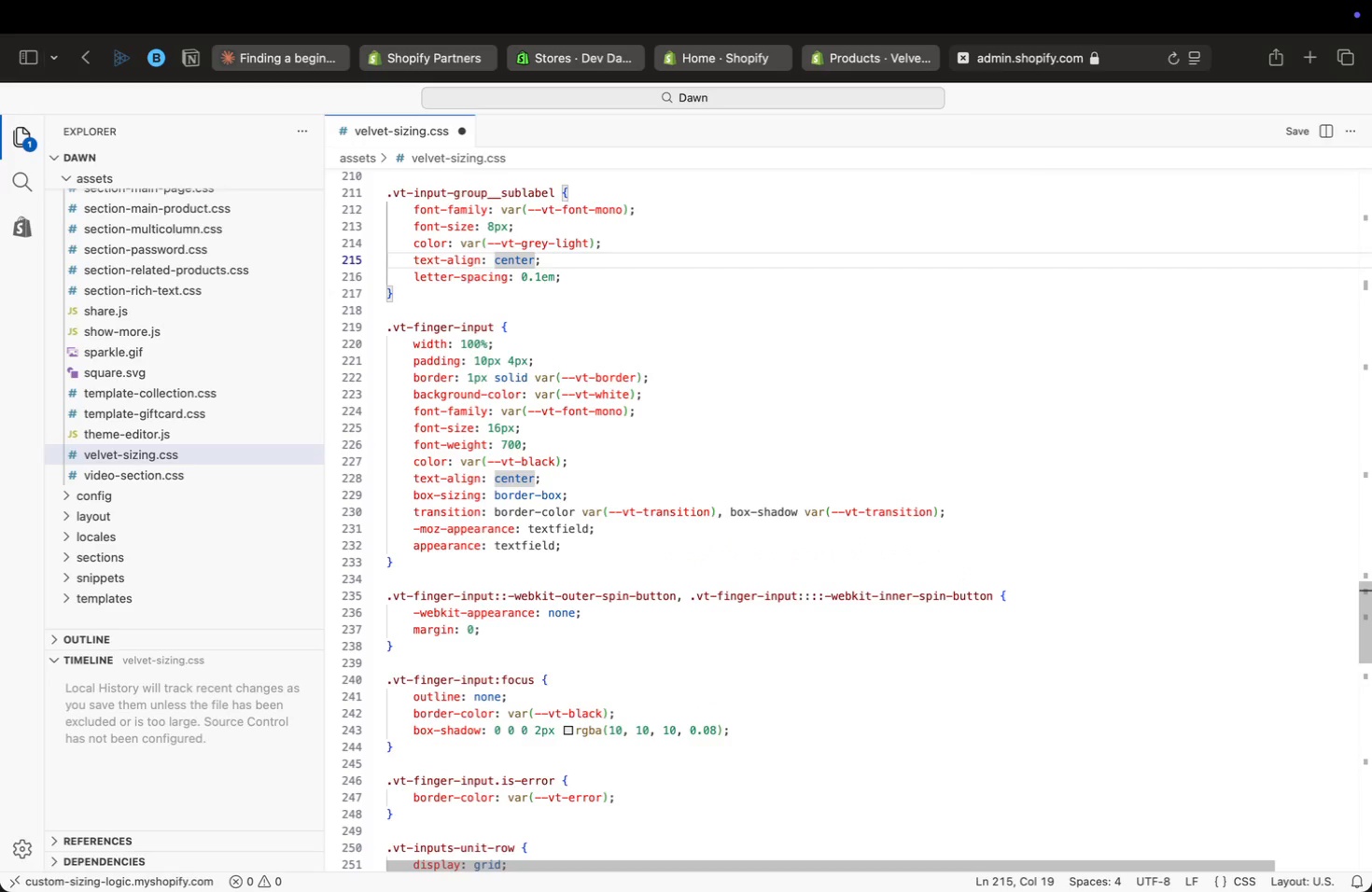 
key(ArrowUp)
 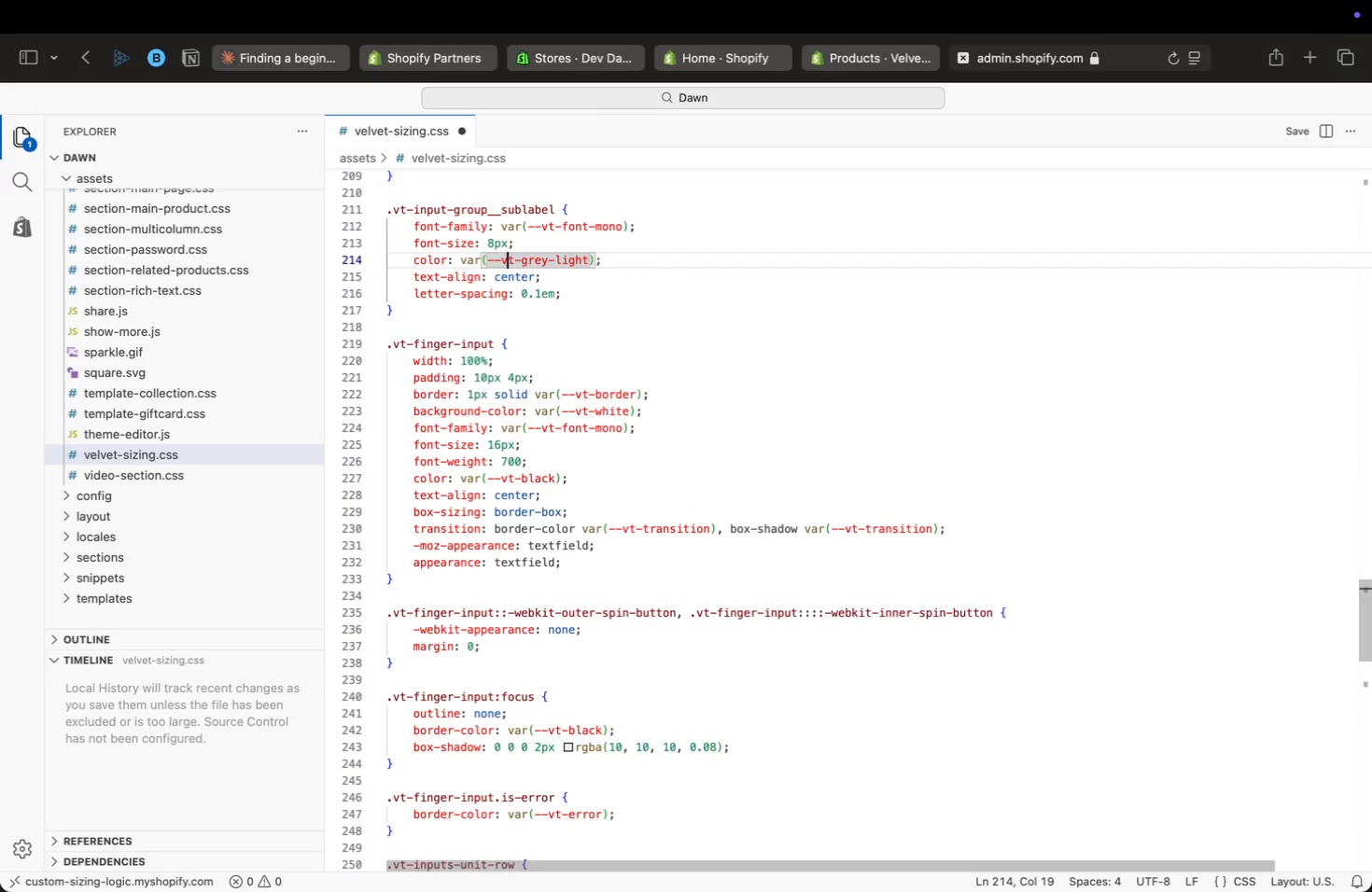 
key(ArrowUp)
 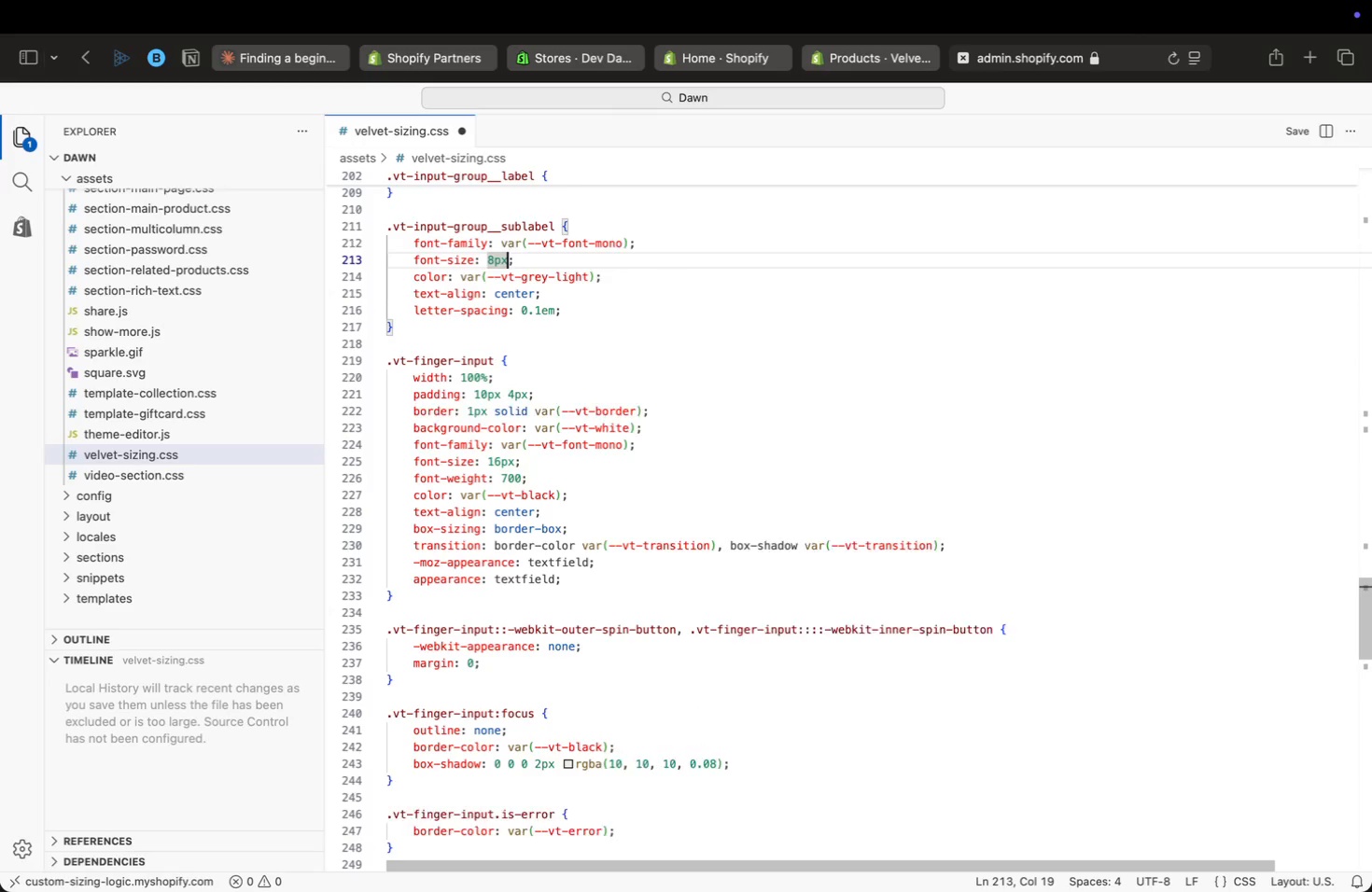 
key(ArrowUp)
 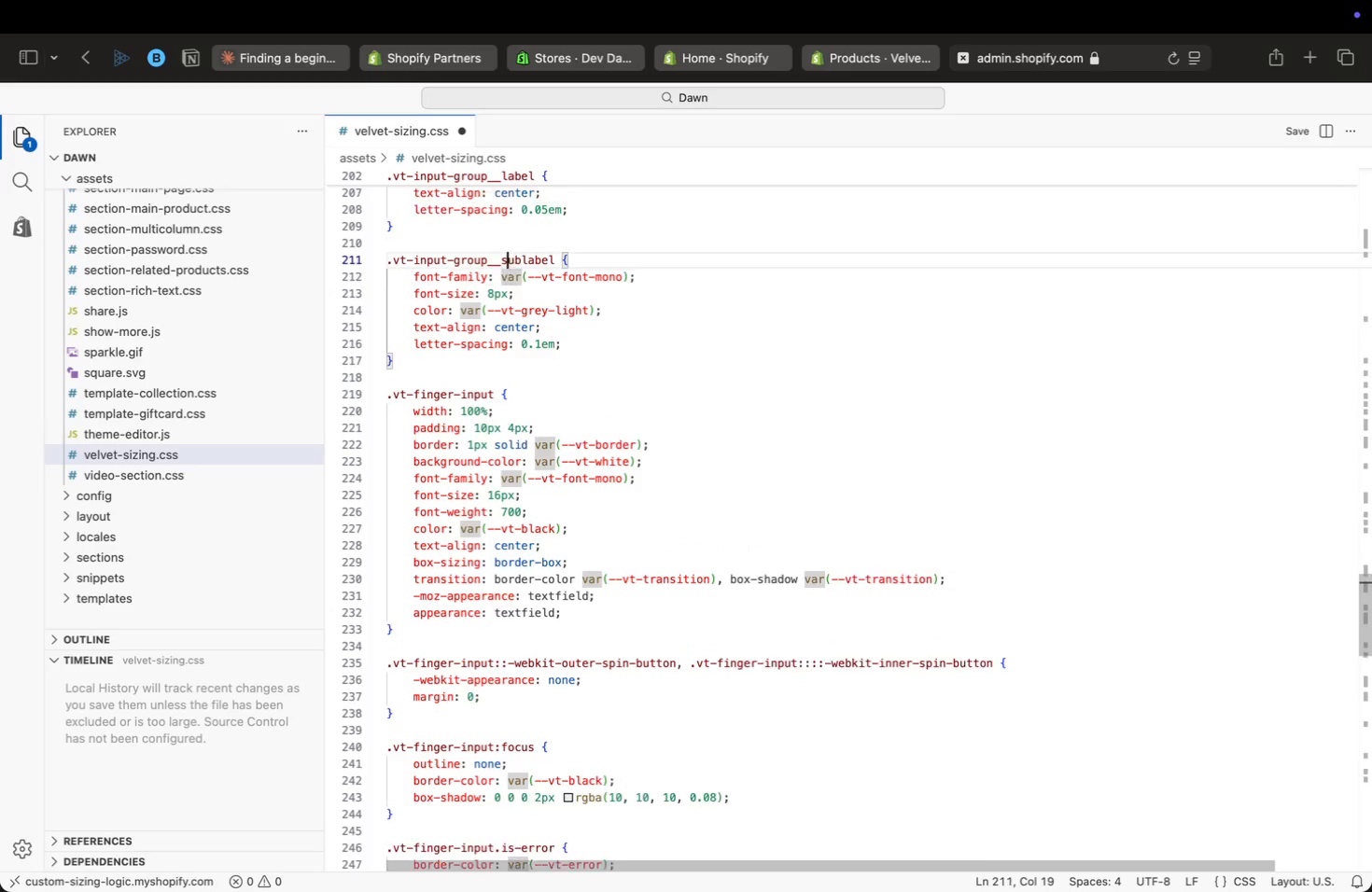 
key(ArrowUp)
 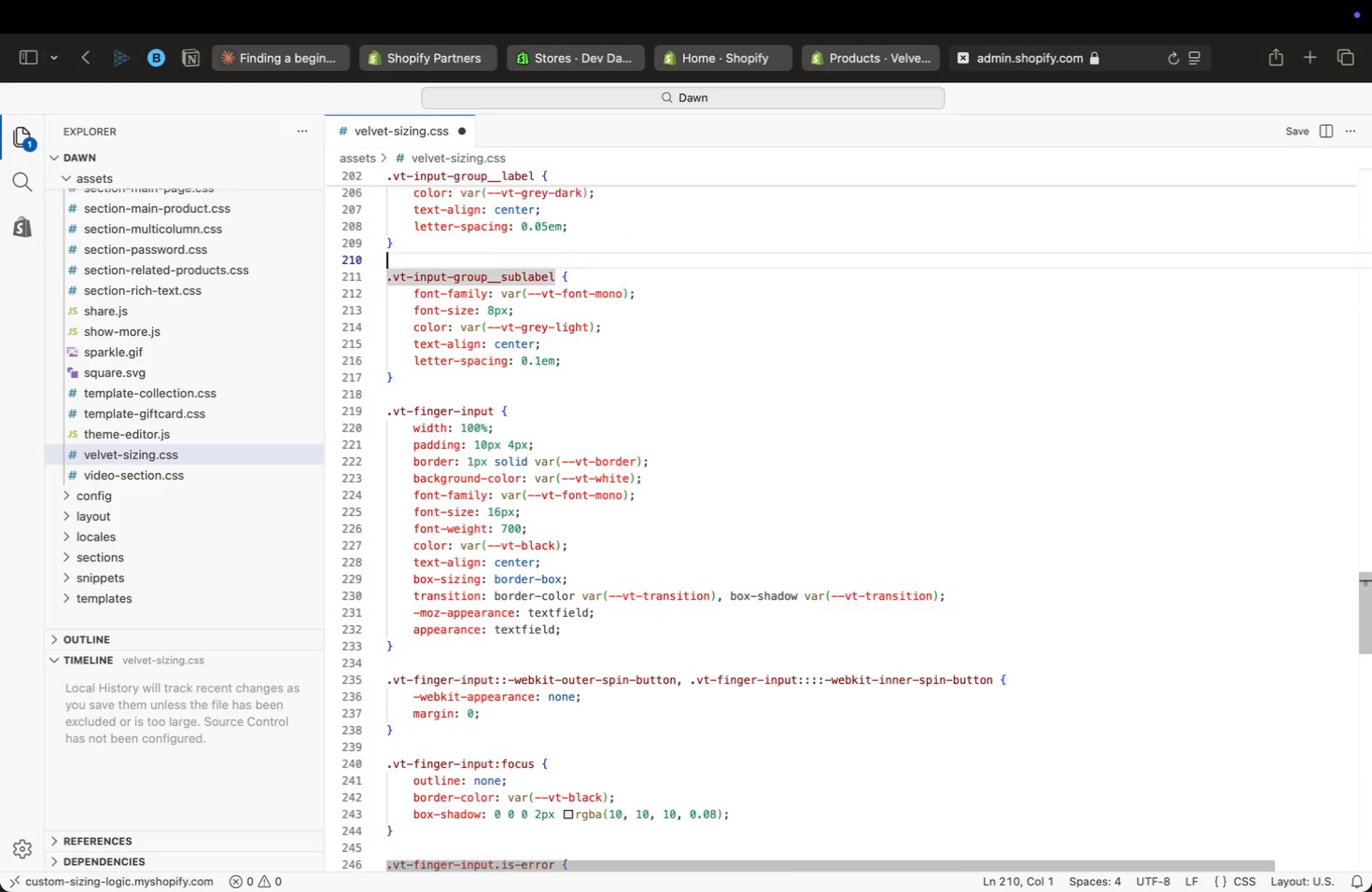 
key(ArrowUp)
 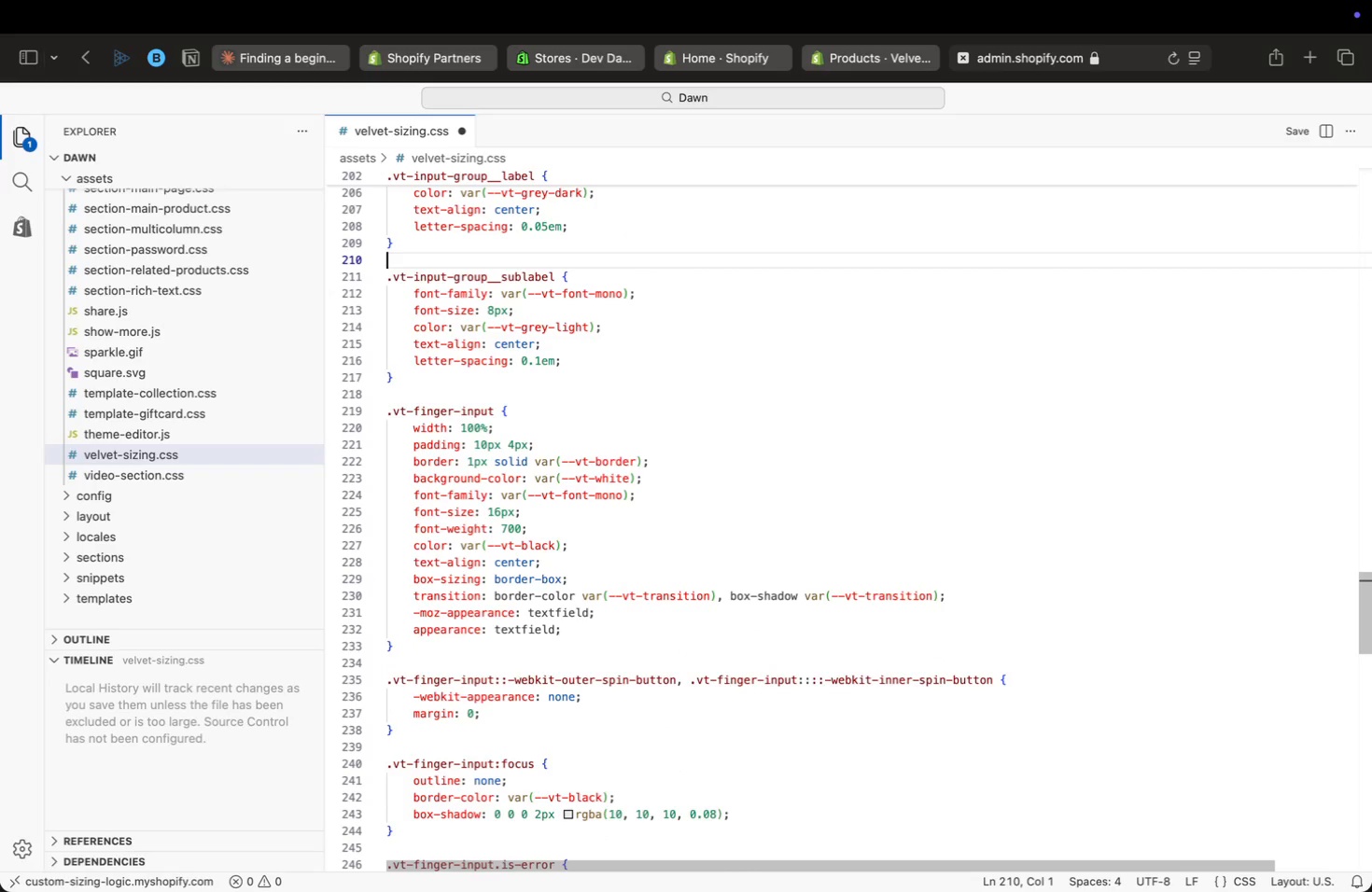 
key(ArrowUp)
 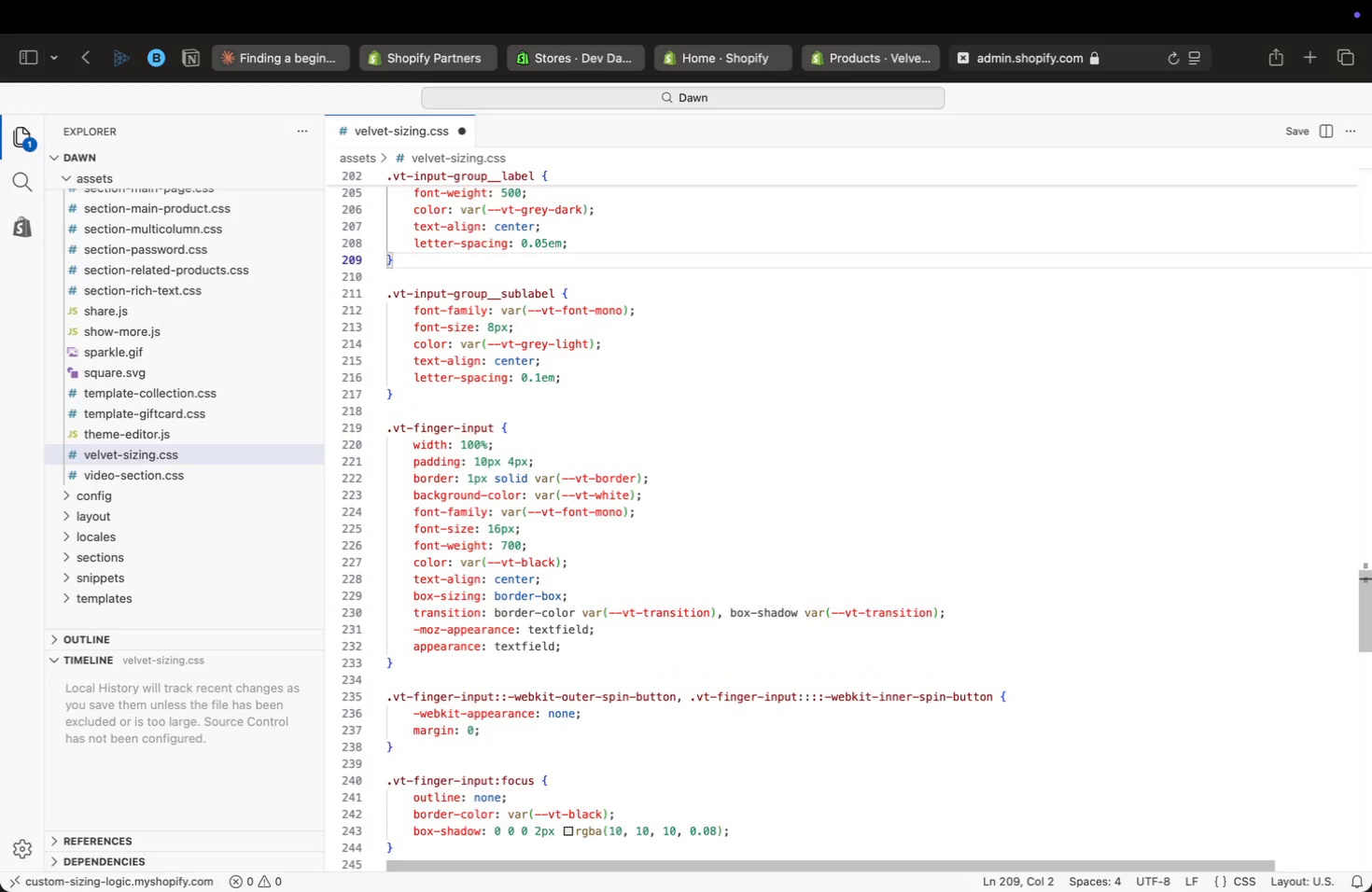 
key(ArrowUp)
 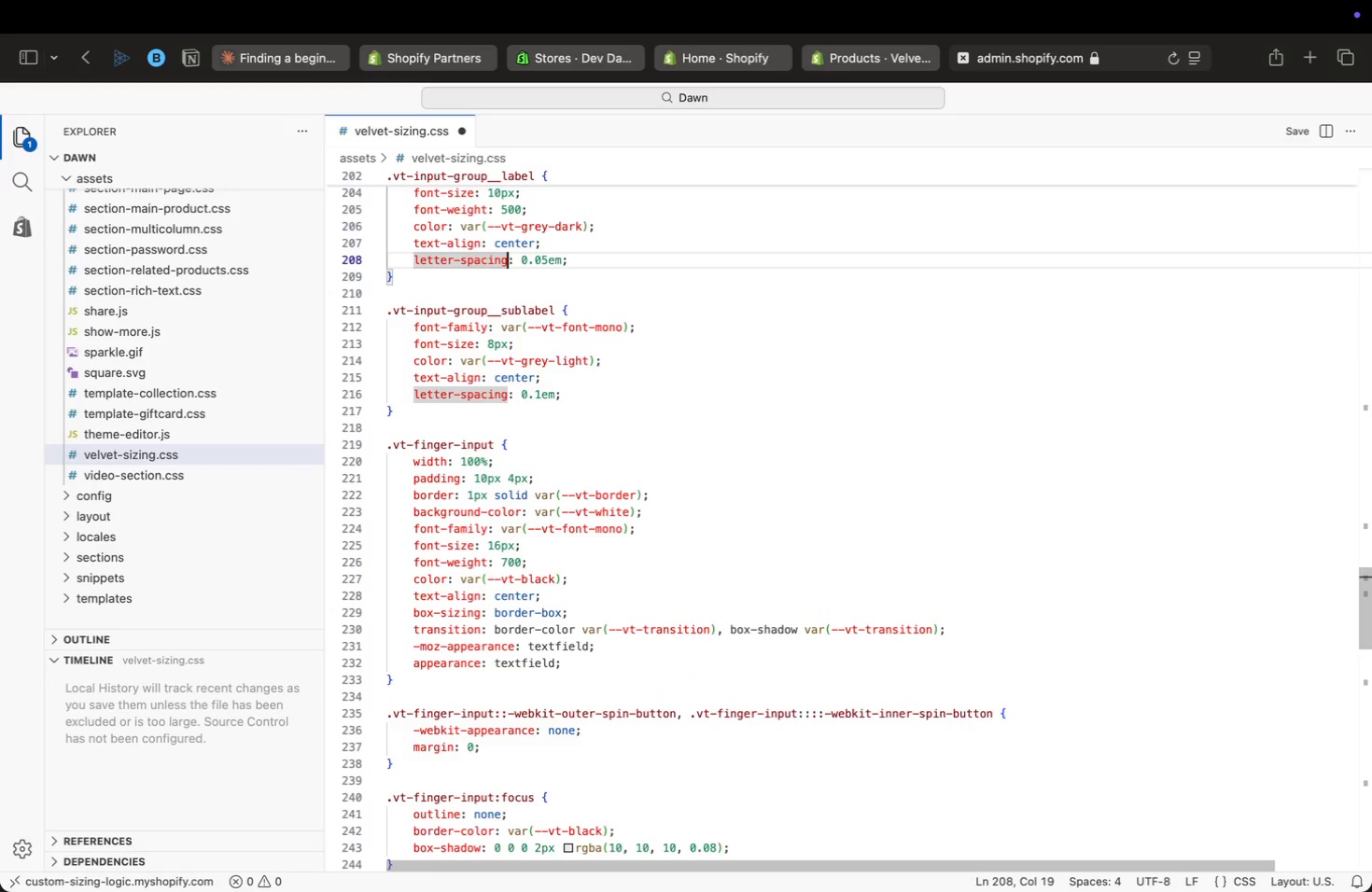 
key(ArrowUp)
 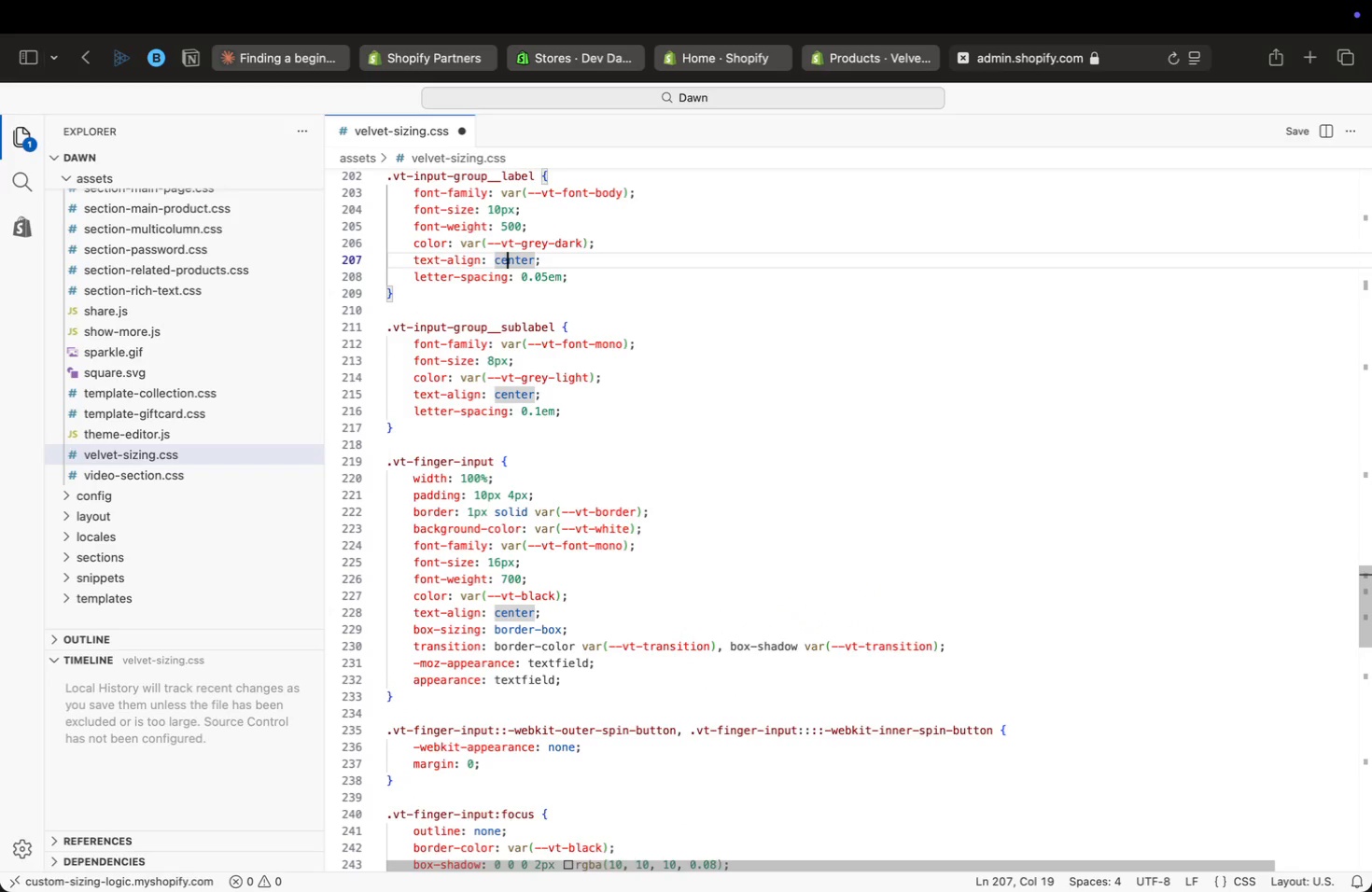 
key(ArrowUp)
 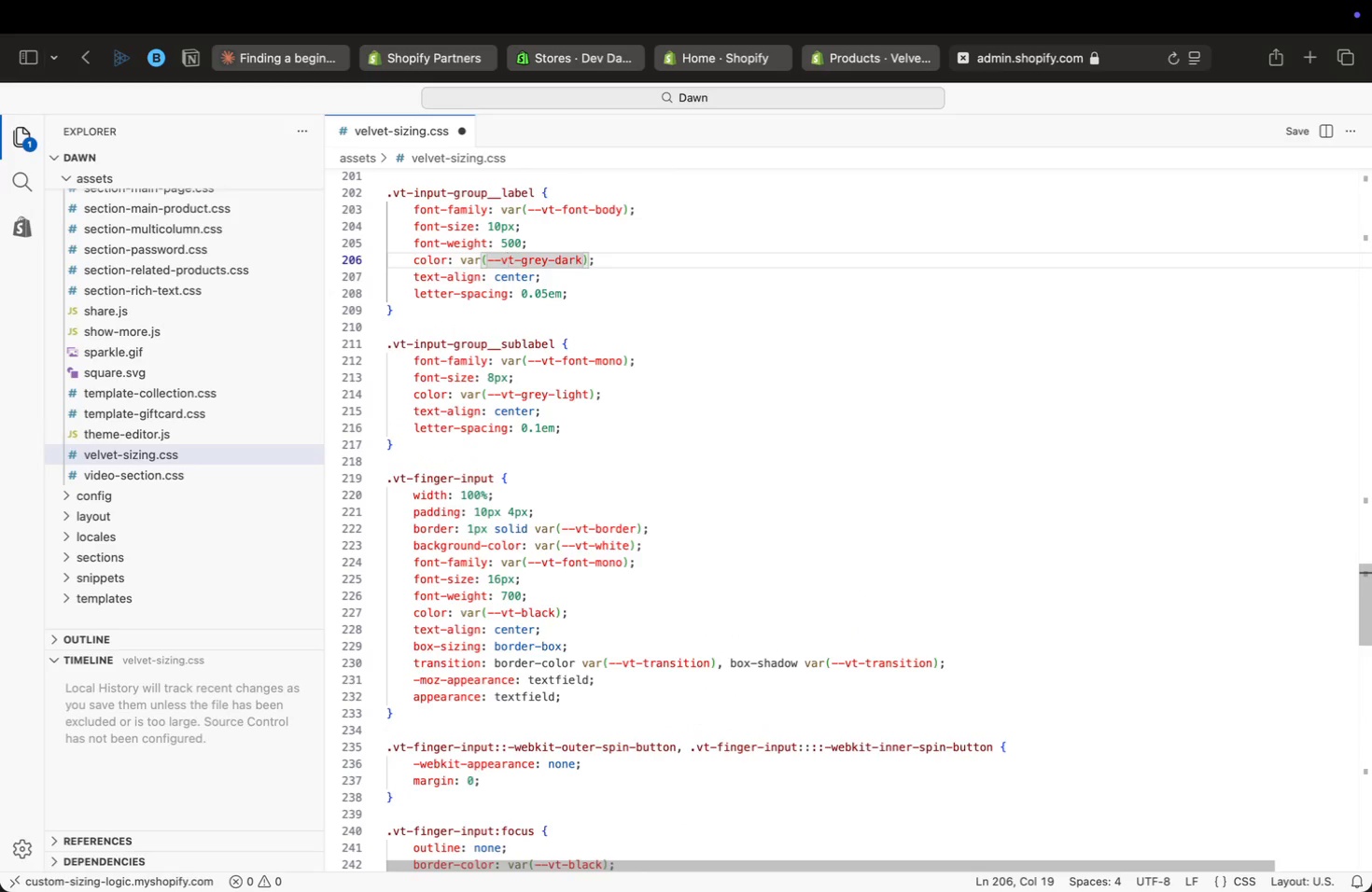 
key(ArrowUp)
 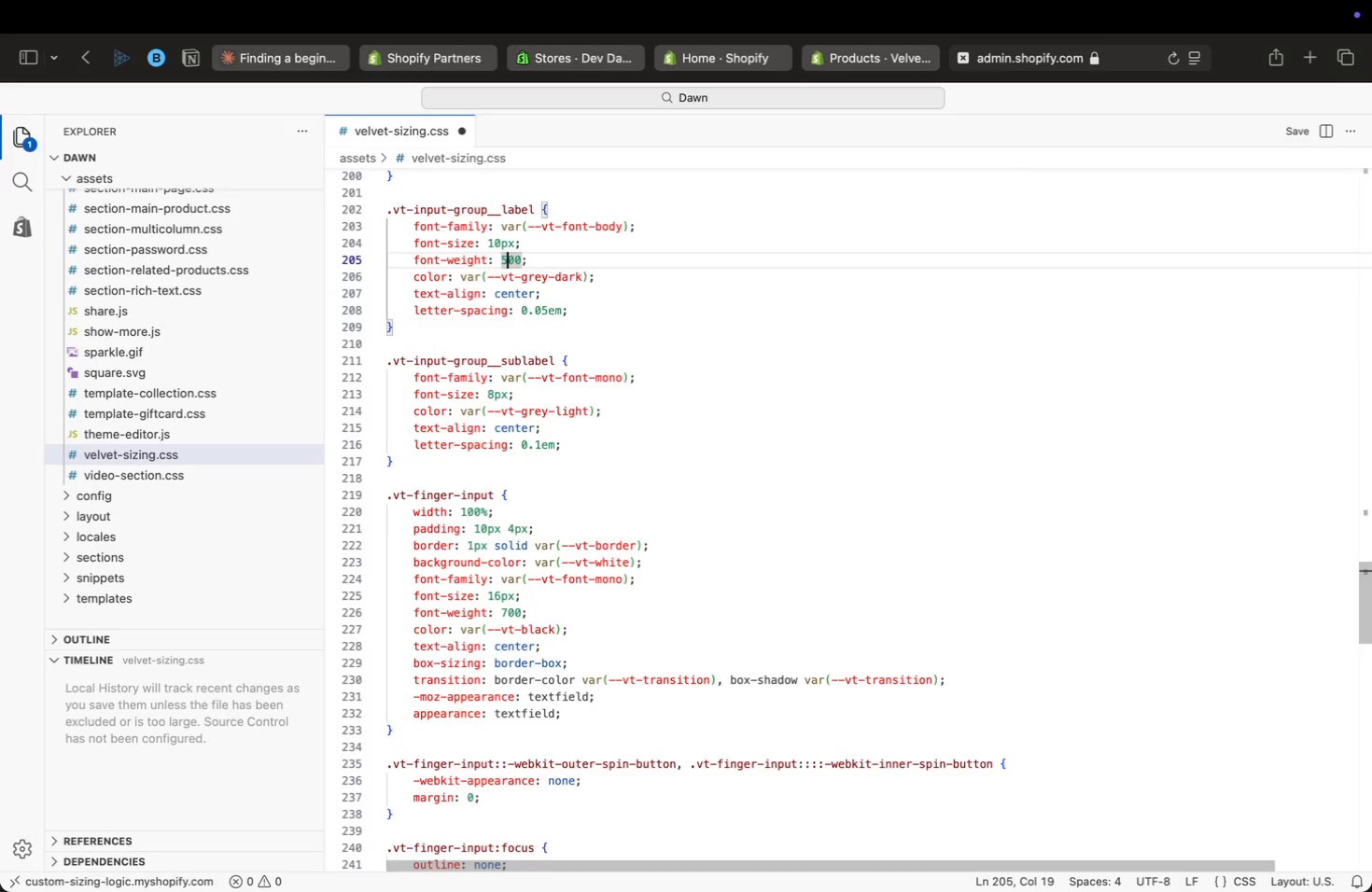 
key(ArrowUp)
 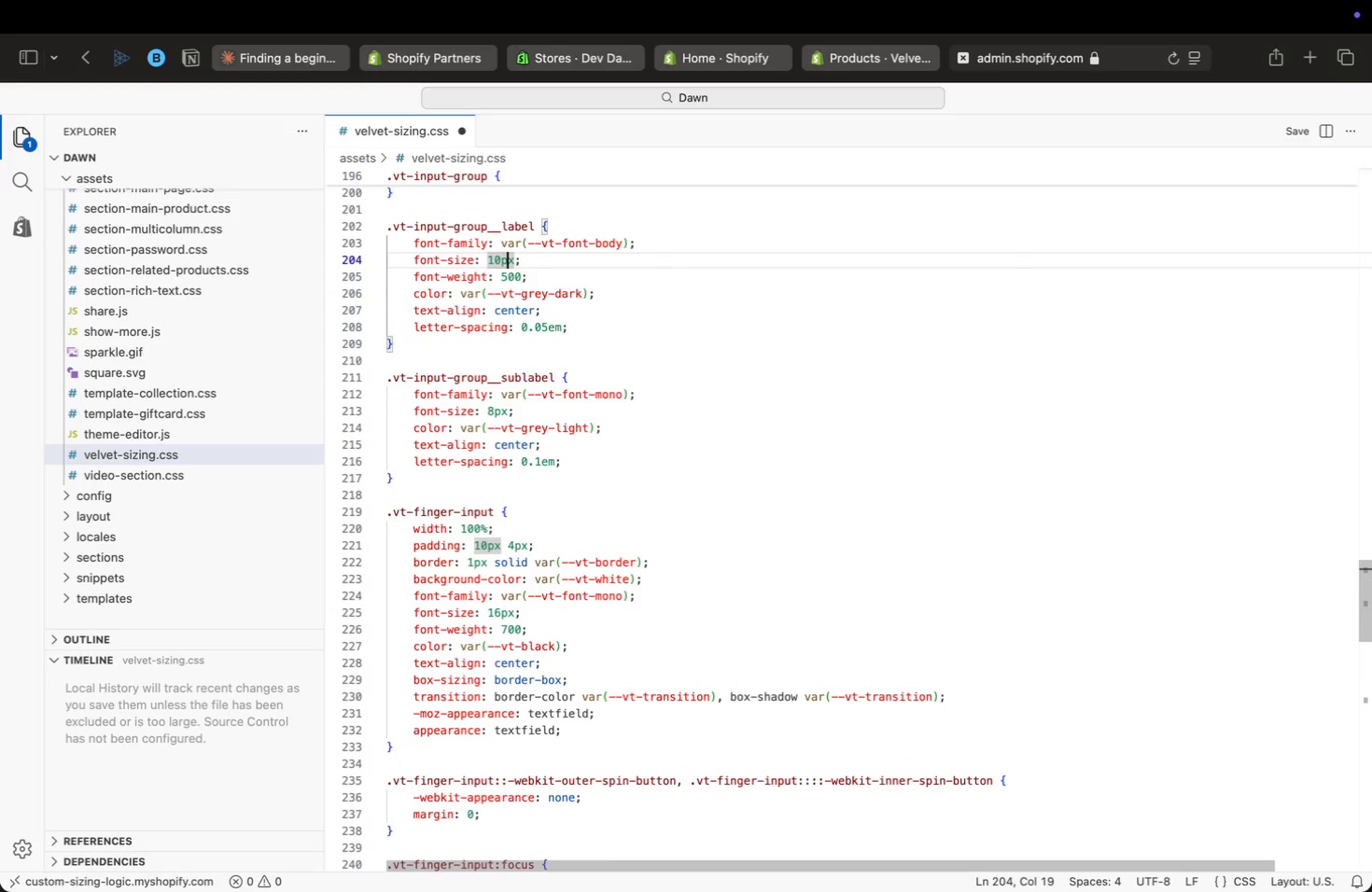 
key(ArrowUp)
 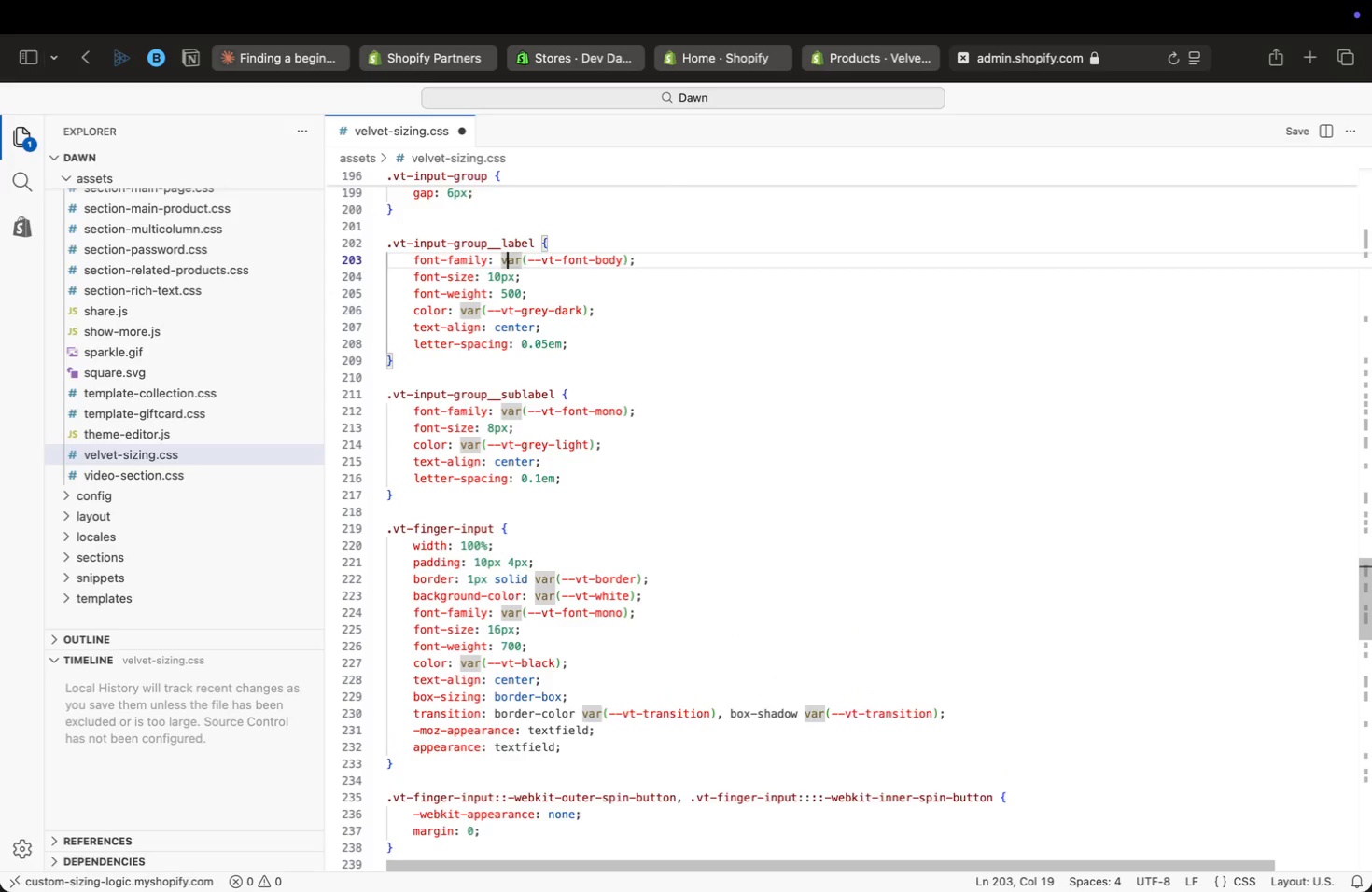 
key(ArrowUp)
 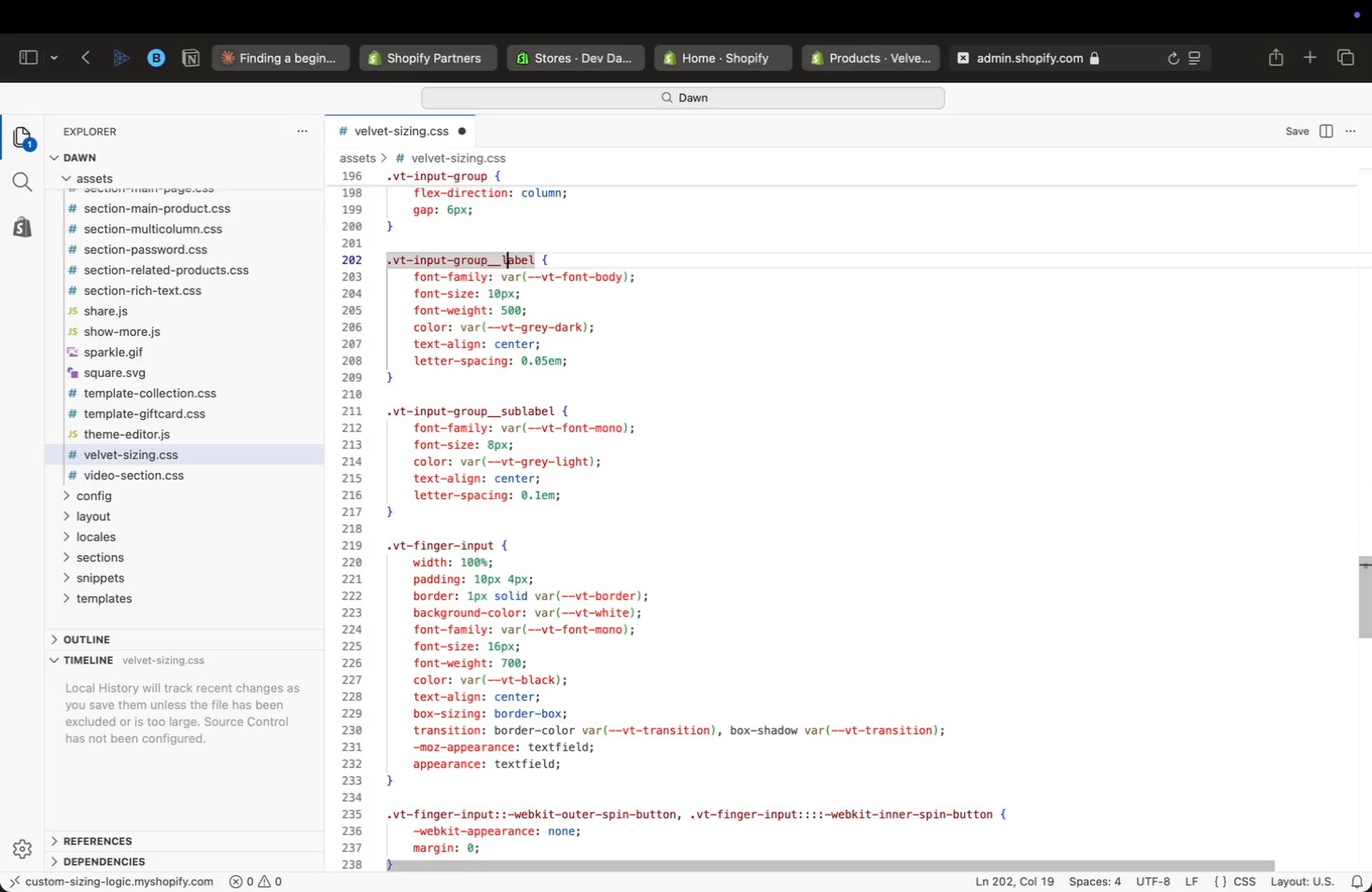 
key(ArrowUp)
 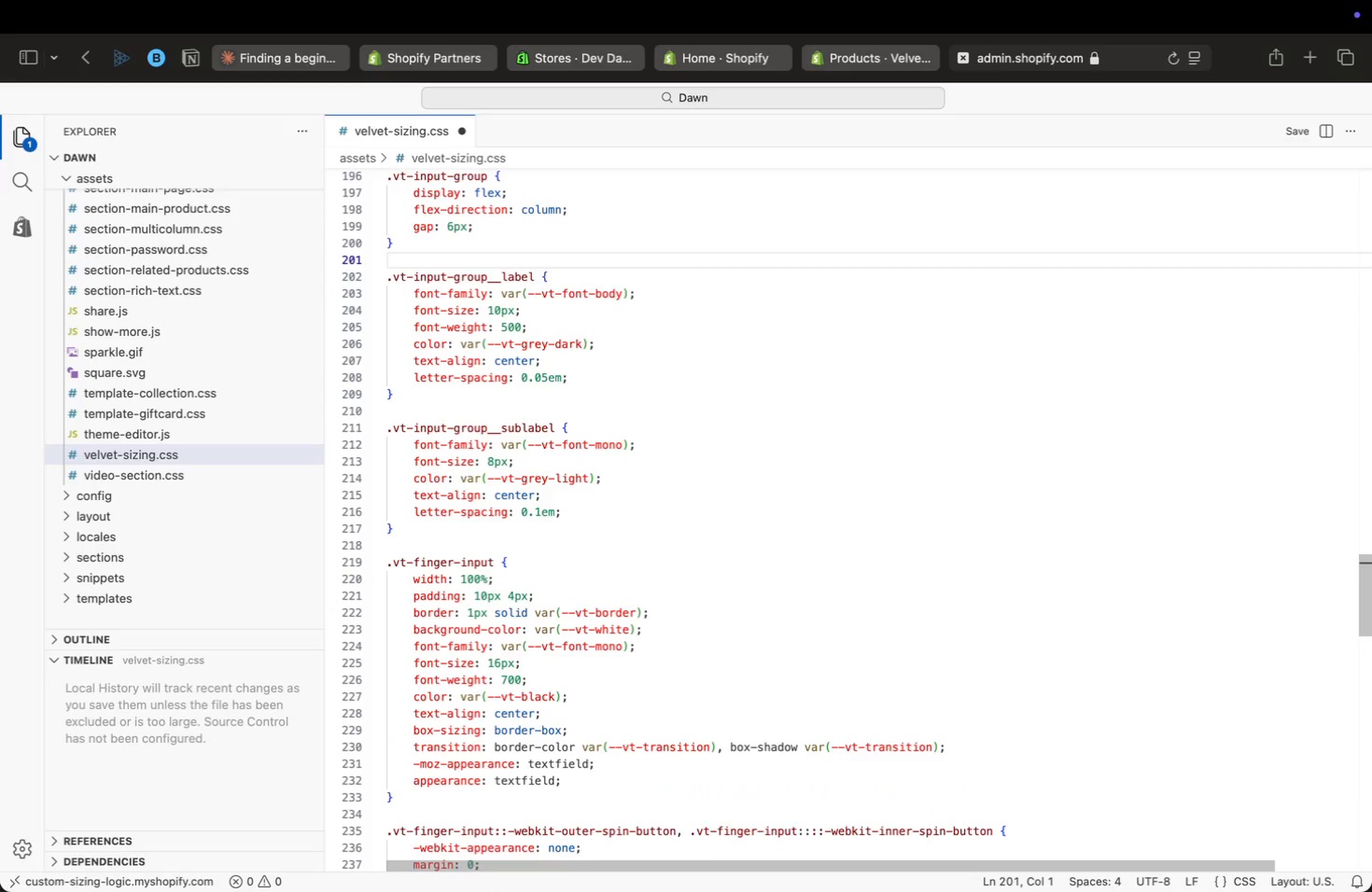 
key(ArrowUp)
 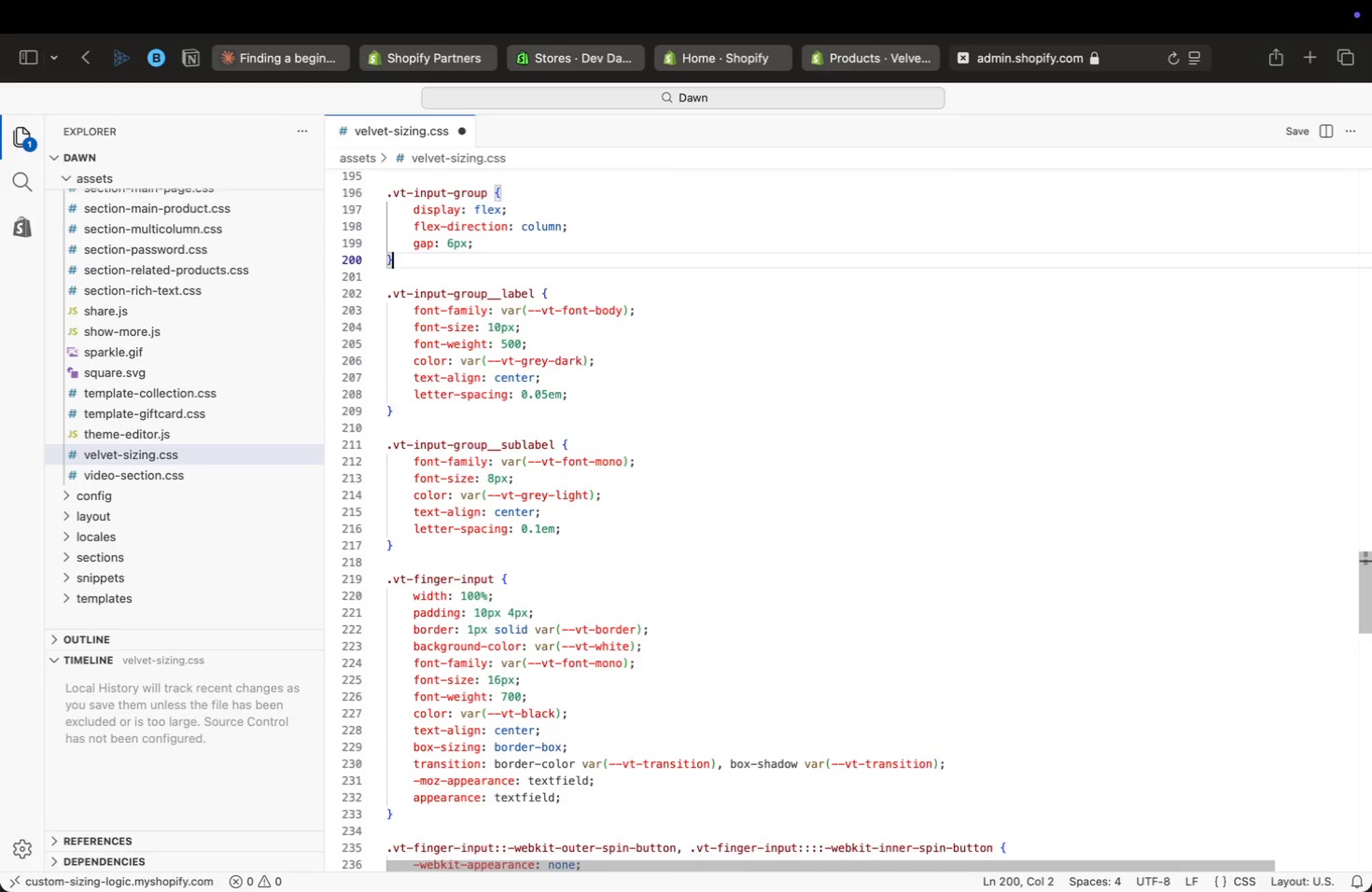 
key(ArrowUp)
 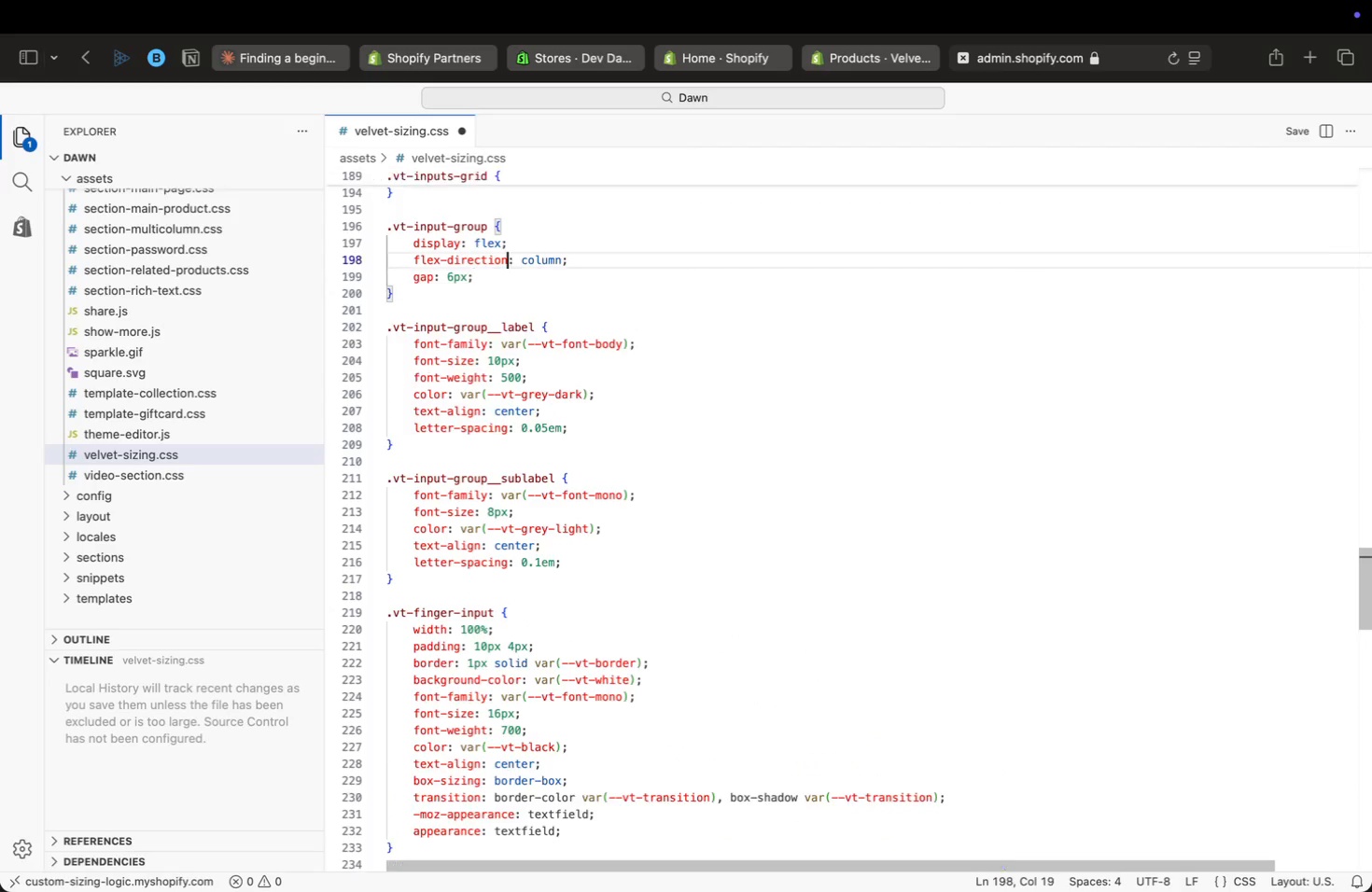 
key(ArrowUp)
 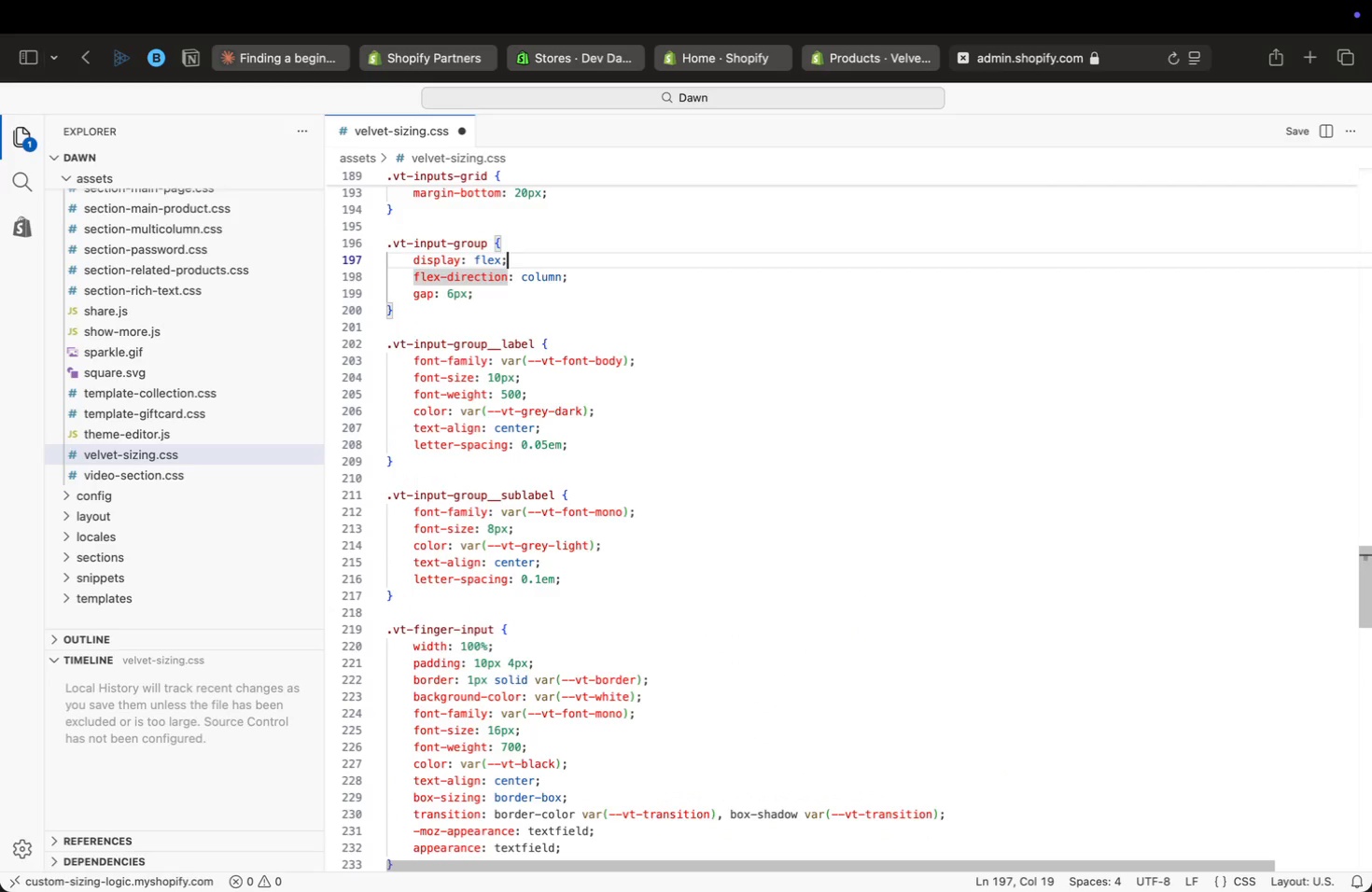 
key(ArrowUp)
 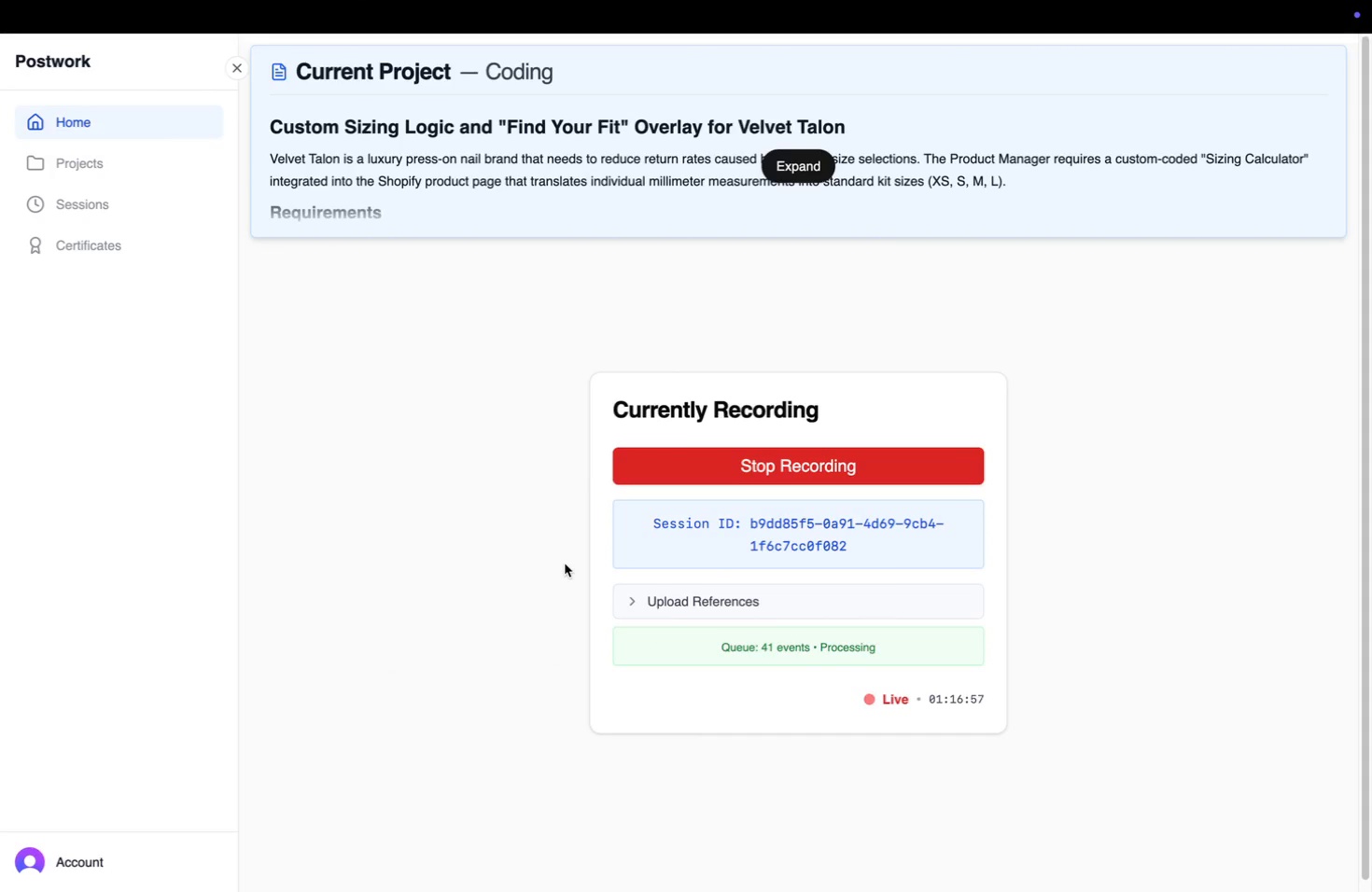 
wait(5.14)
 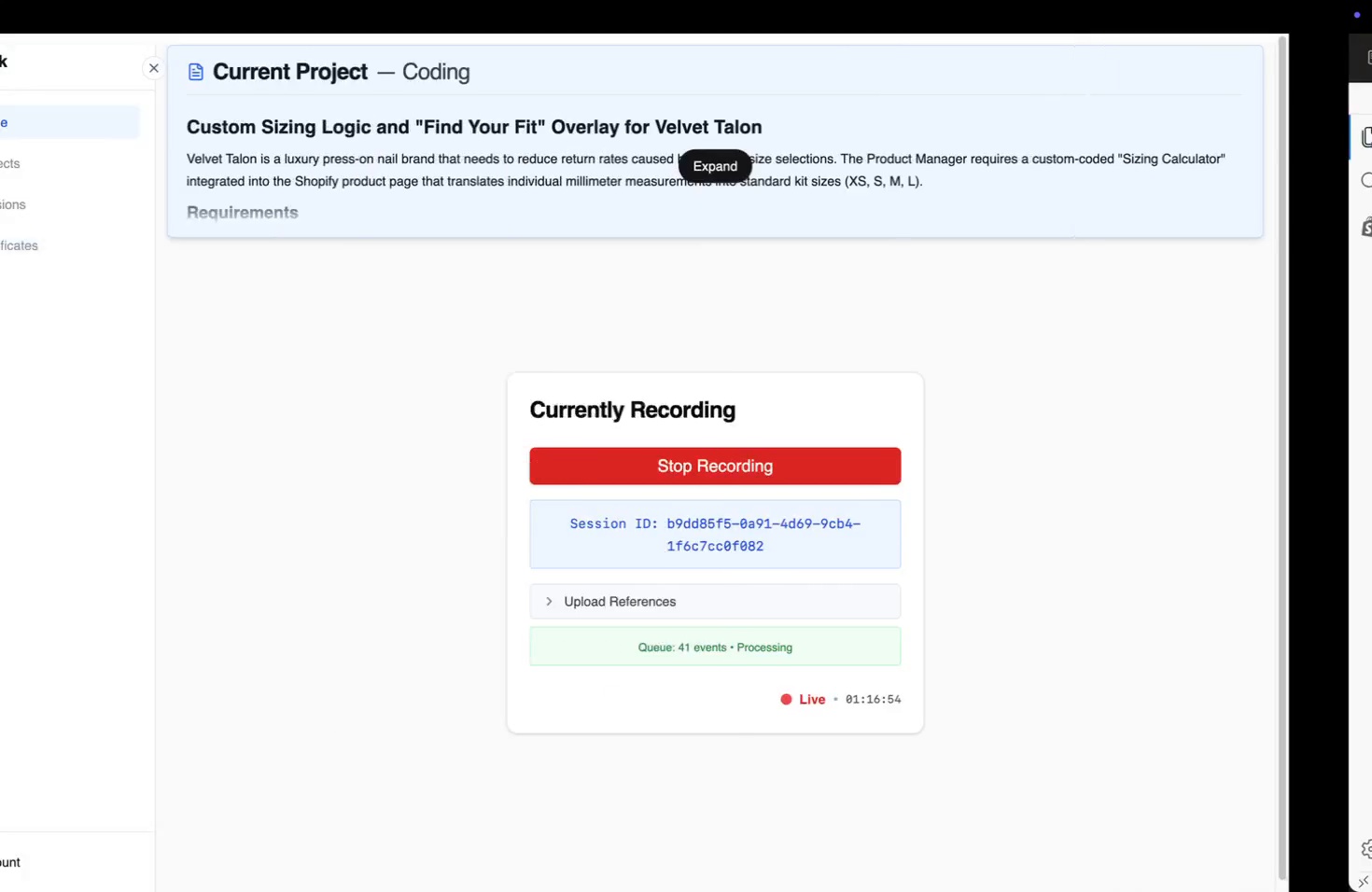 
key(ArrowUp)
 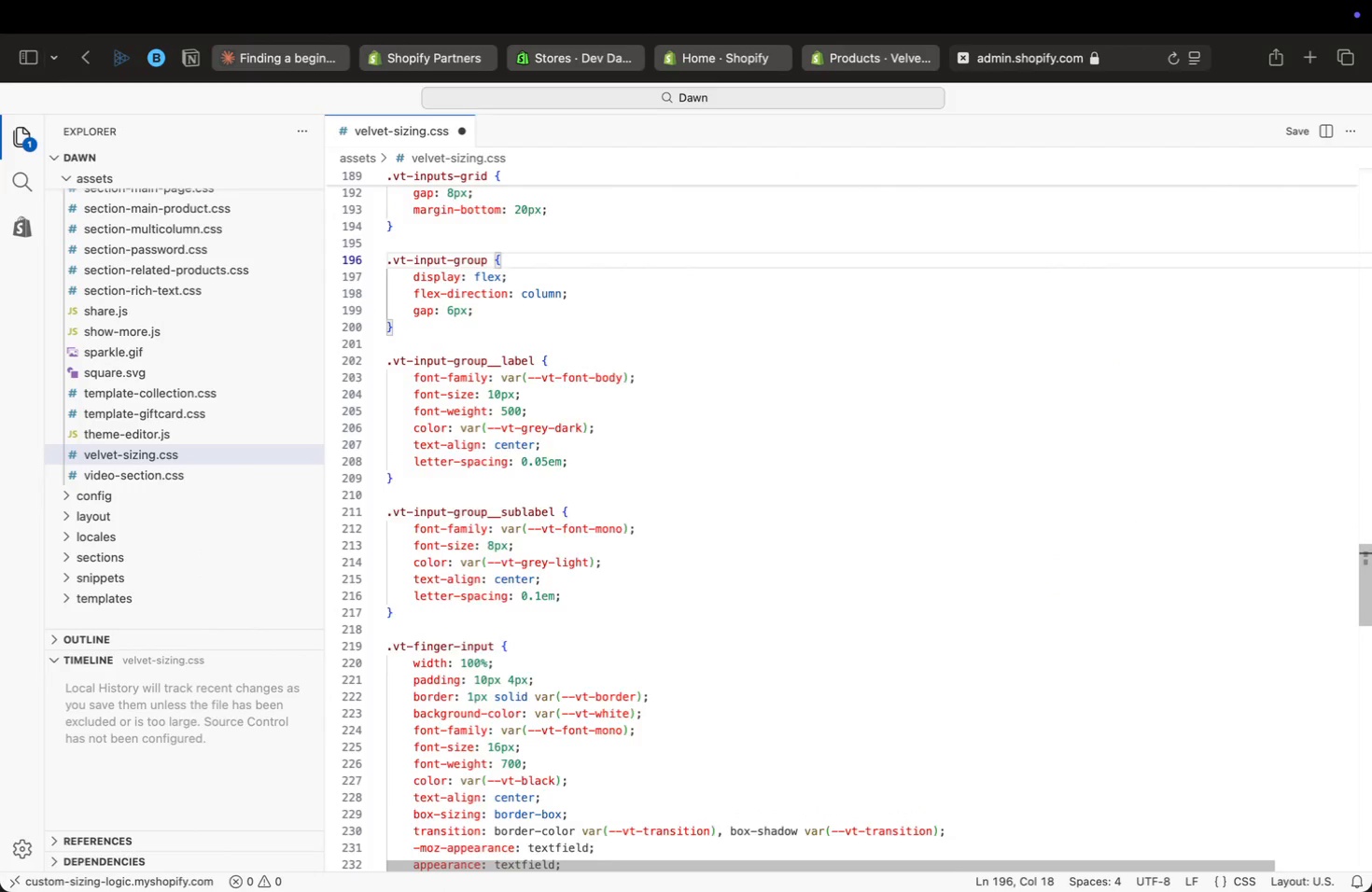 
key(ArrowUp)
 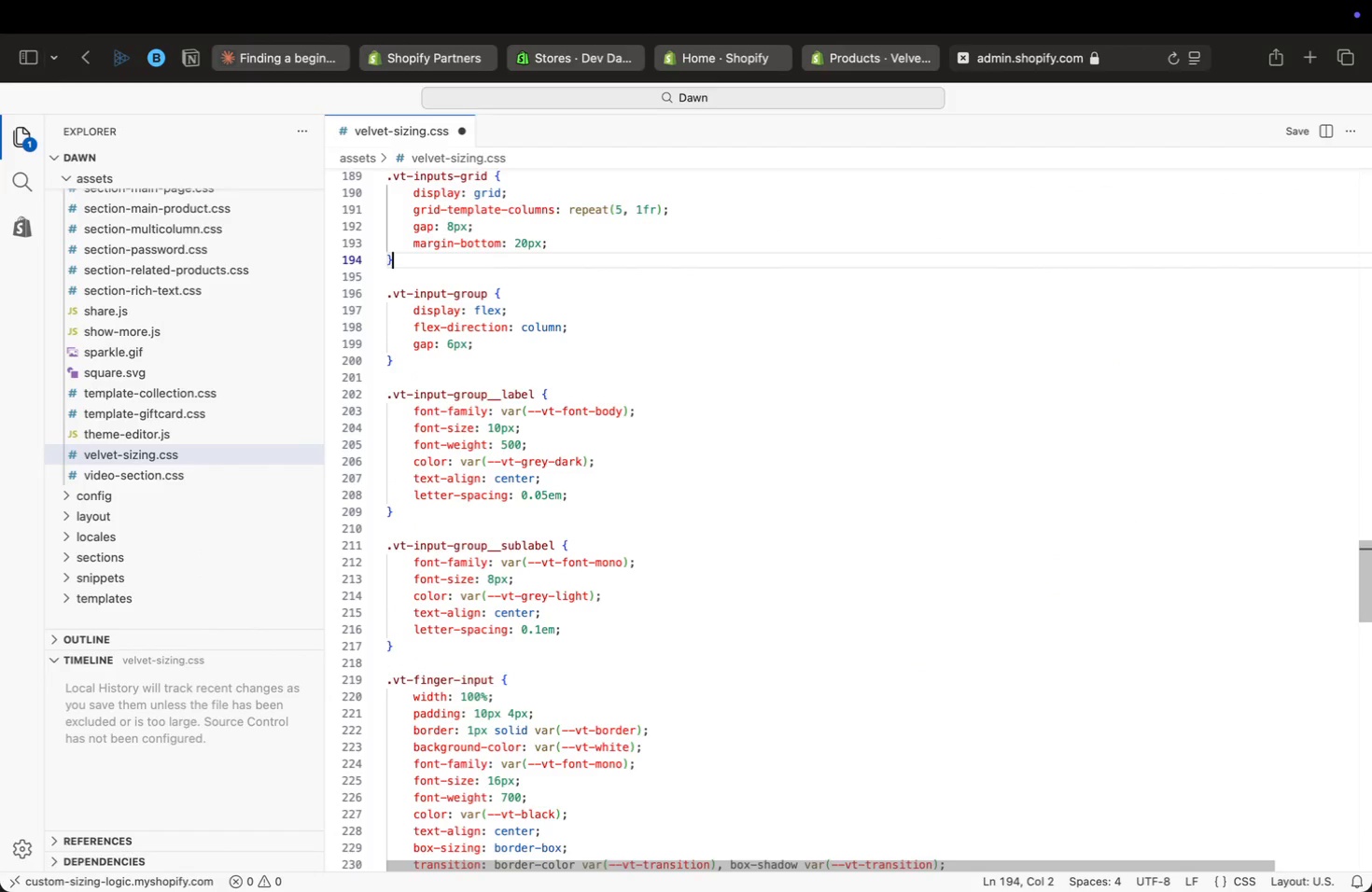 
key(ArrowUp)
 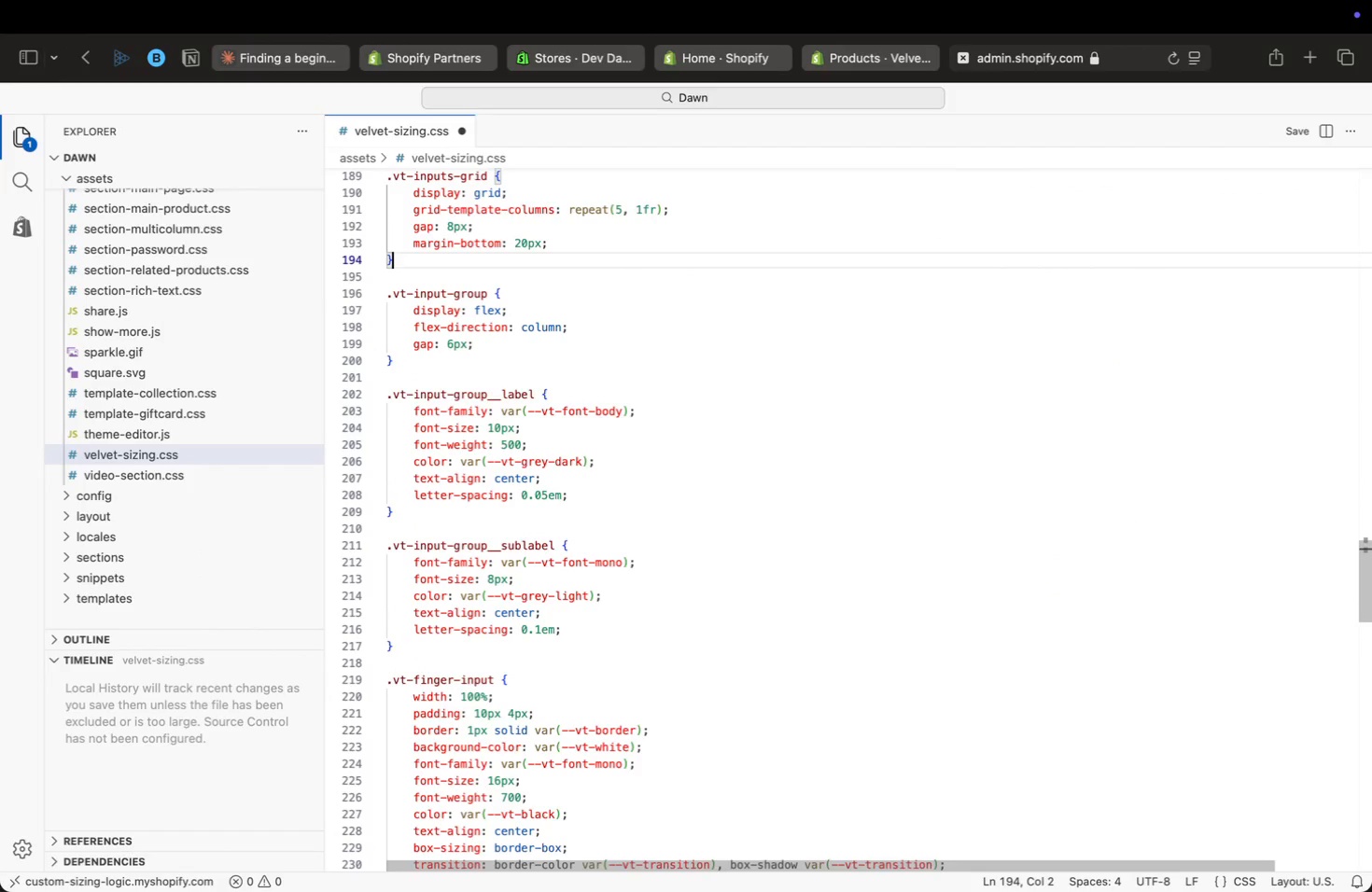 
key(ArrowUp)
 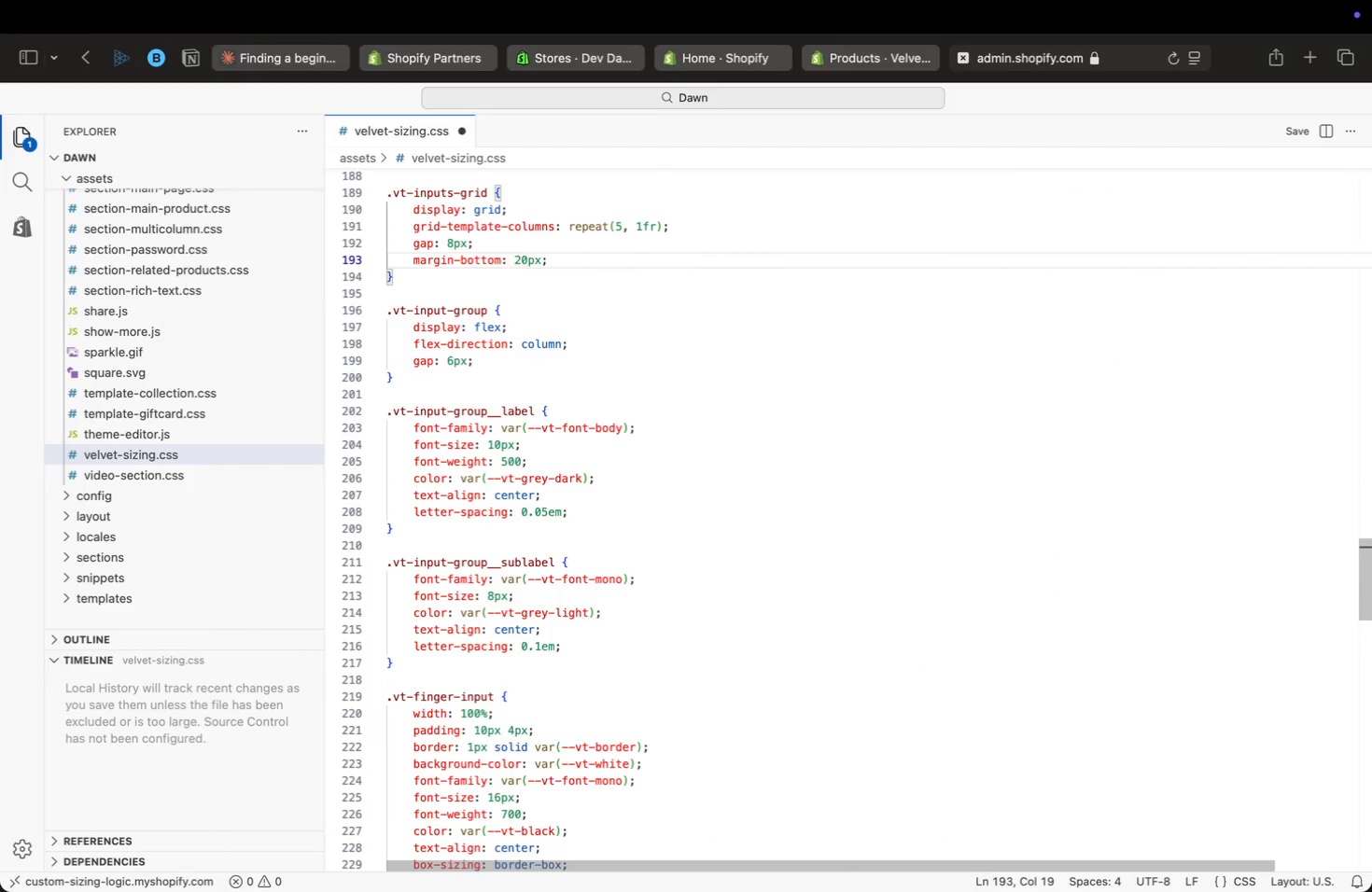 
key(ArrowUp)
 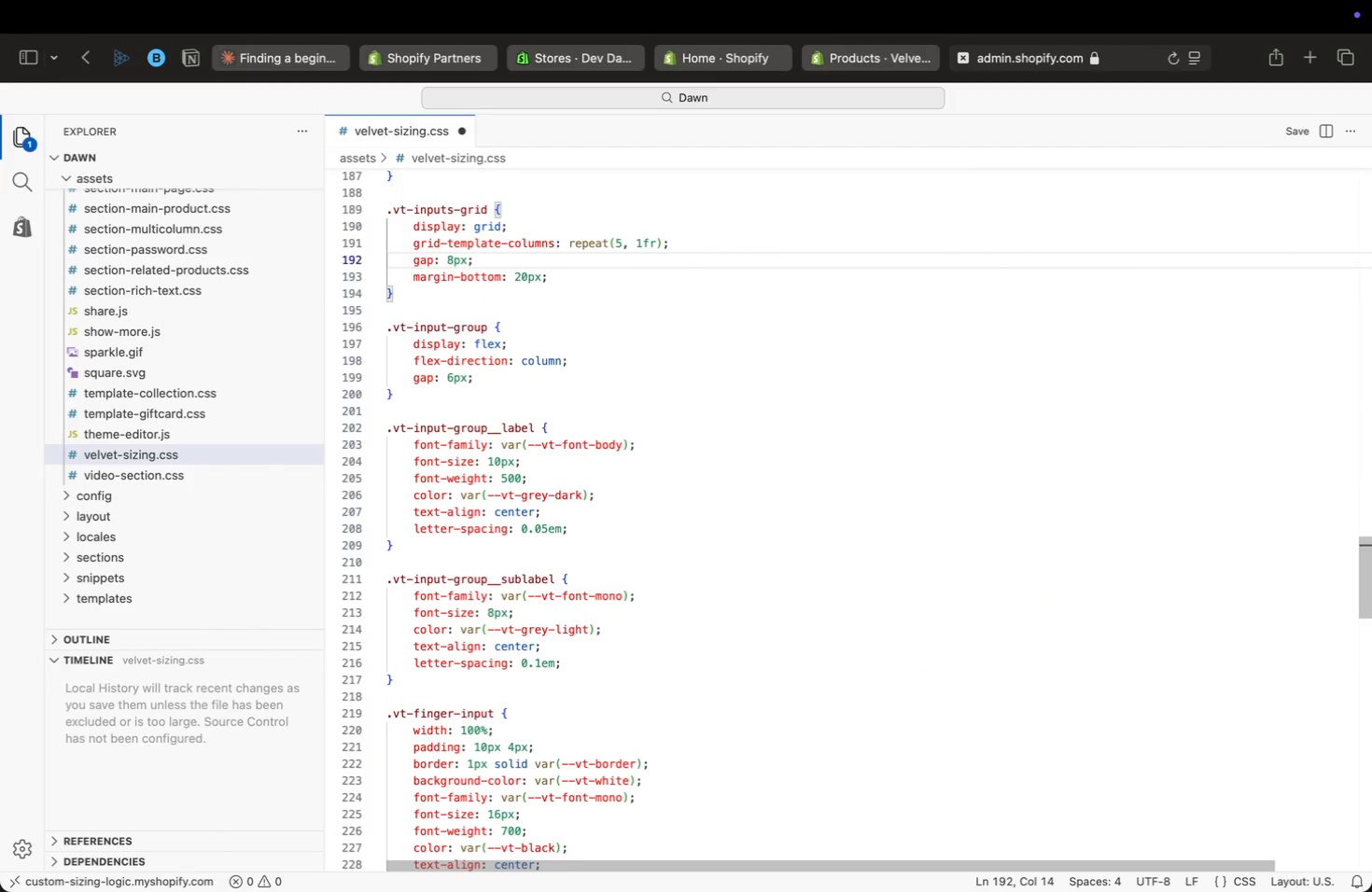 
key(ArrowUp)
 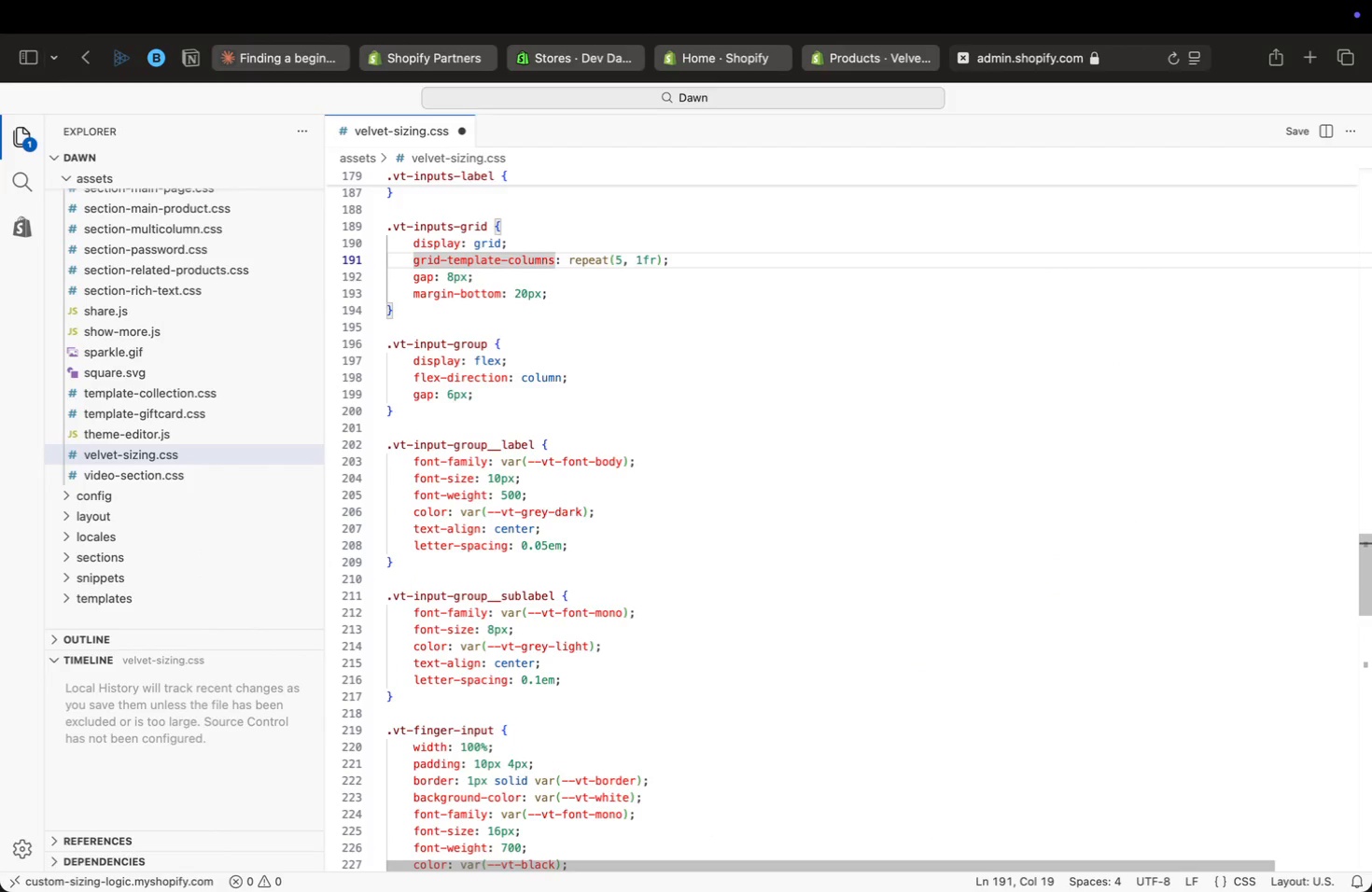 
key(ArrowUp)
 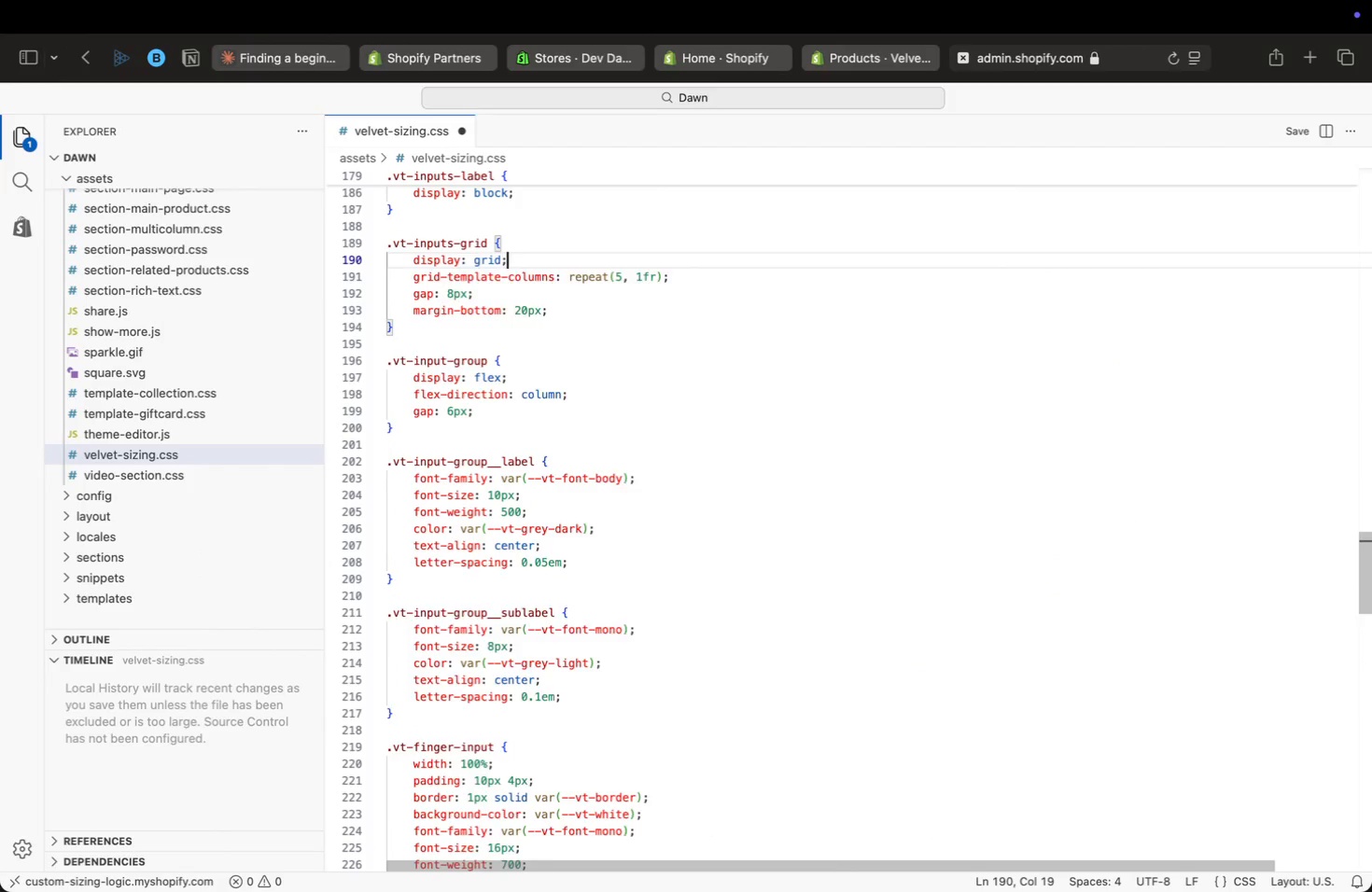 
key(ArrowUp)
 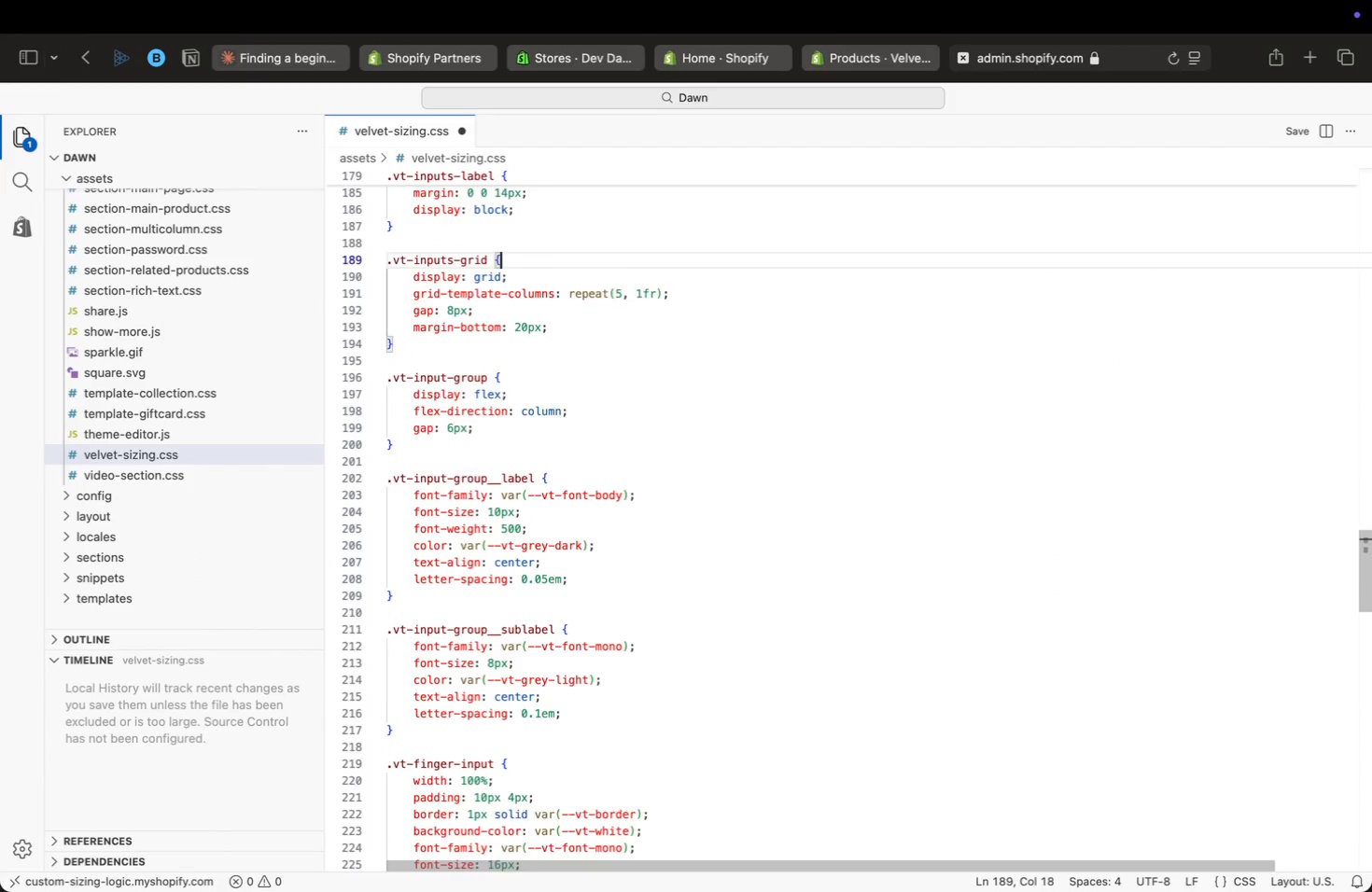 
key(ArrowUp)
 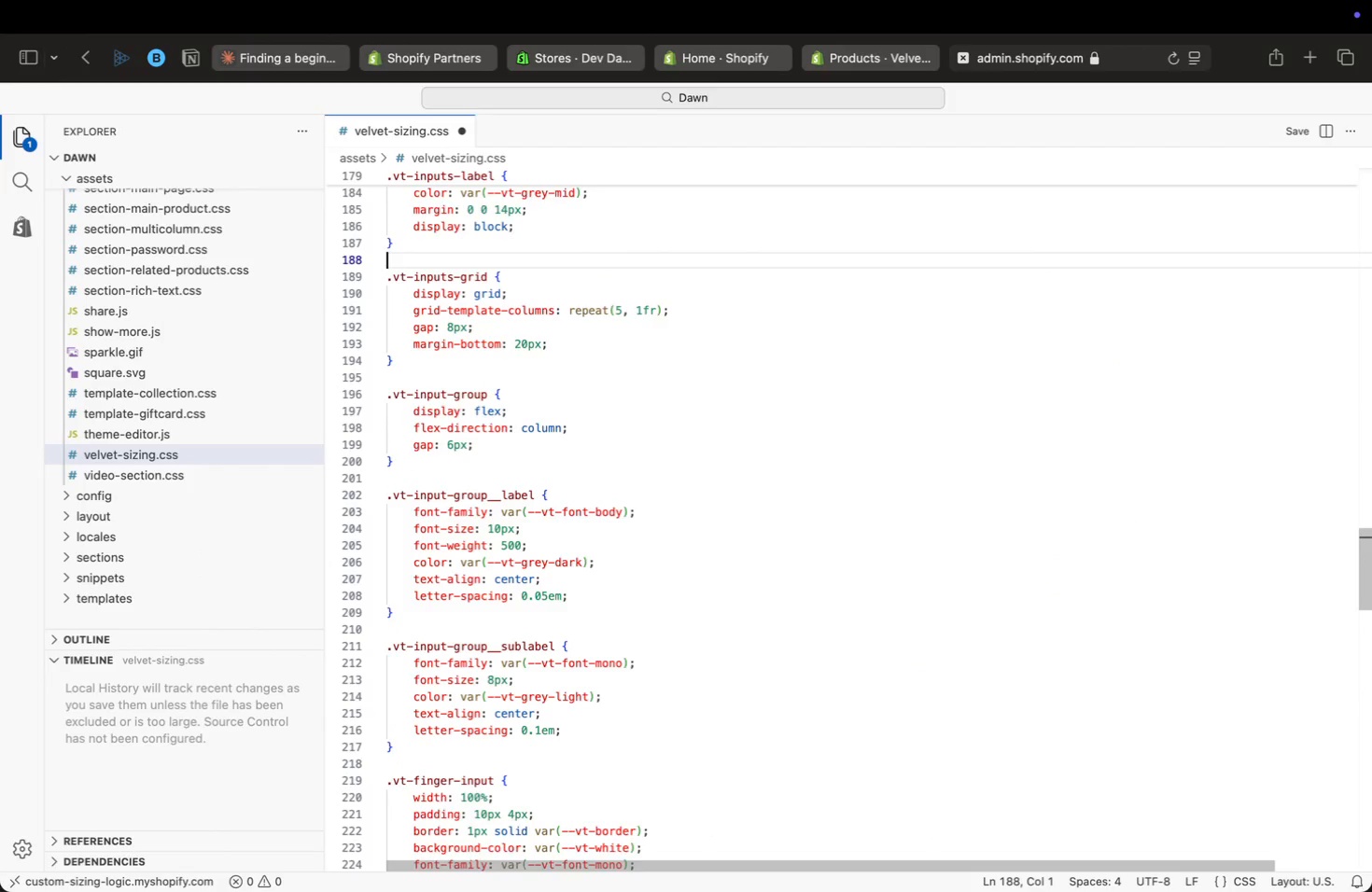 
key(ArrowUp)
 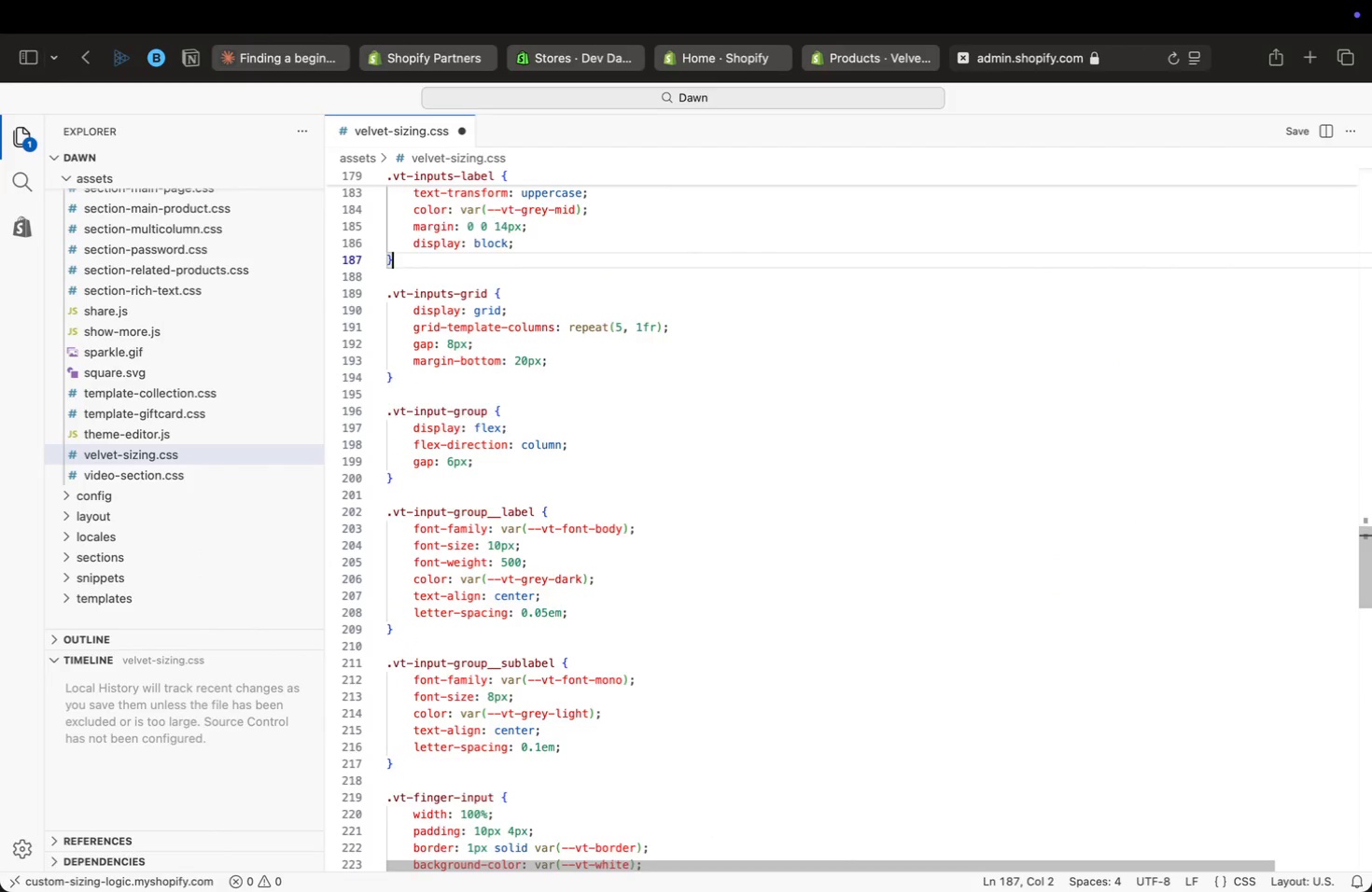 
key(ArrowUp)
 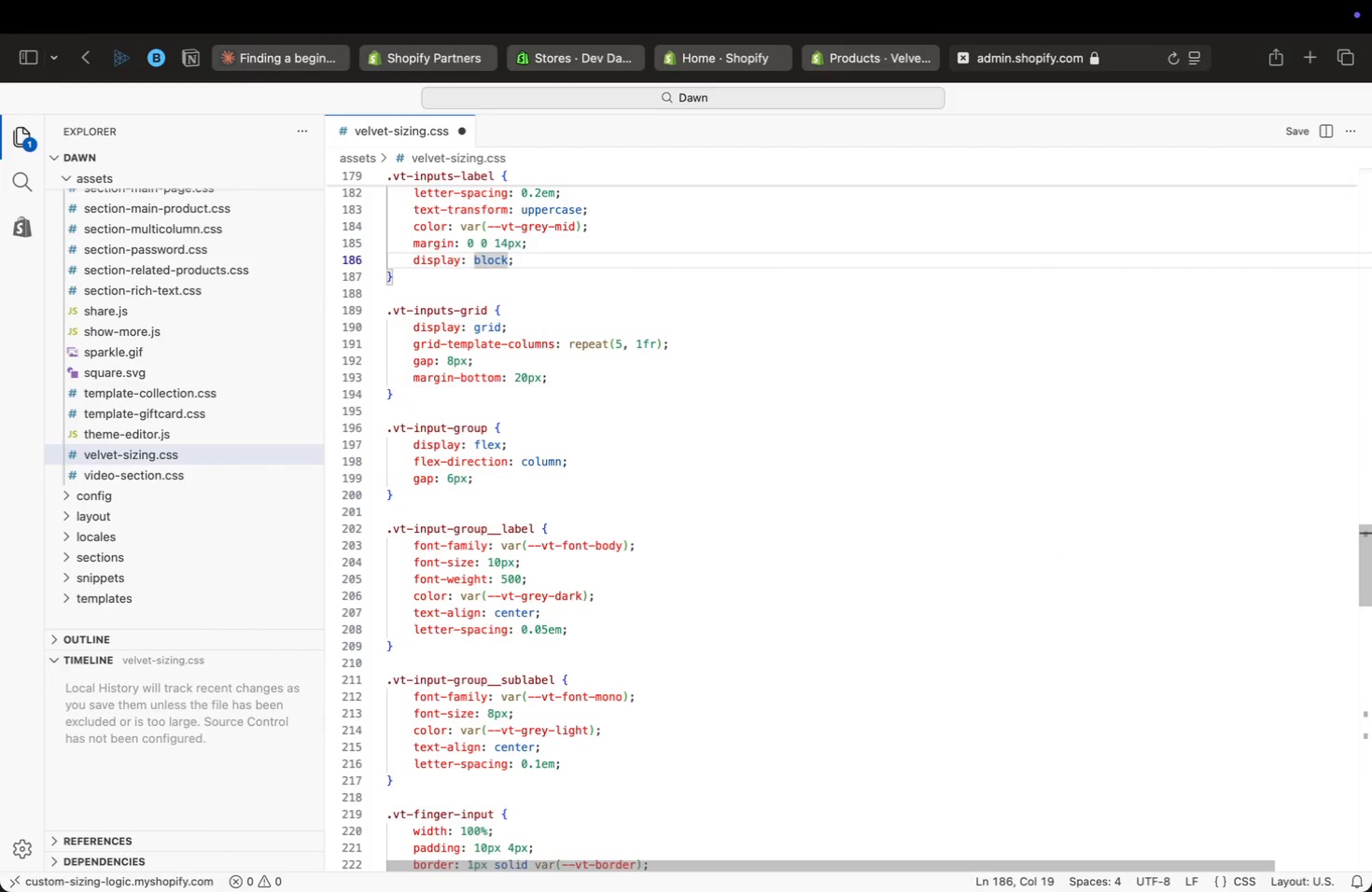 
key(ArrowUp)
 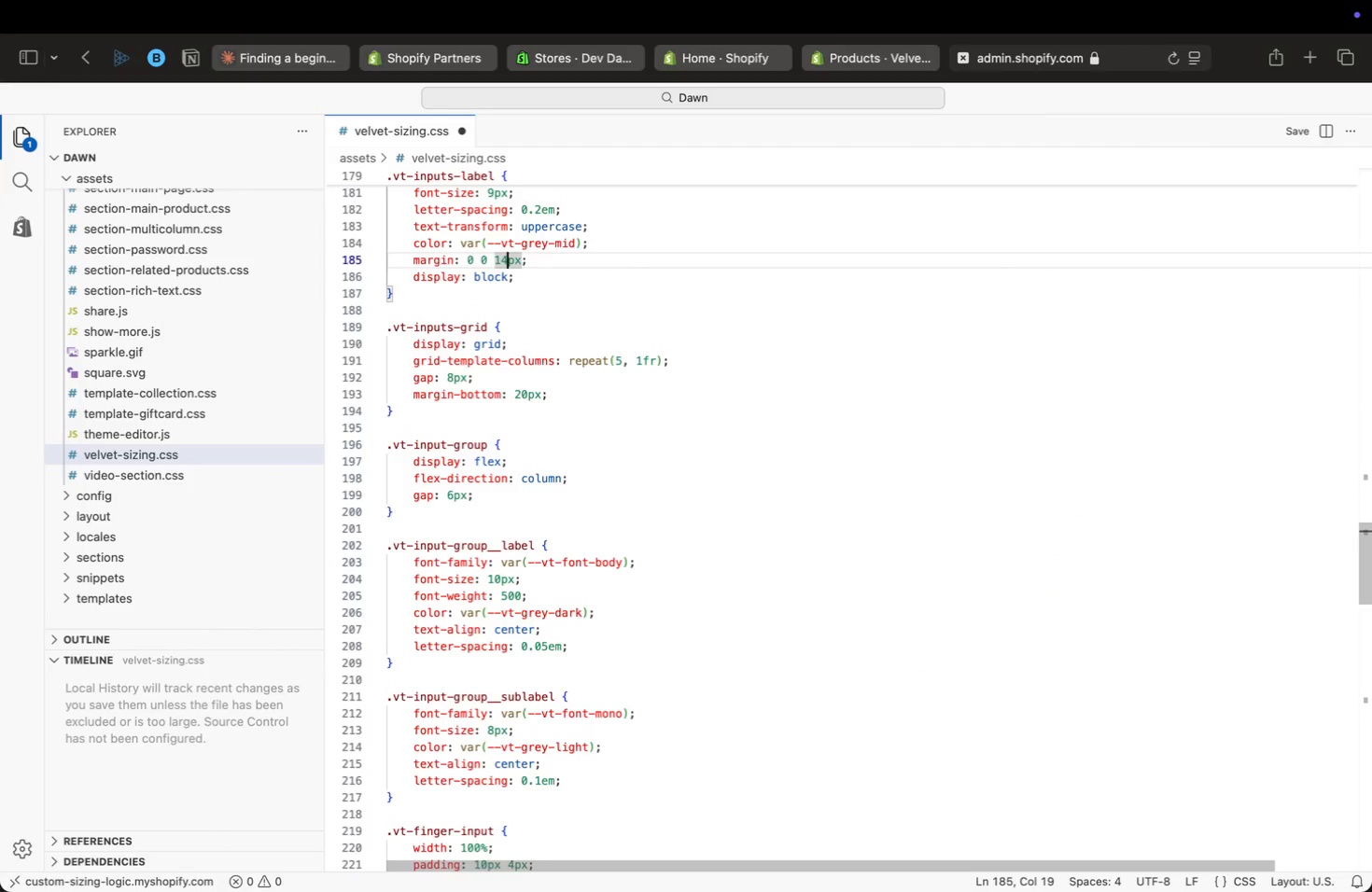 
key(ArrowUp)
 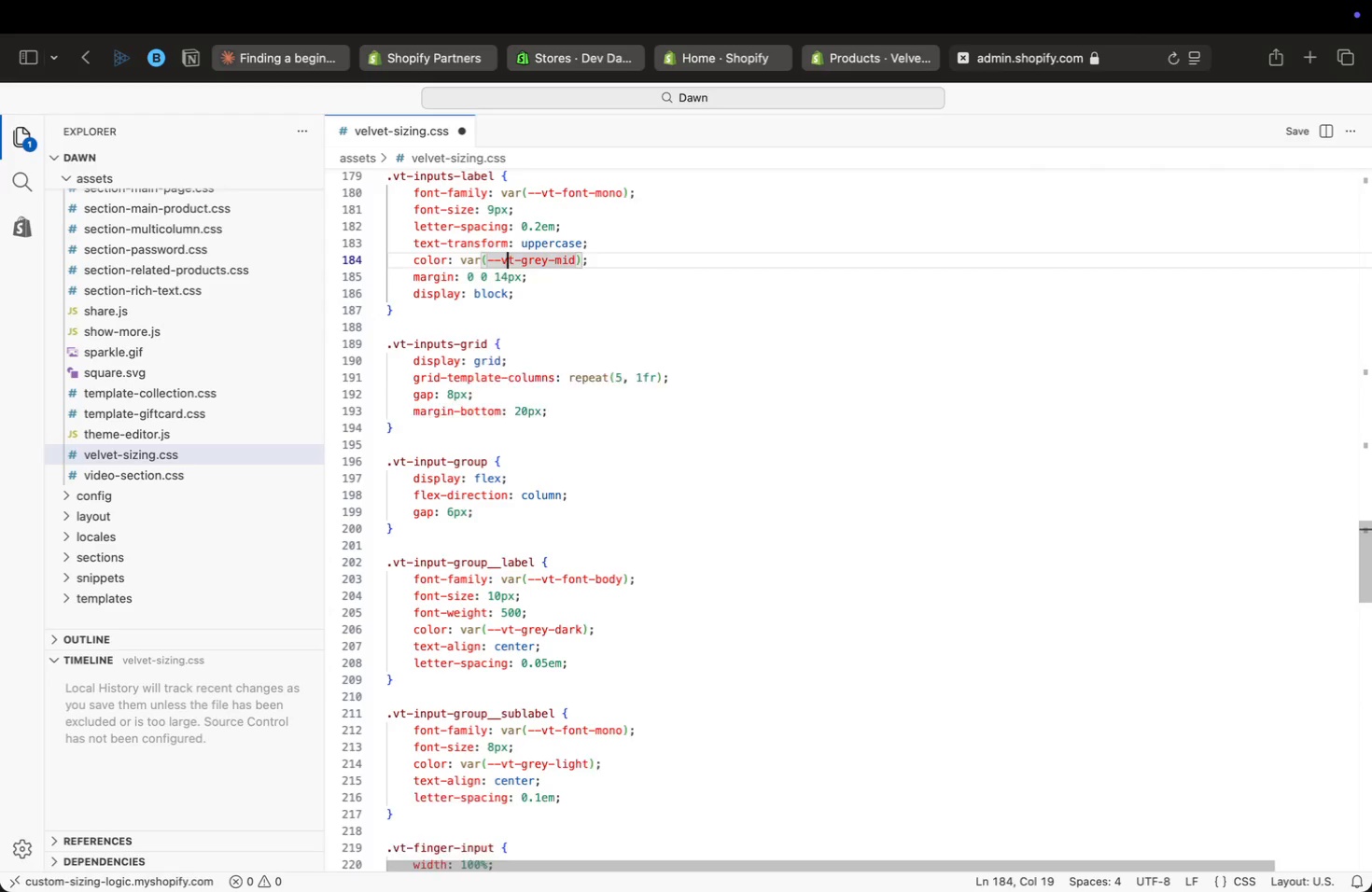 
key(ArrowUp)
 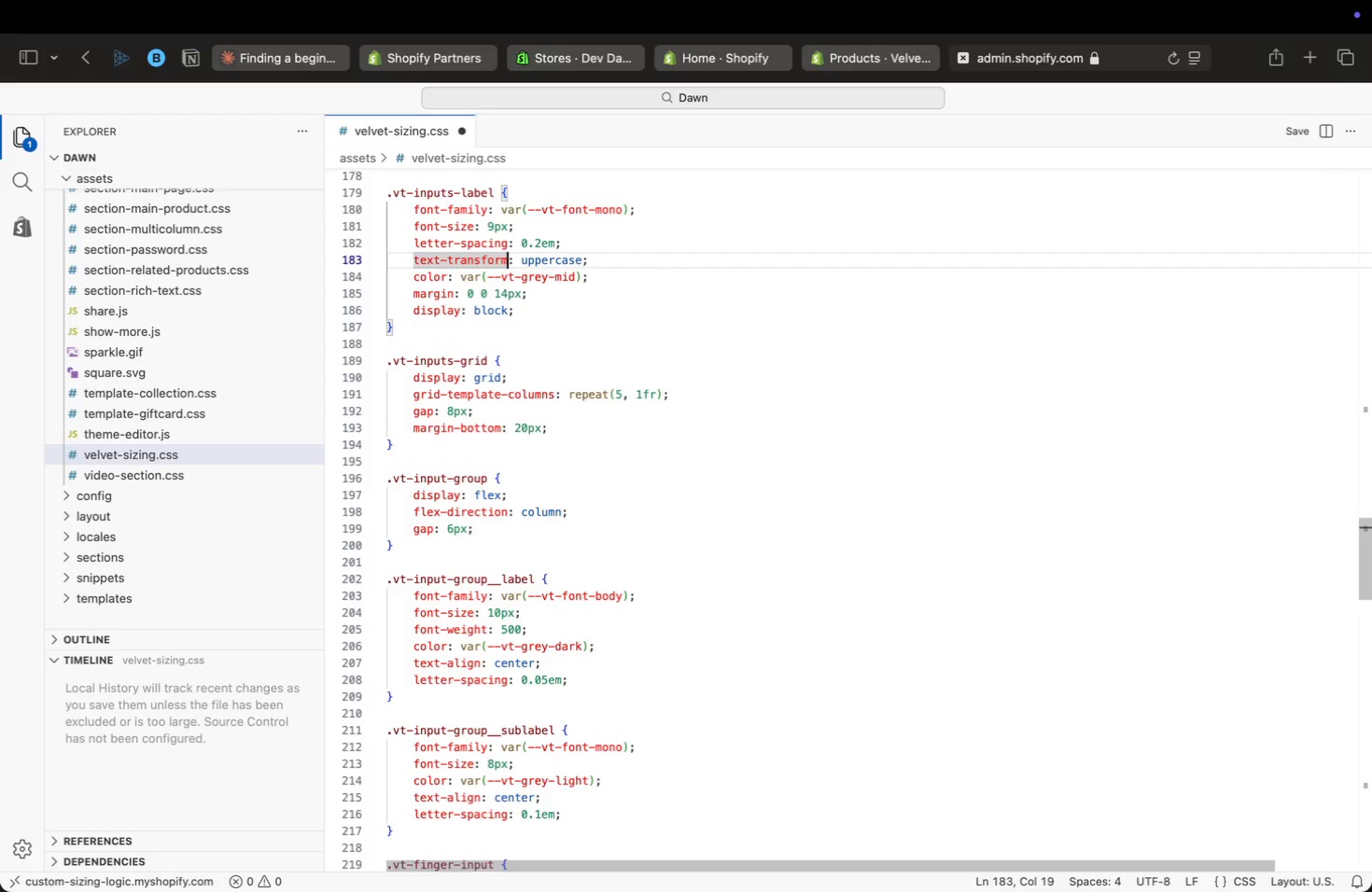 
key(ArrowUp)
 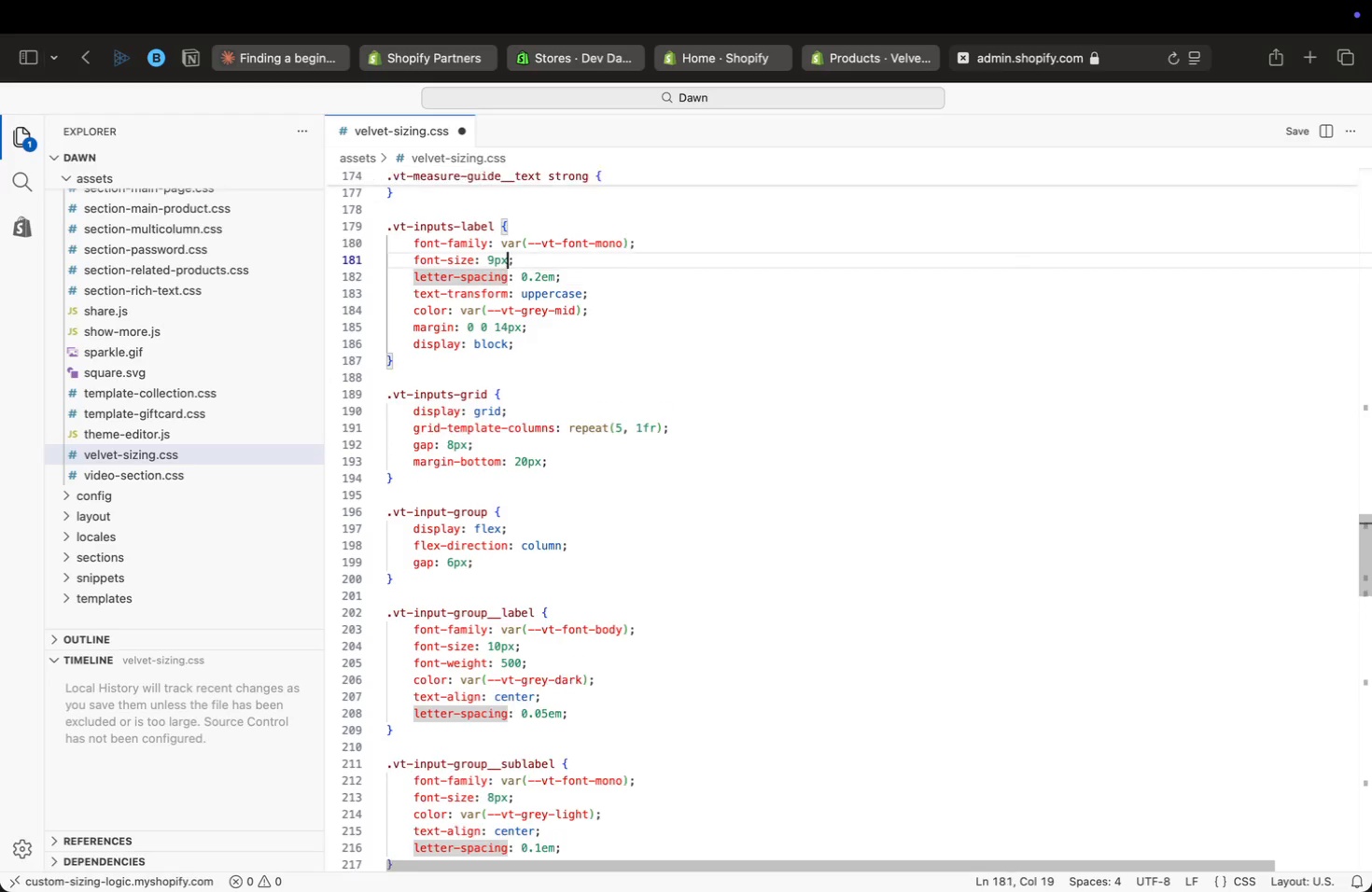 
key(ArrowUp)
 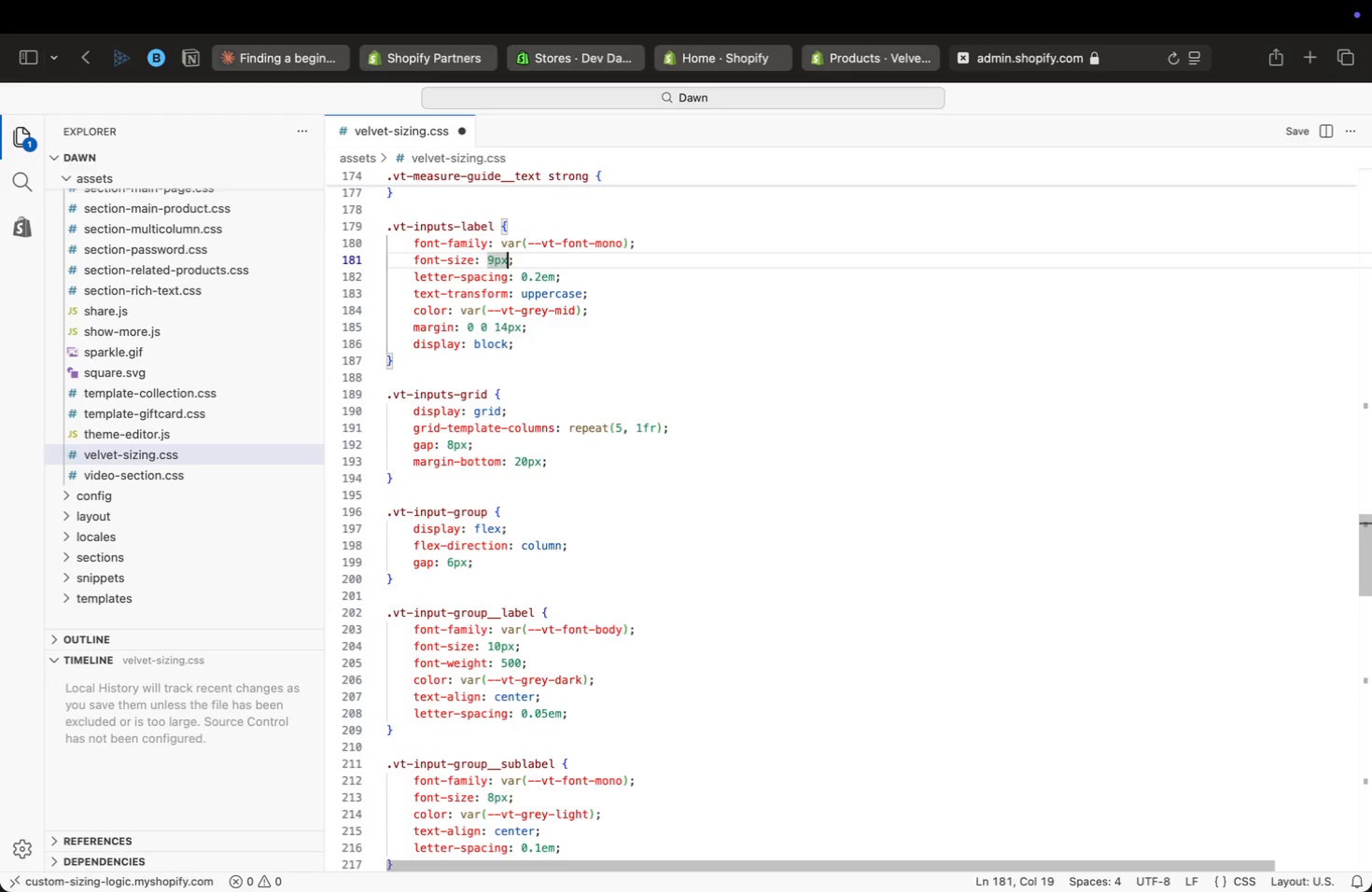 
key(ArrowUp)
 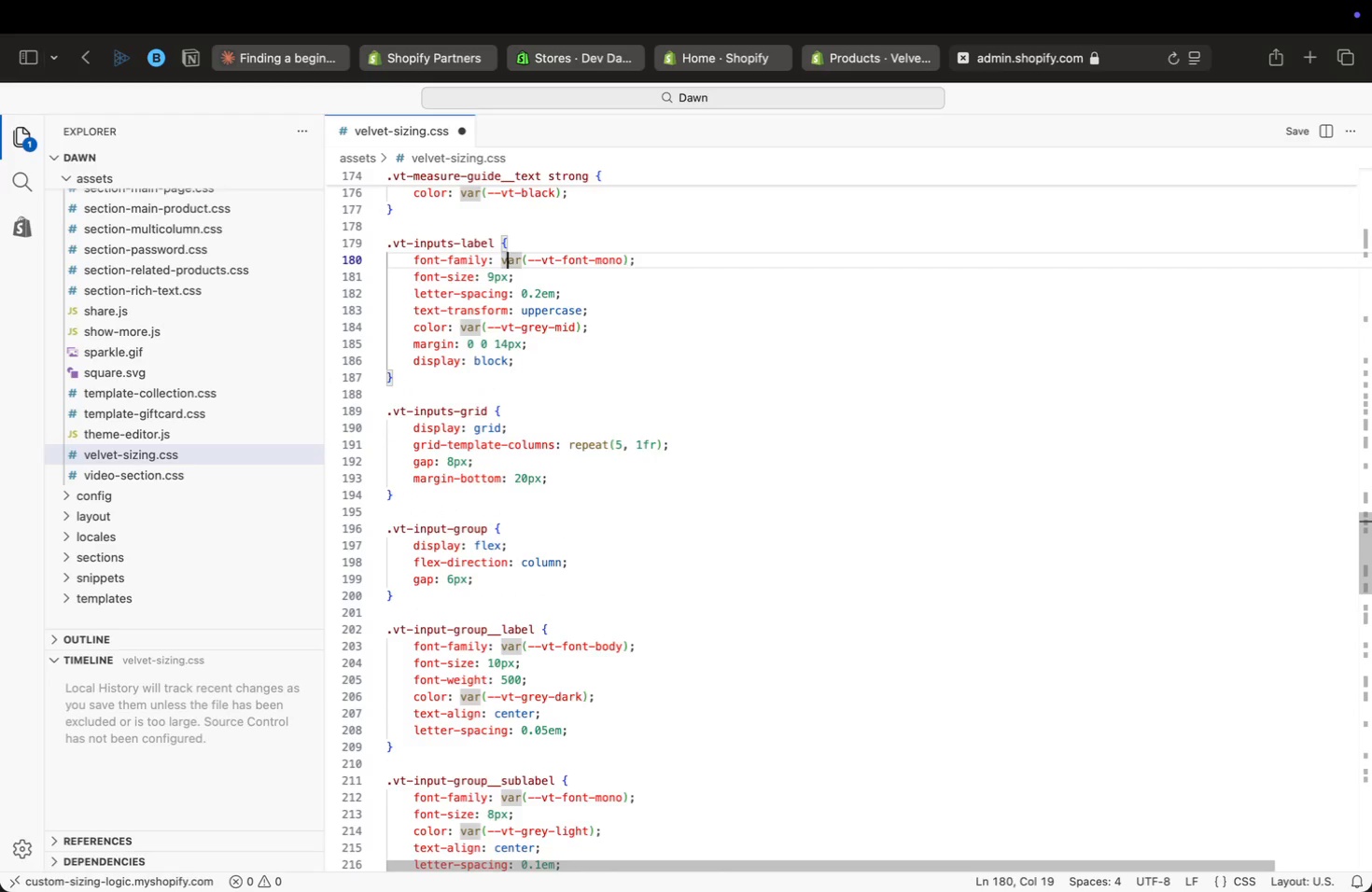 
key(ArrowUp)
 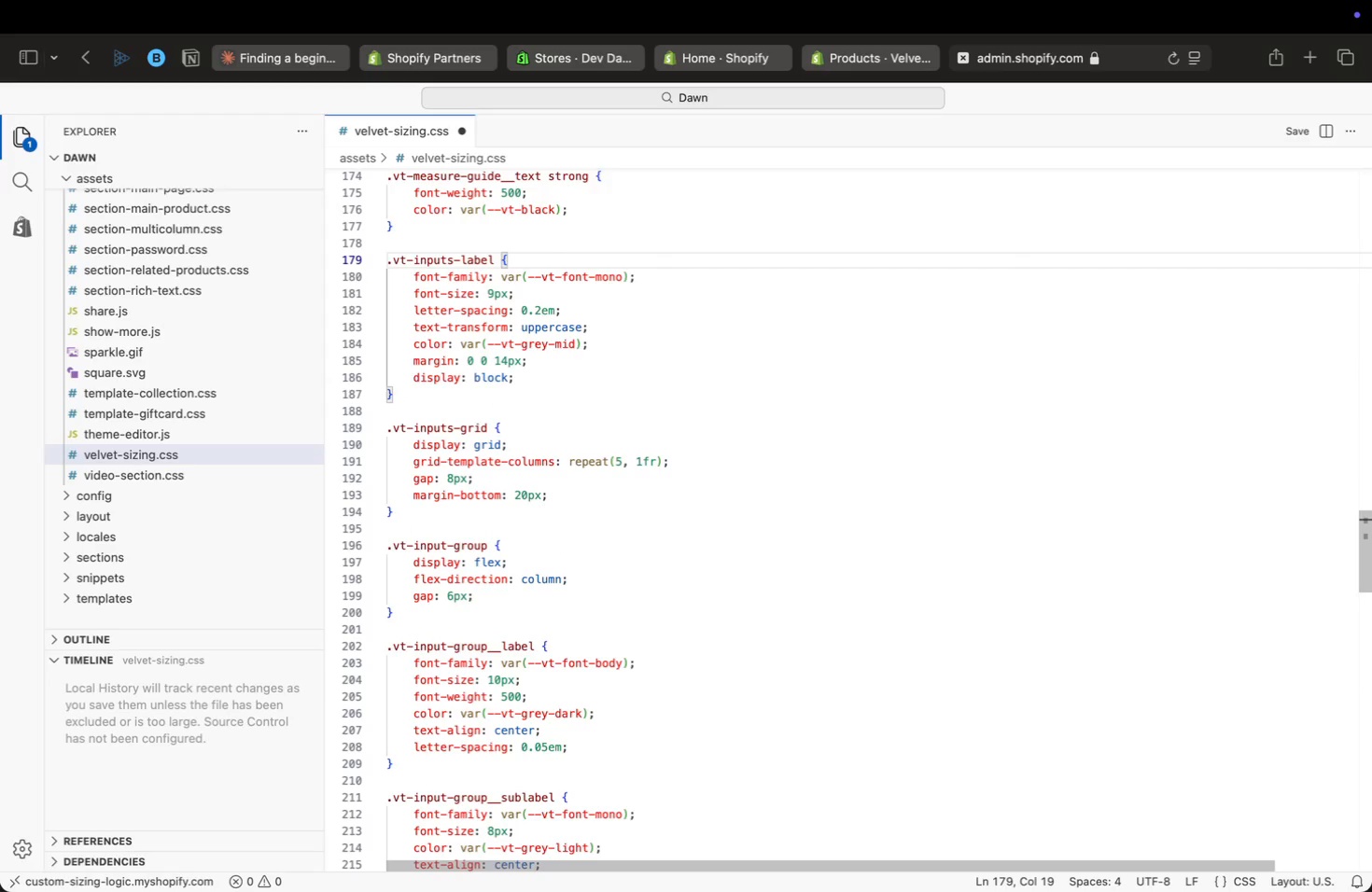 
key(ArrowUp)
 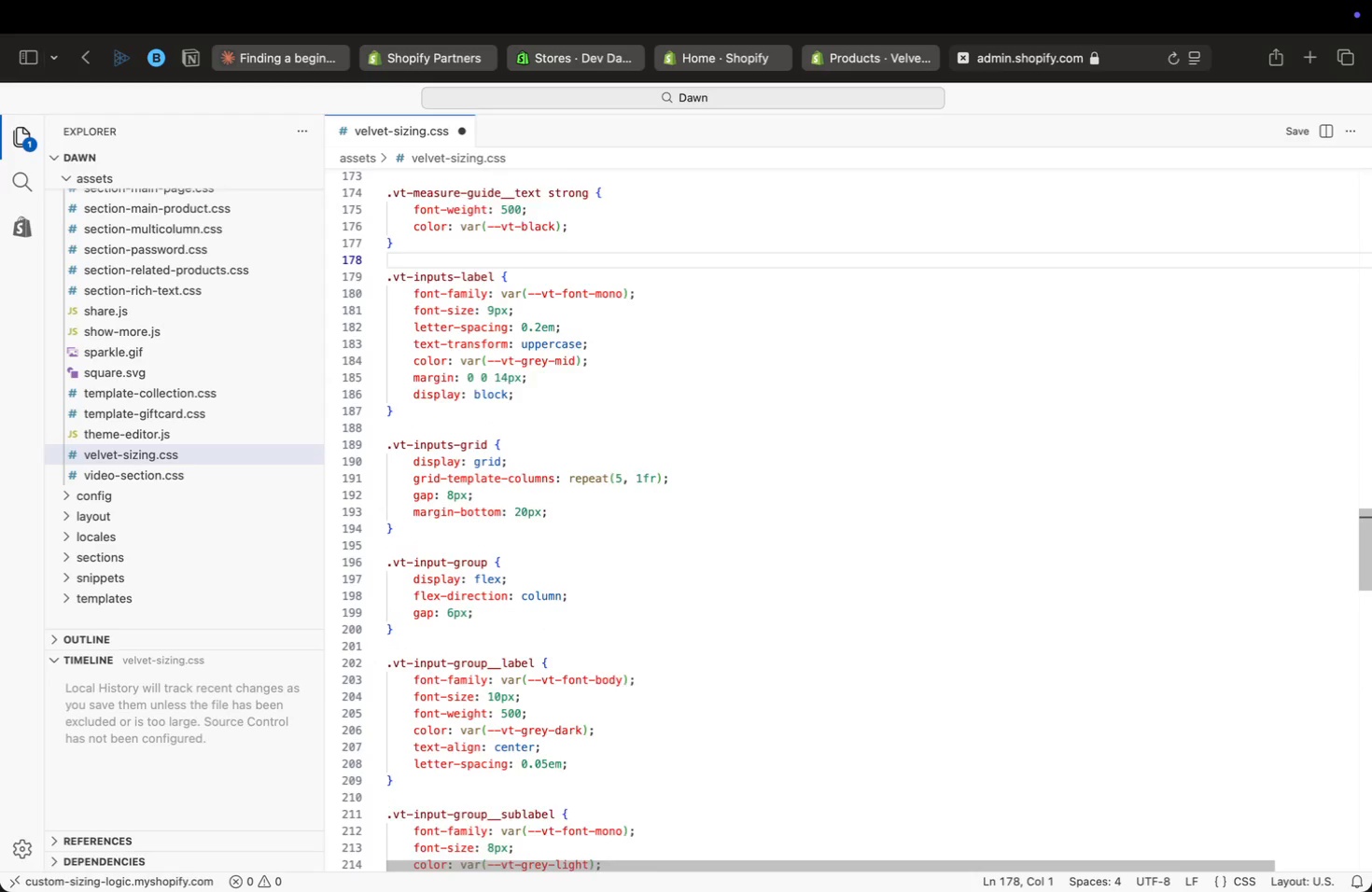 
key(ArrowUp)
 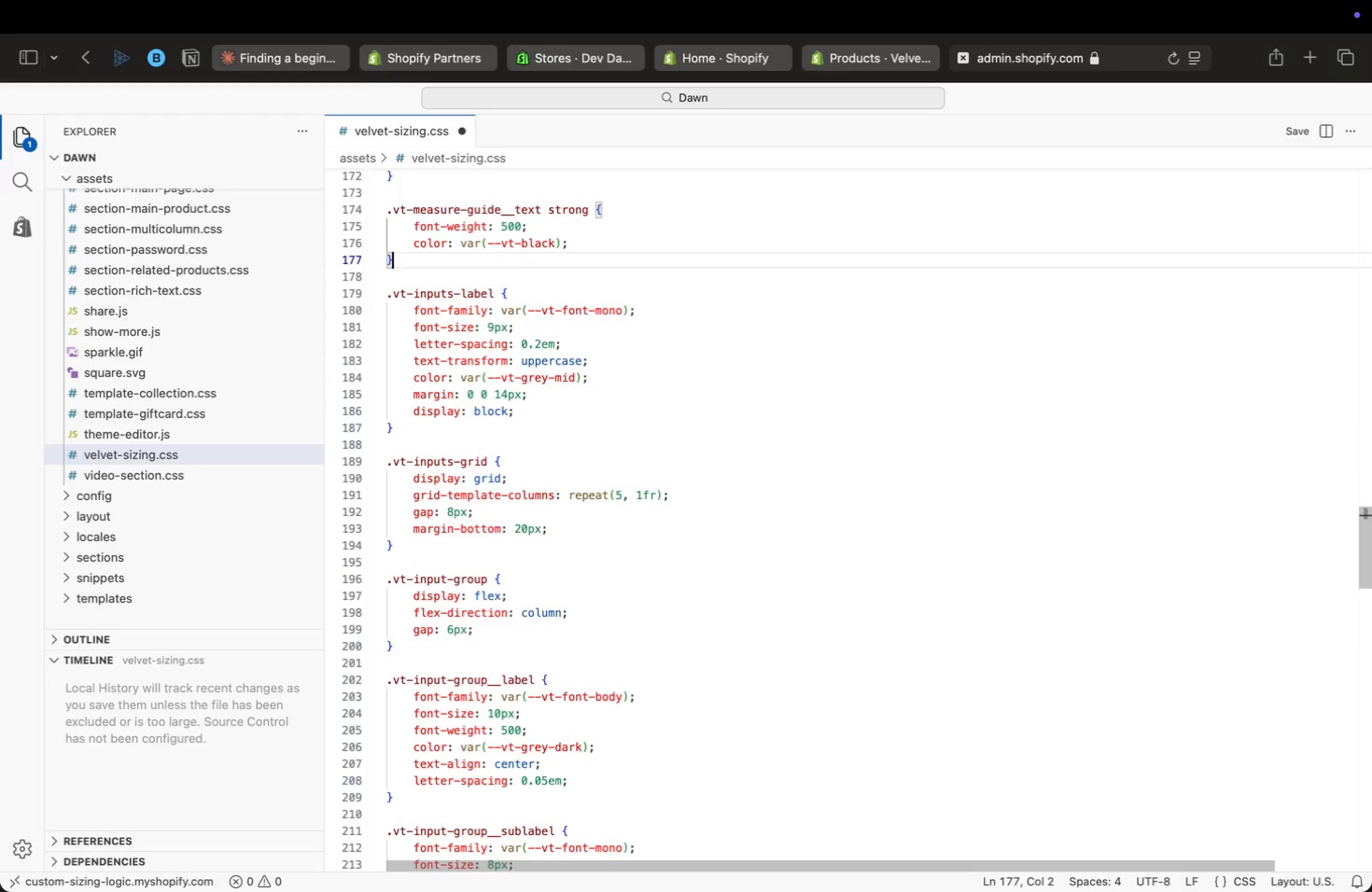 
key(ArrowUp)
 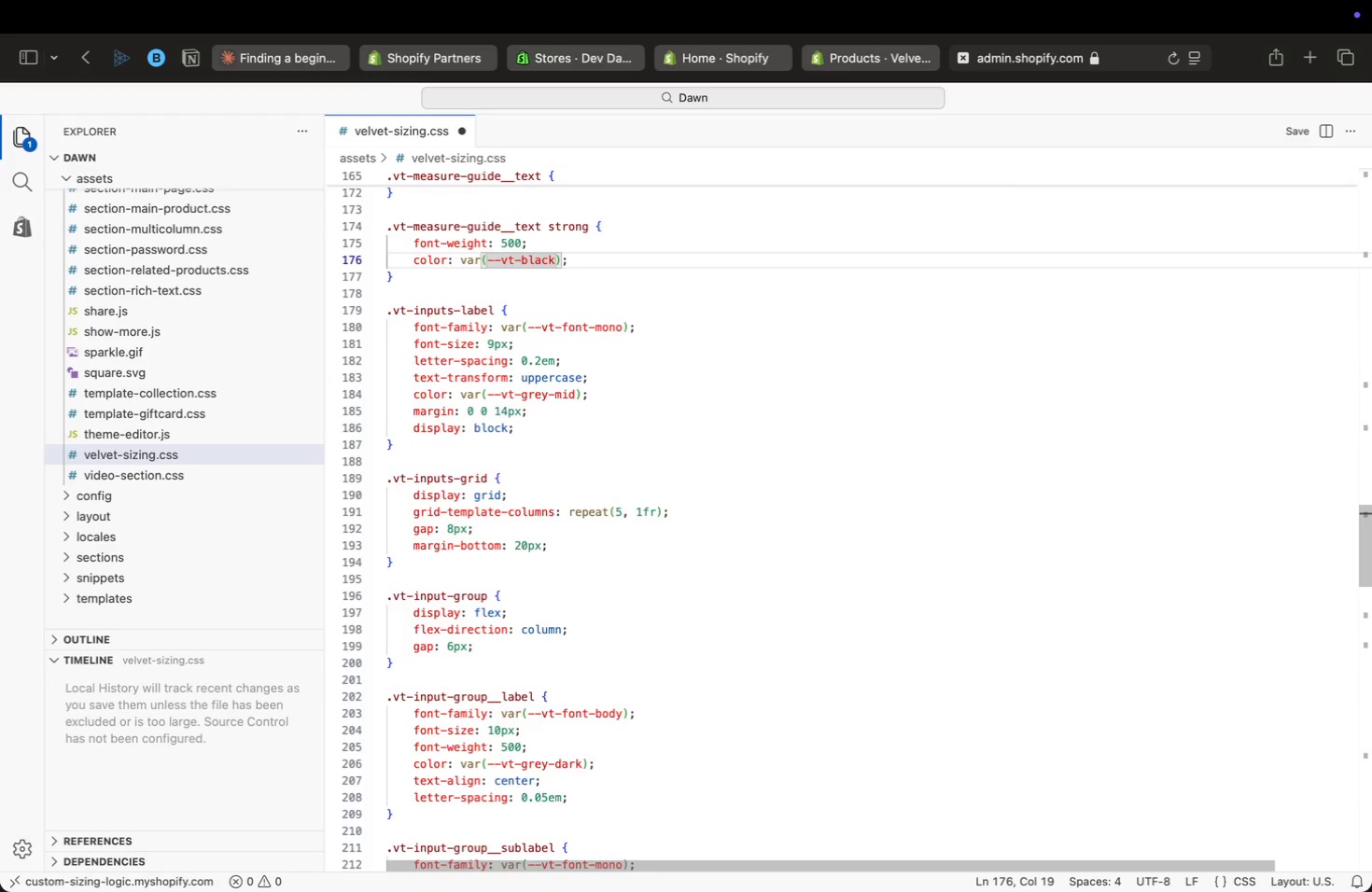 
key(ArrowUp)
 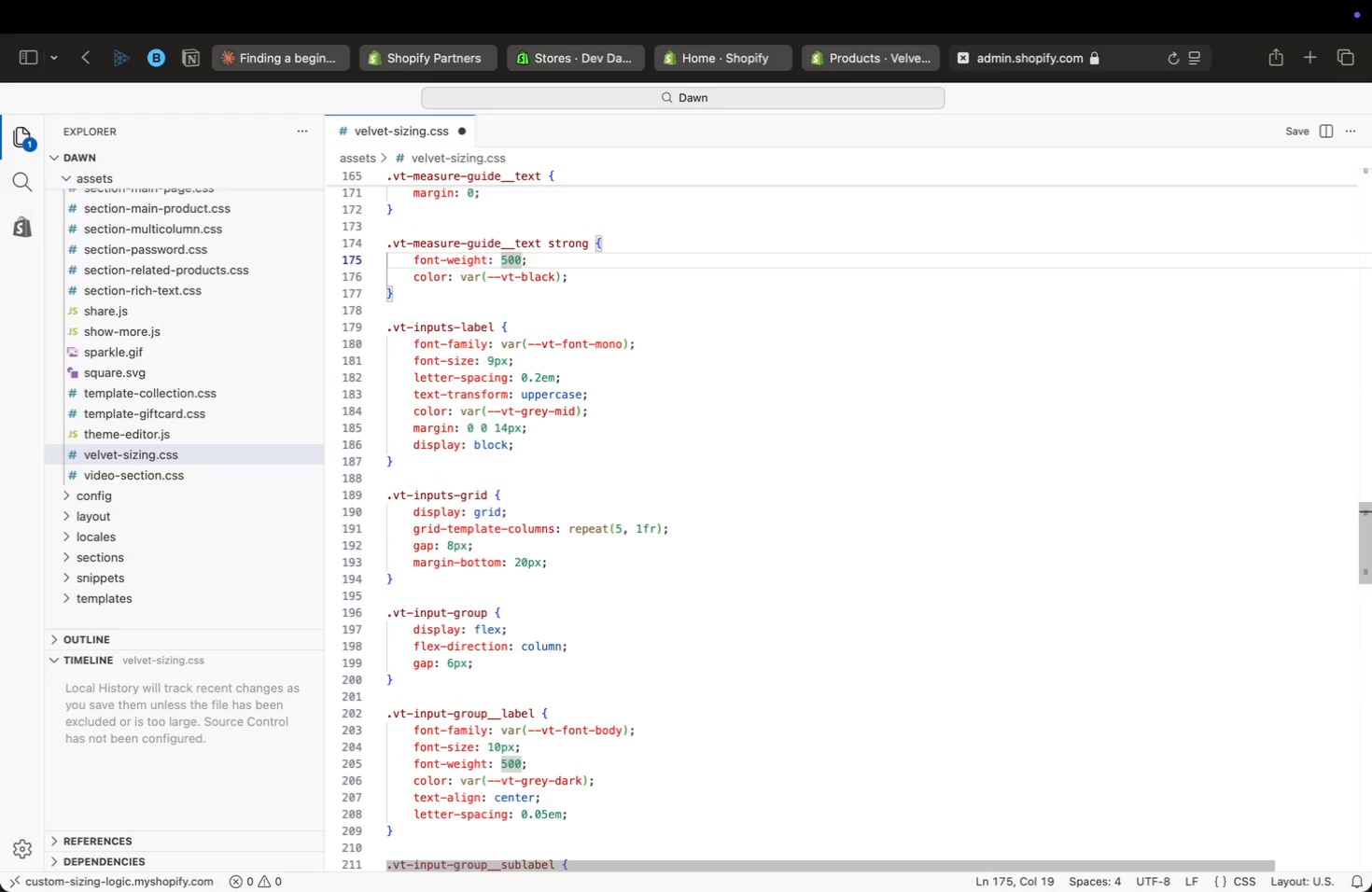 
key(ArrowUp)
 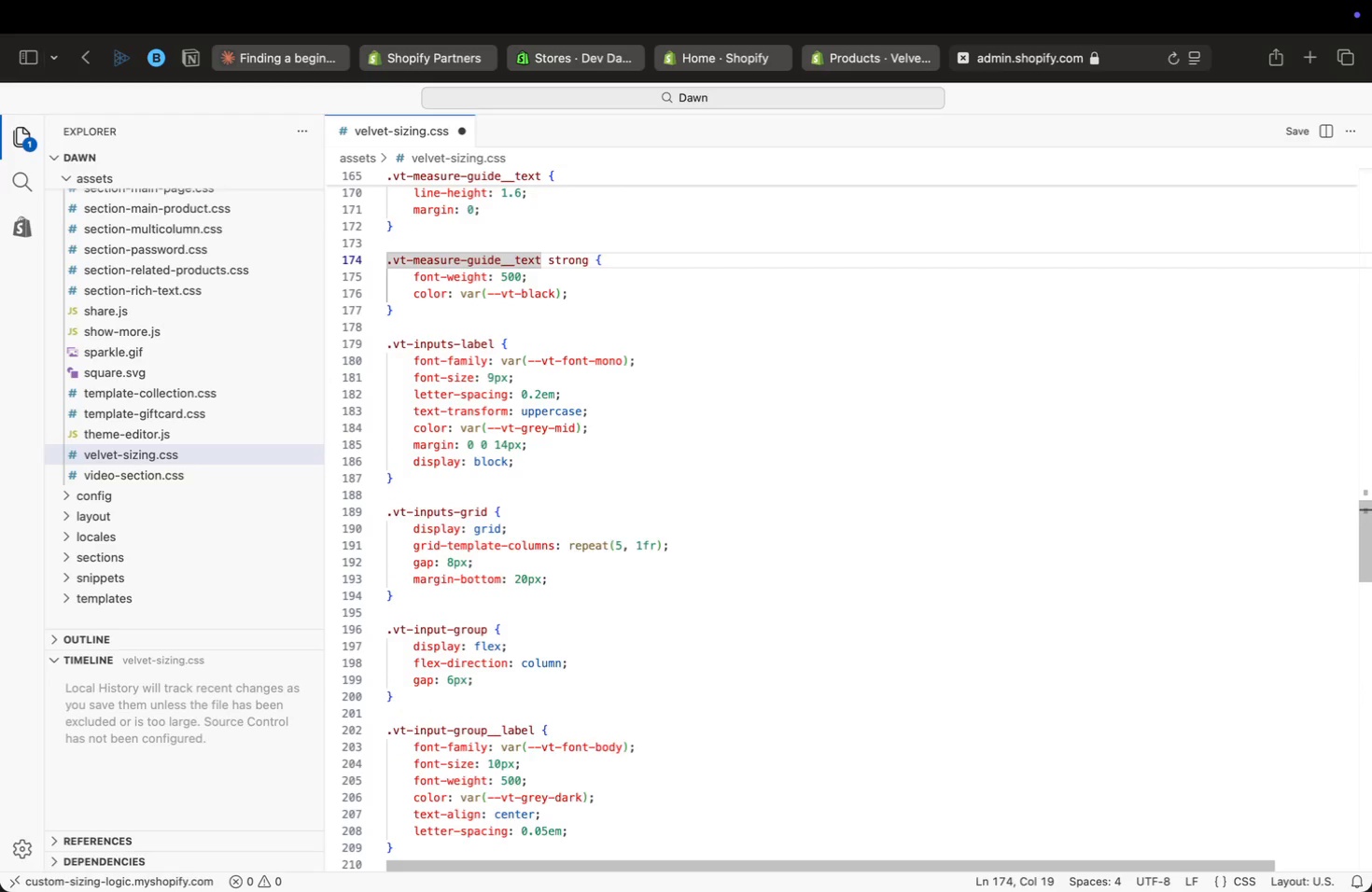 
key(ArrowUp)
 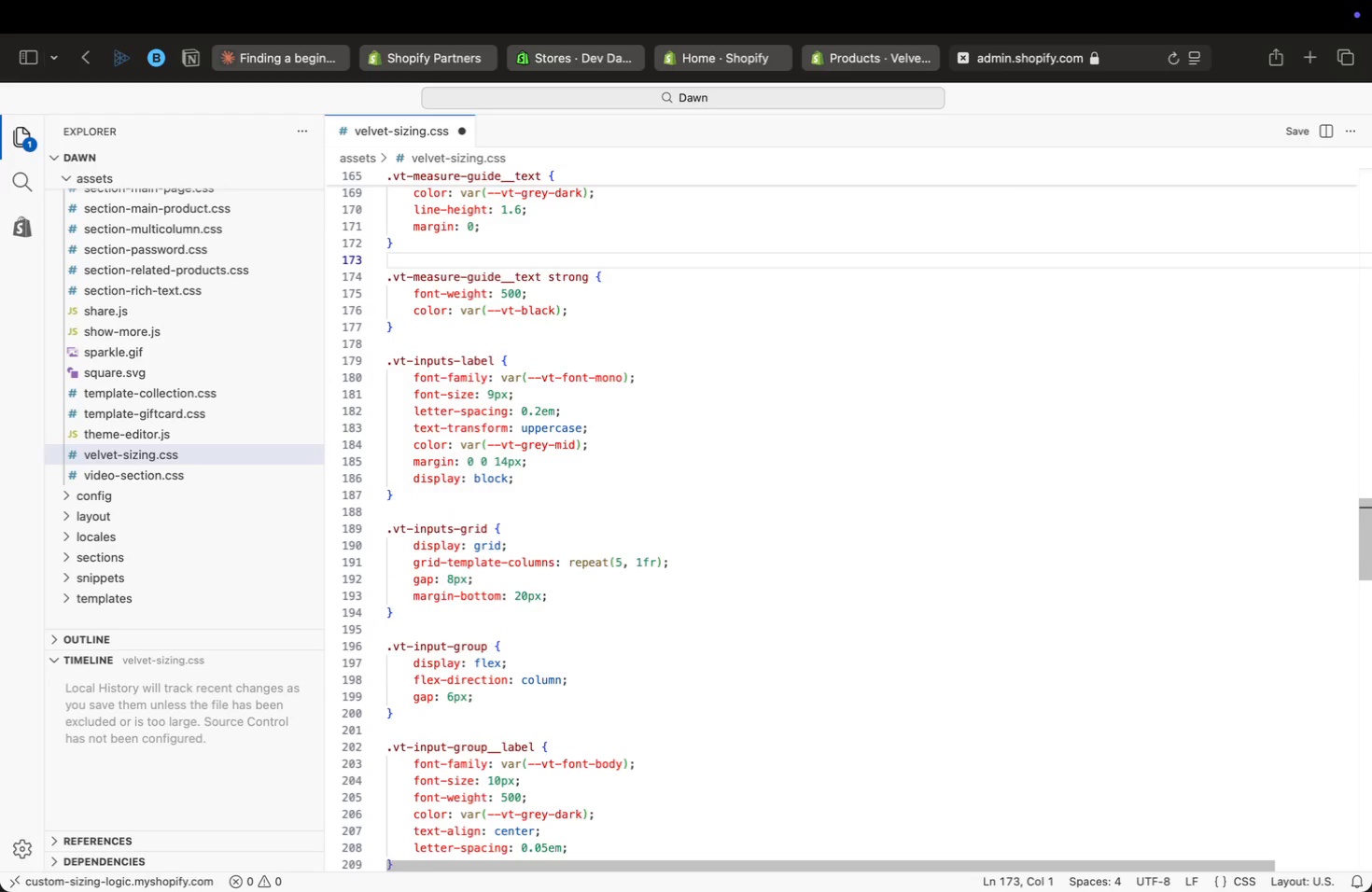 
key(ArrowUp)
 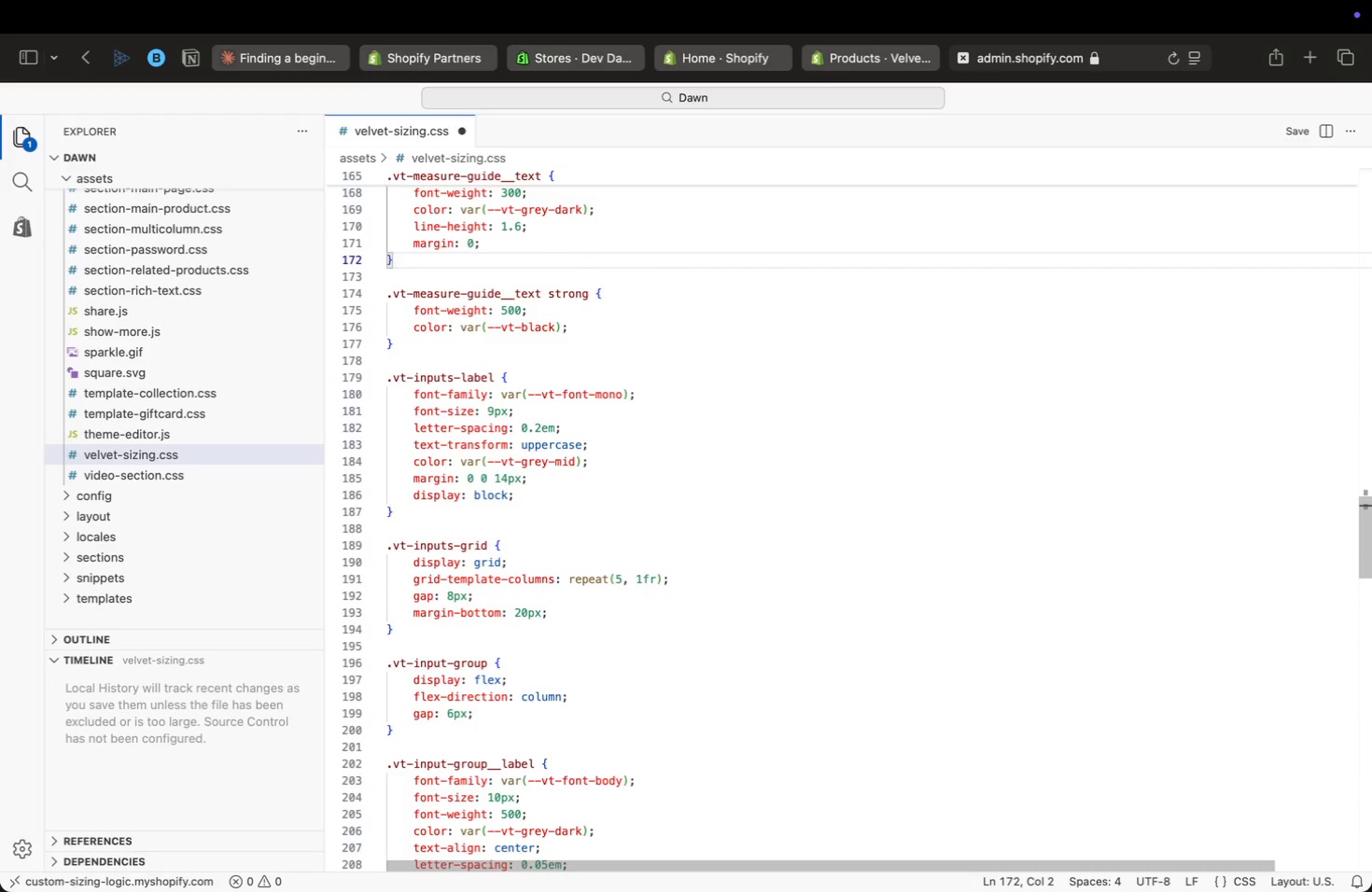 
key(ArrowUp)
 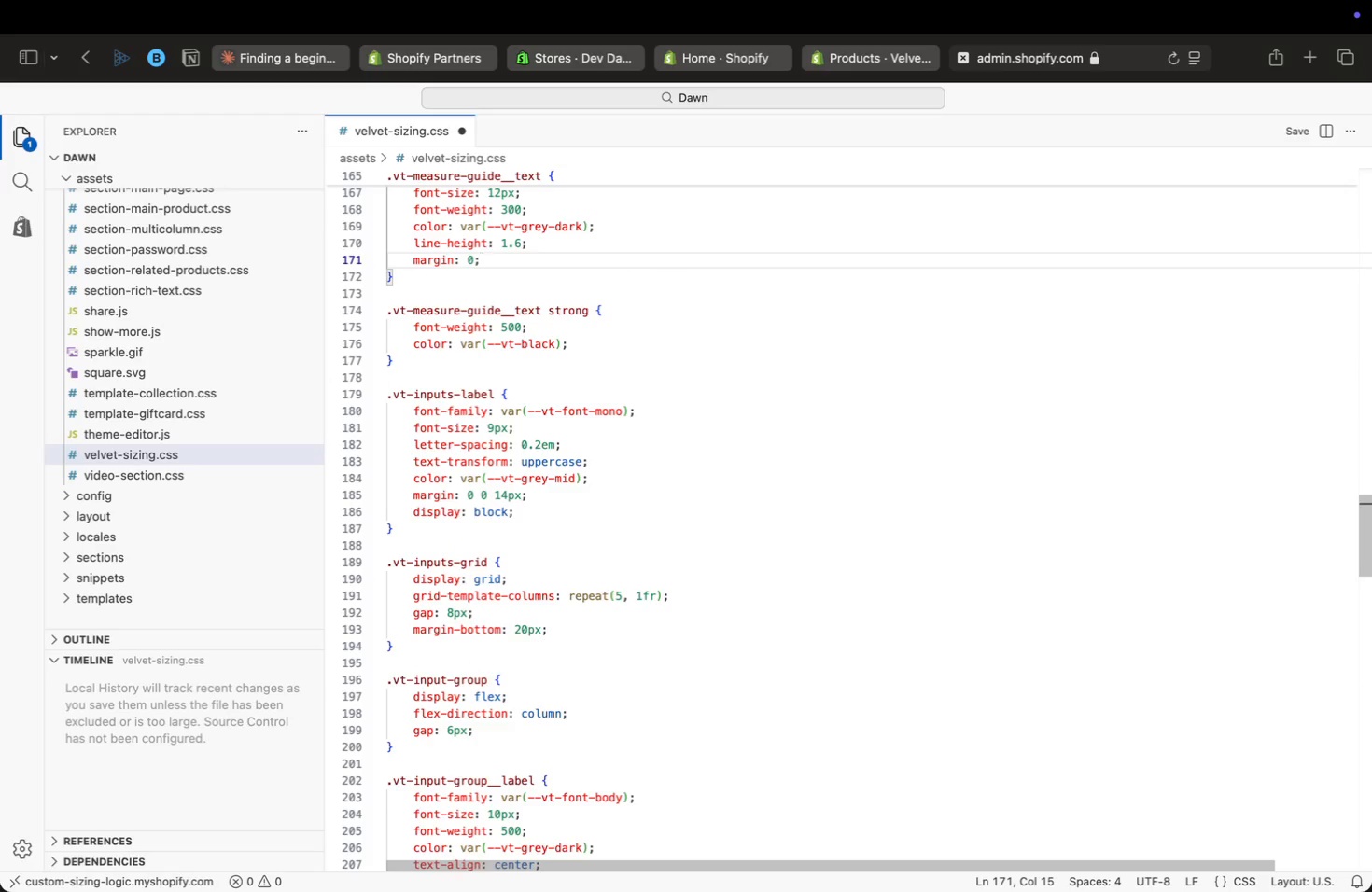 
key(ArrowUp)
 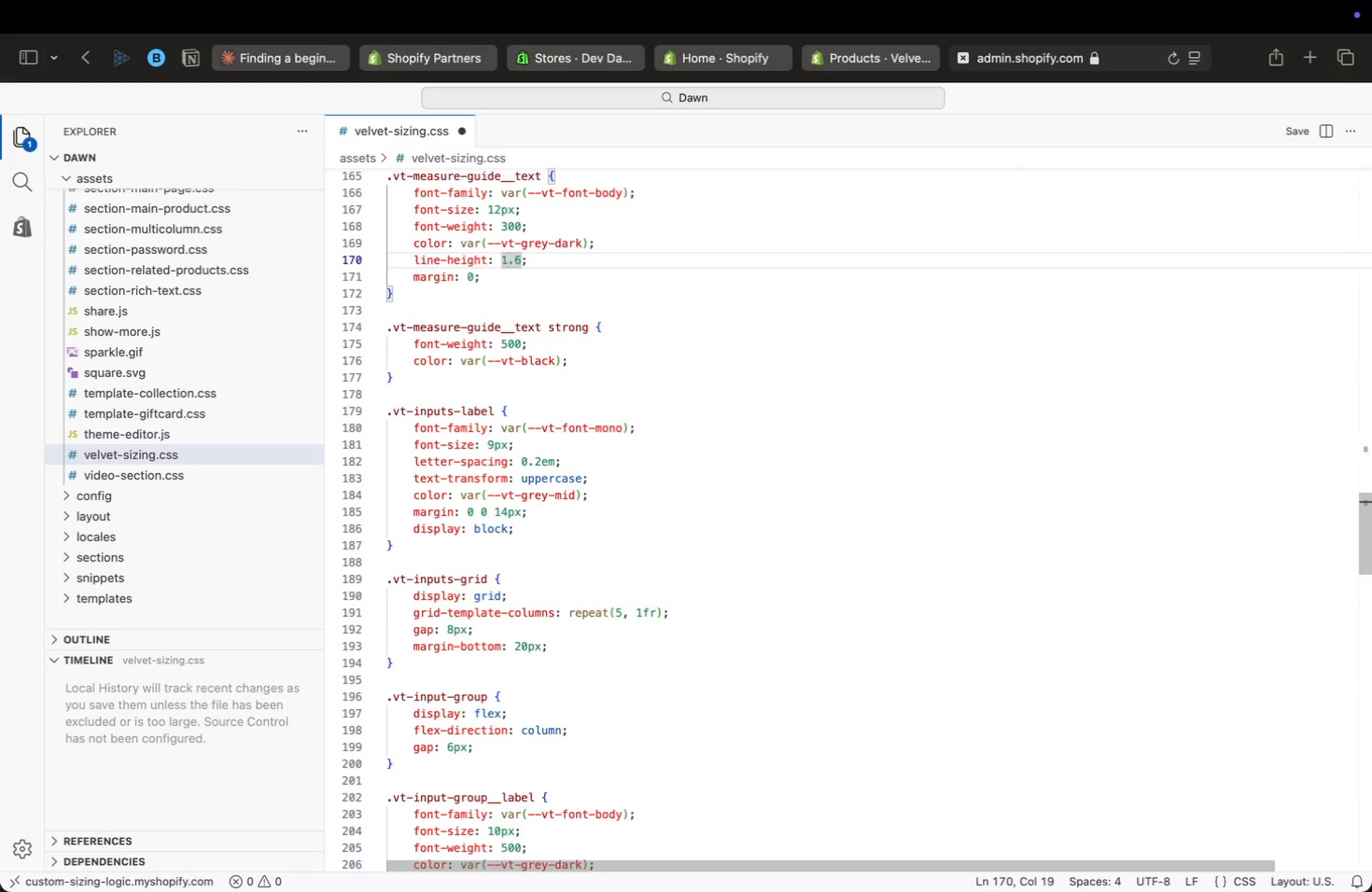 
key(ArrowUp)
 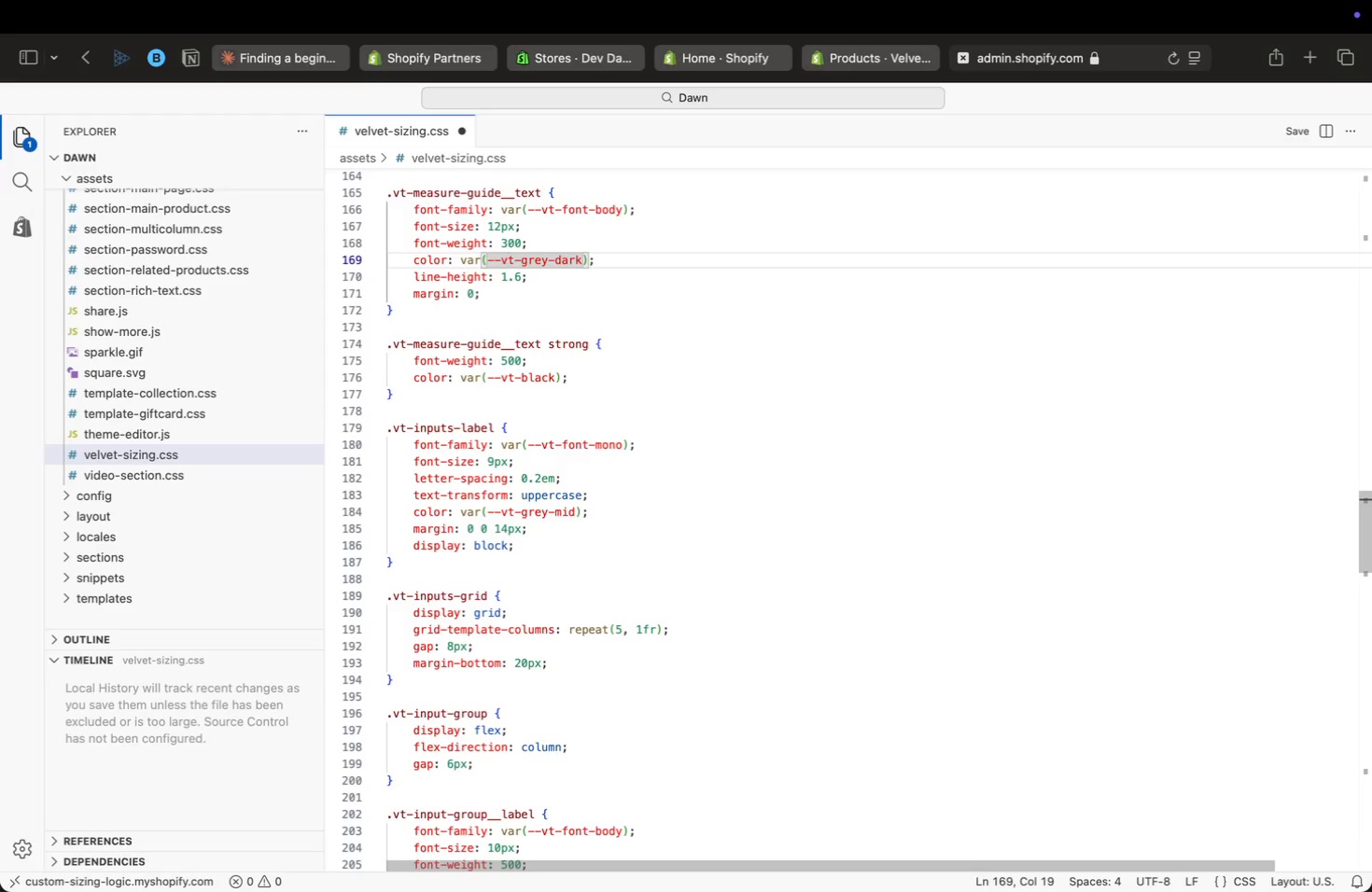 
key(ArrowUp)
 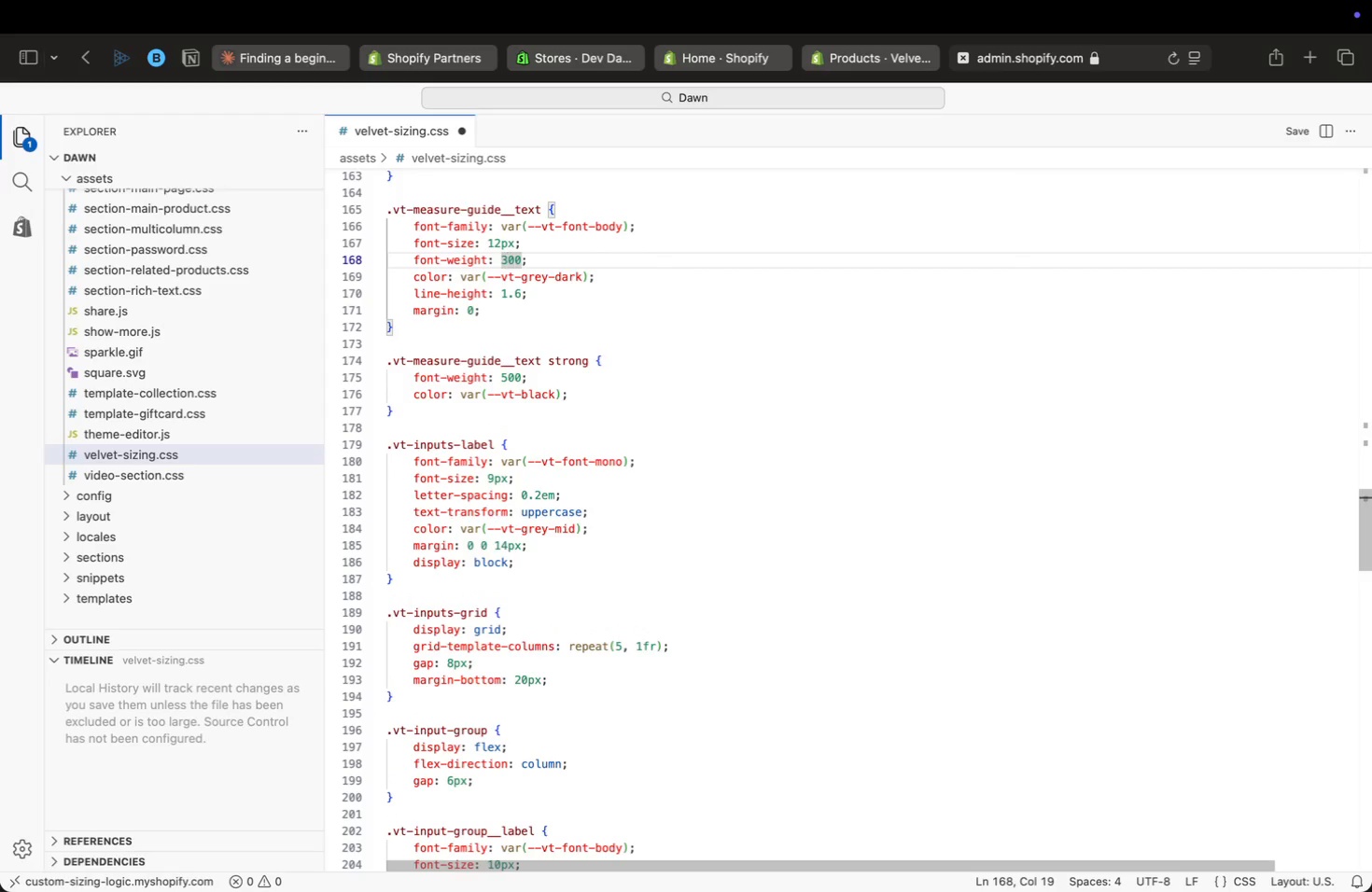 
key(ArrowUp)
 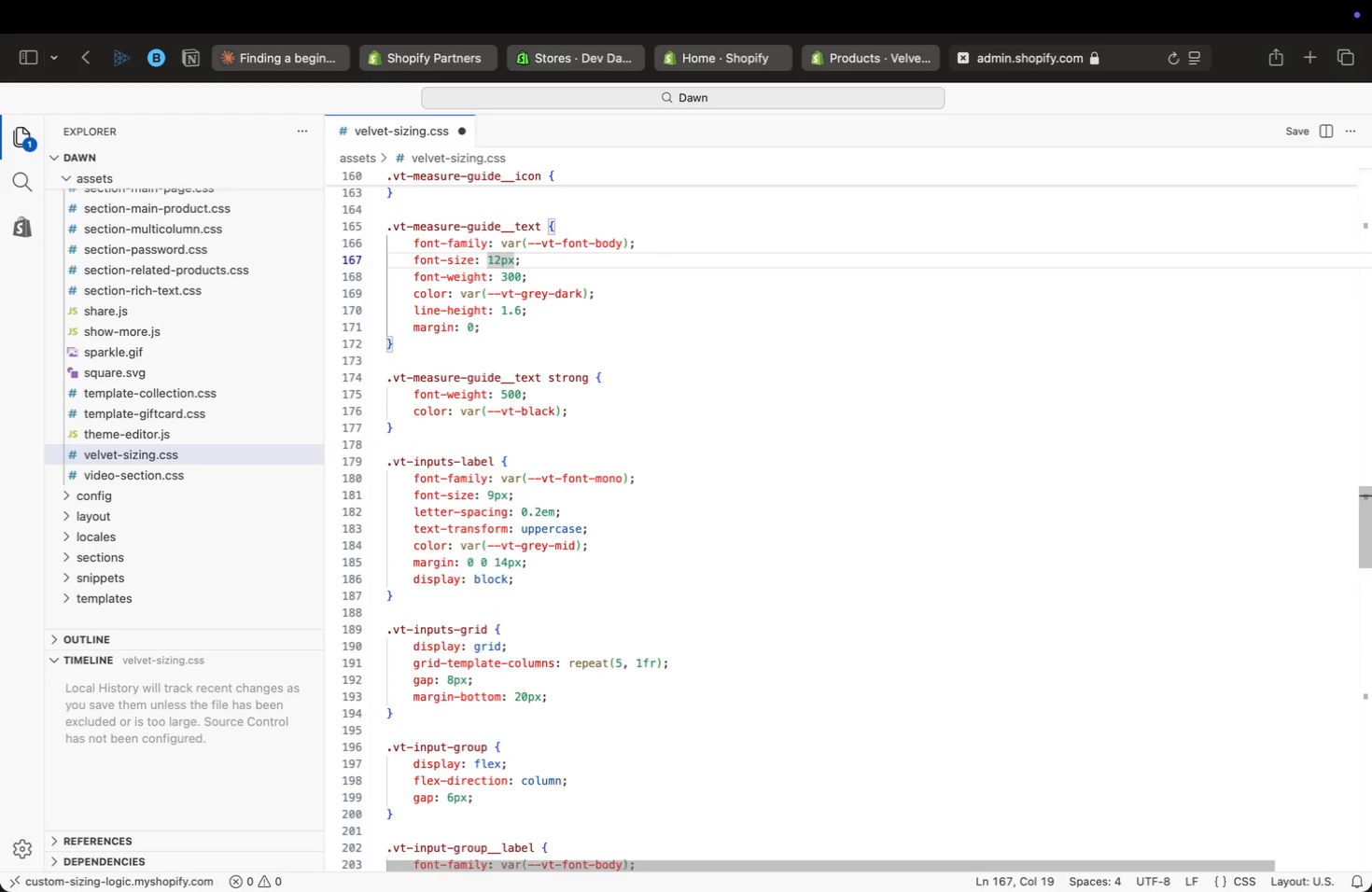 
key(ArrowUp)
 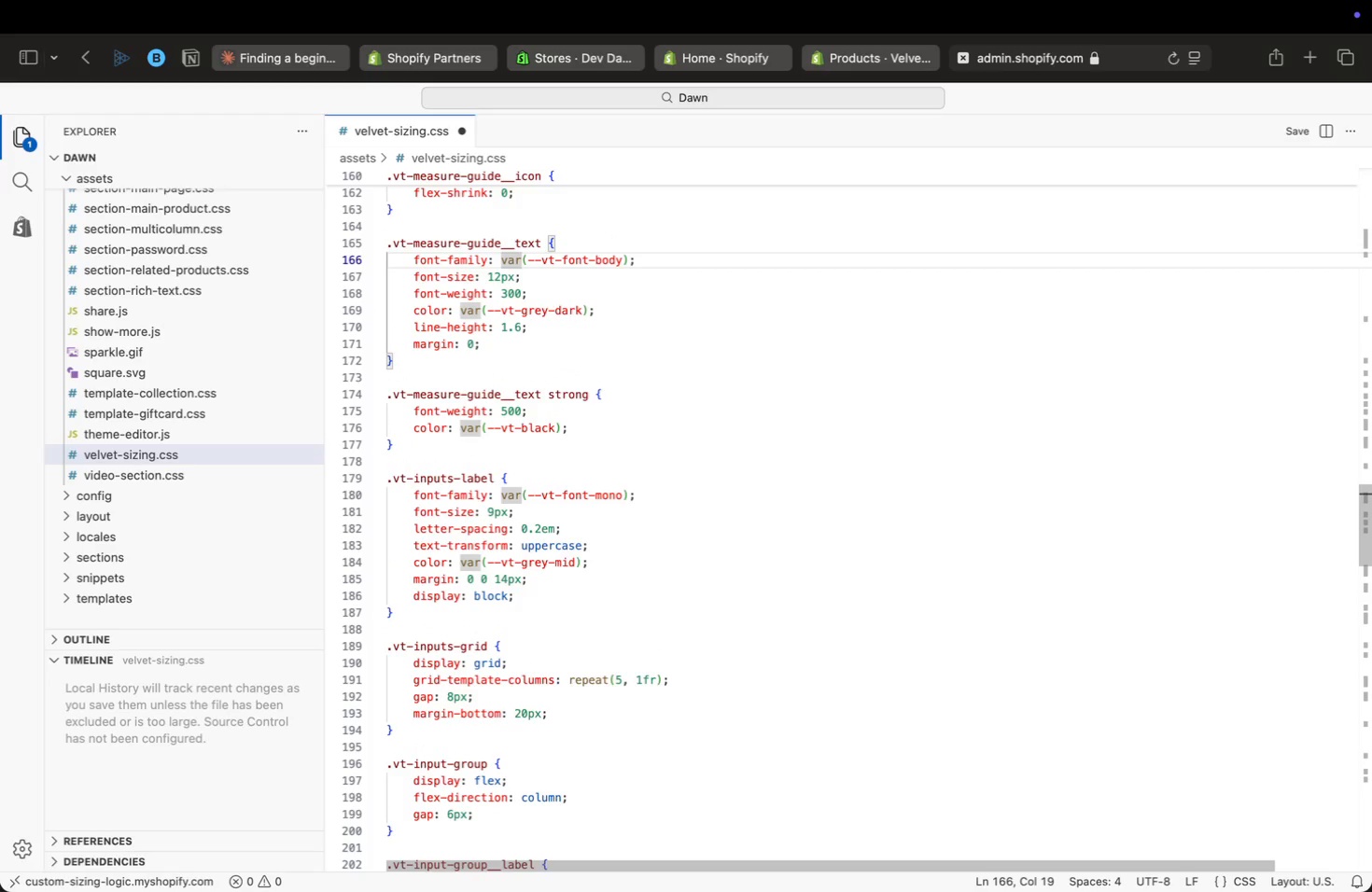 
key(ArrowUp)
 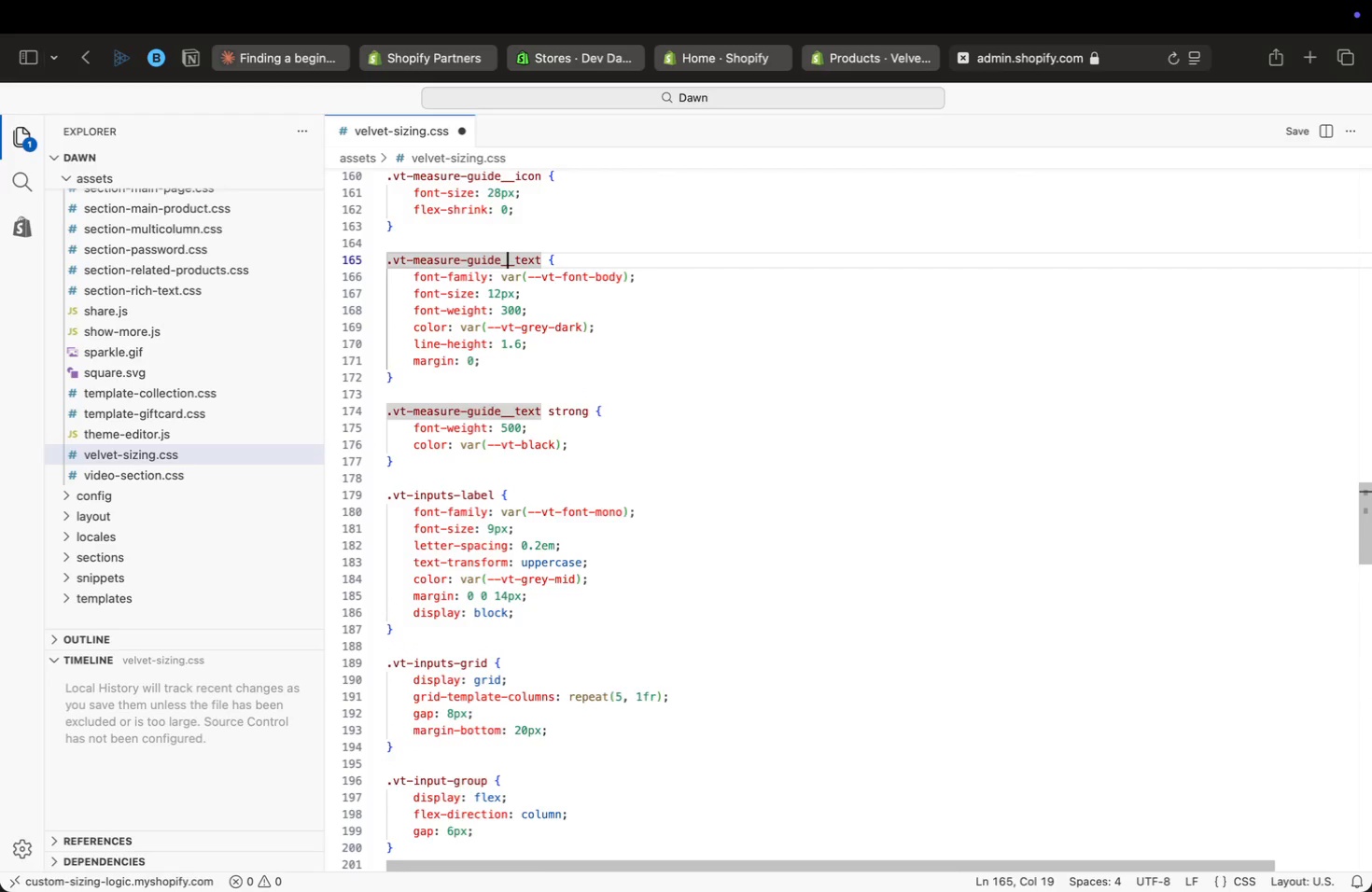 
key(ArrowUp)
 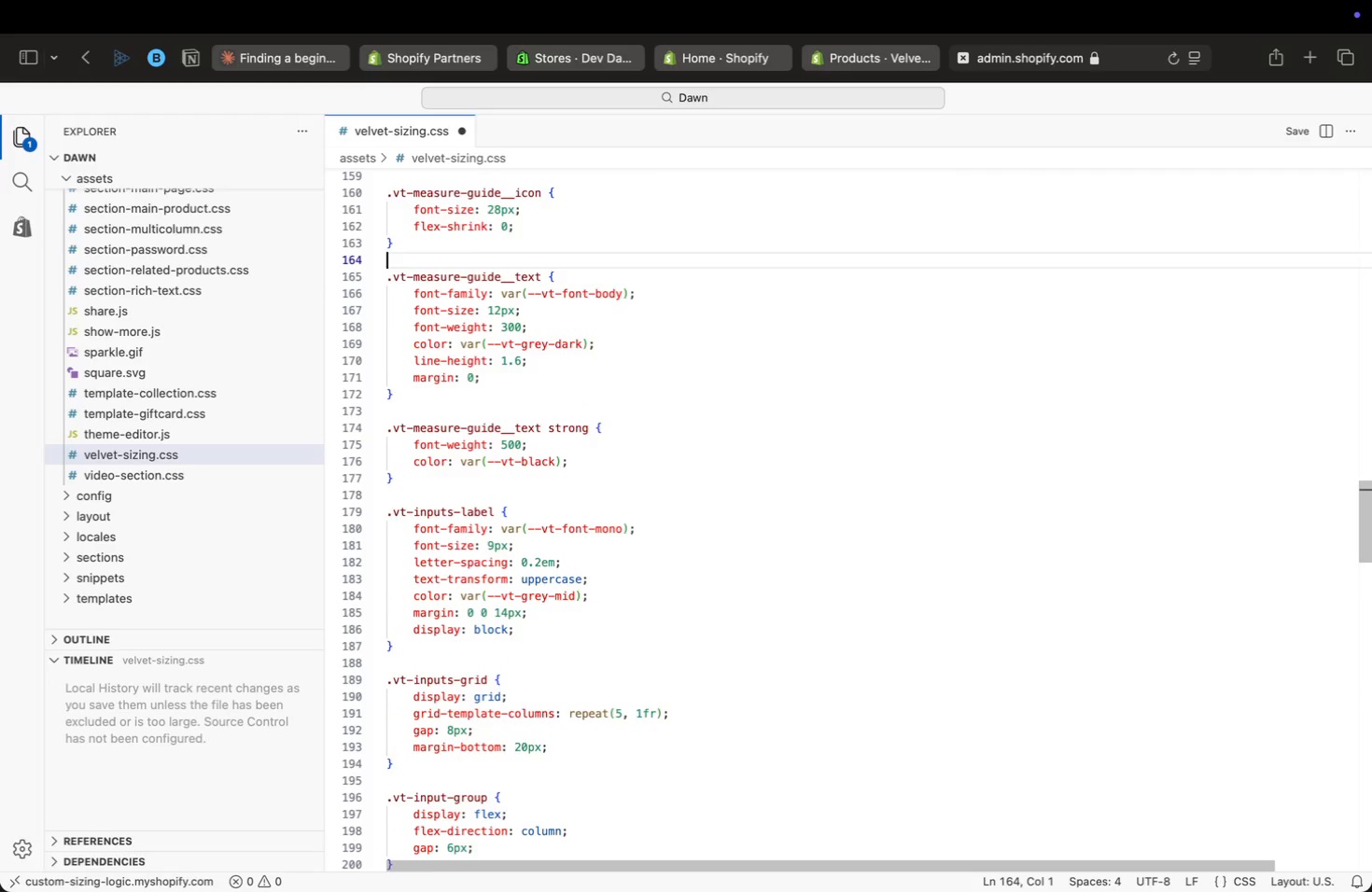 
key(ArrowUp)
 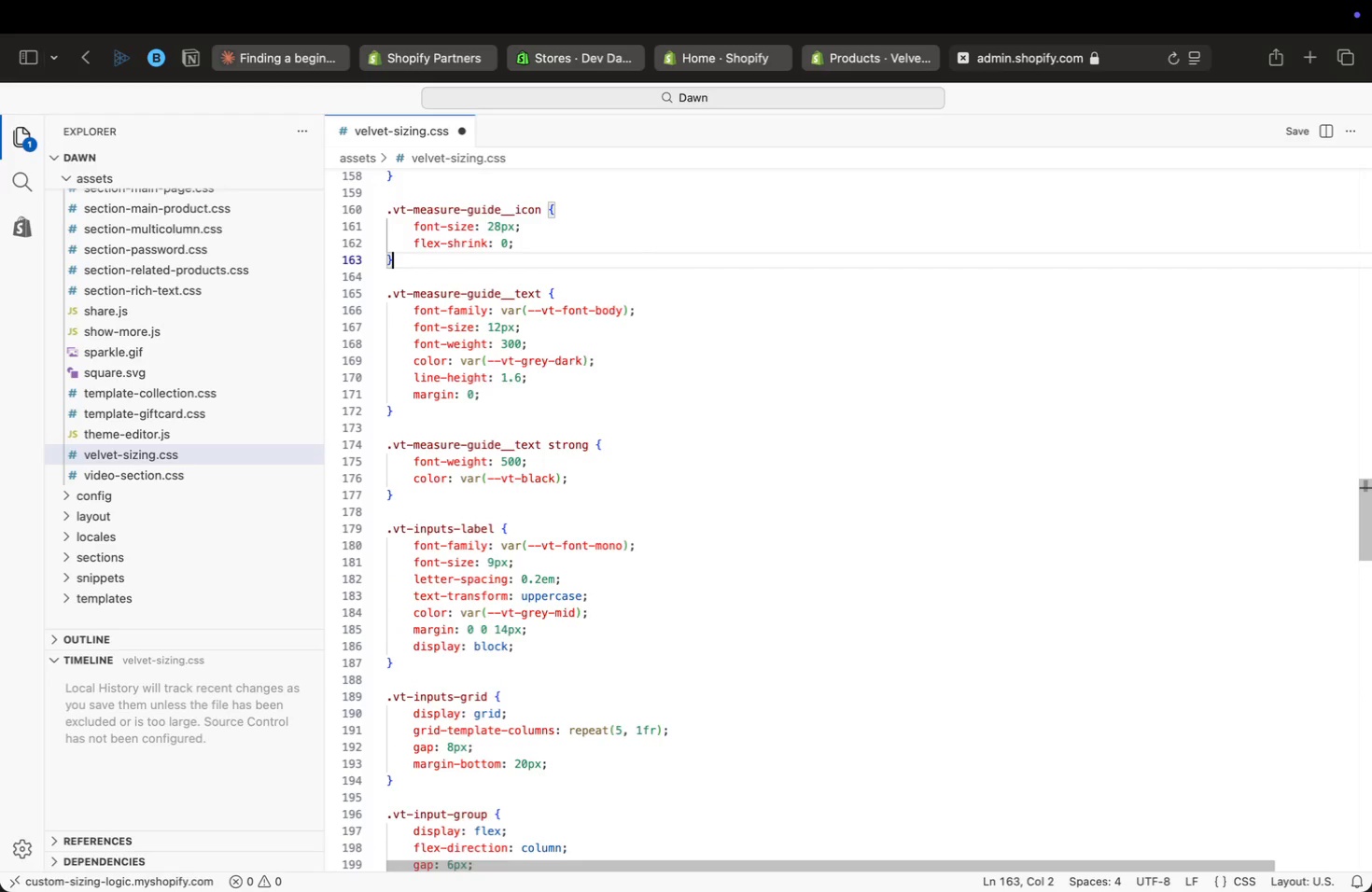 
key(ArrowUp)
 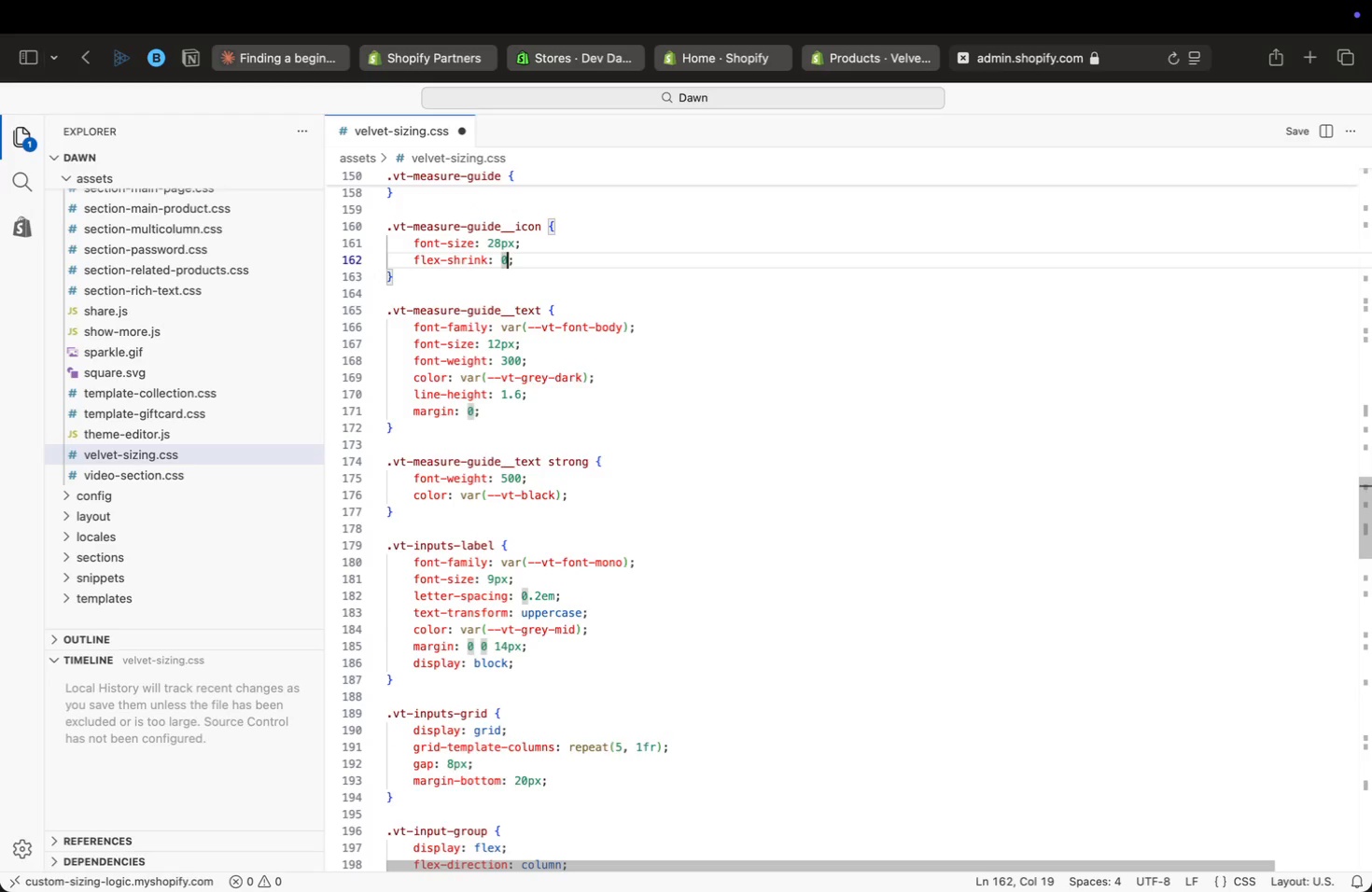 
key(ArrowUp)
 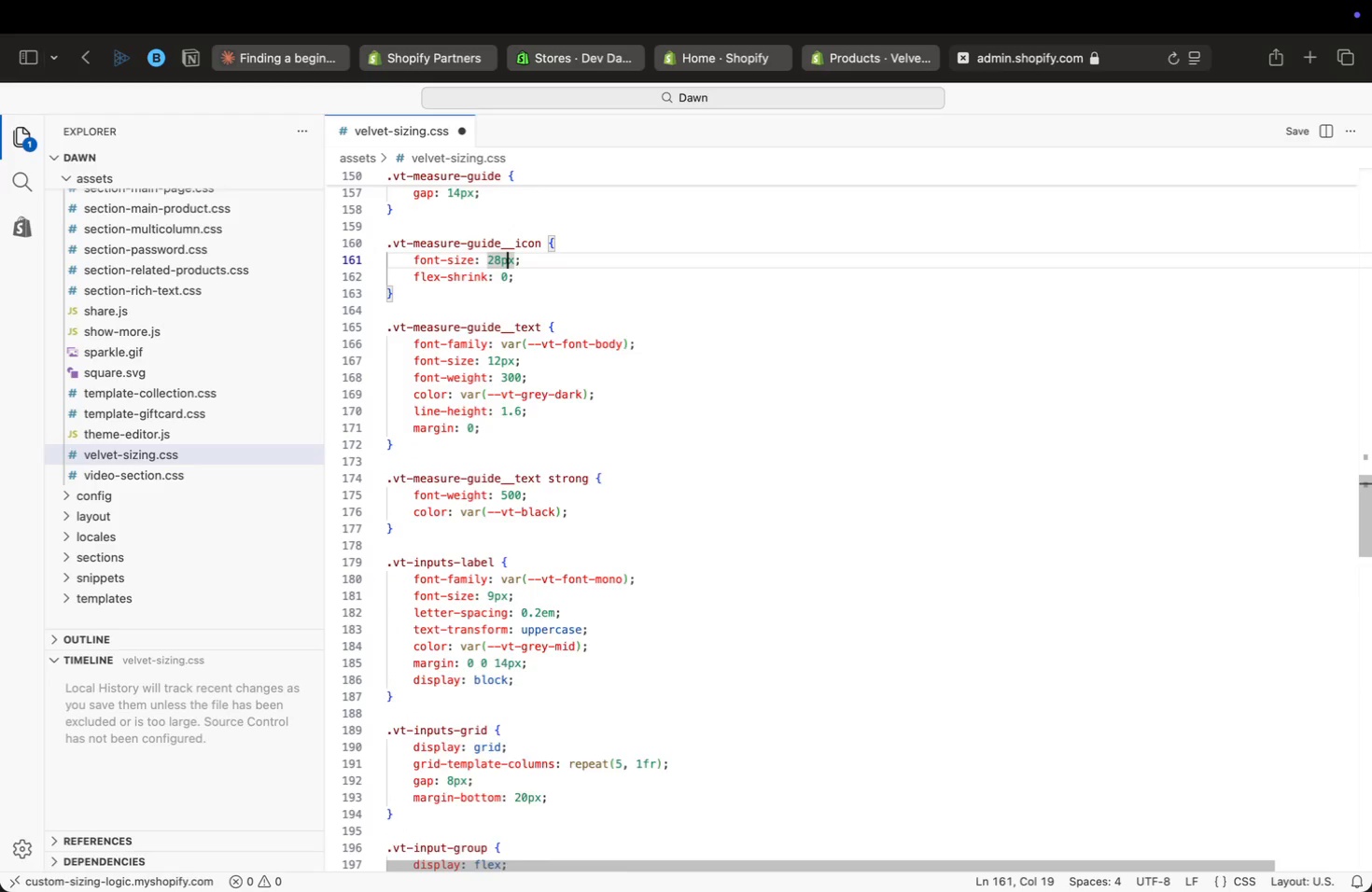 
key(ArrowUp)
 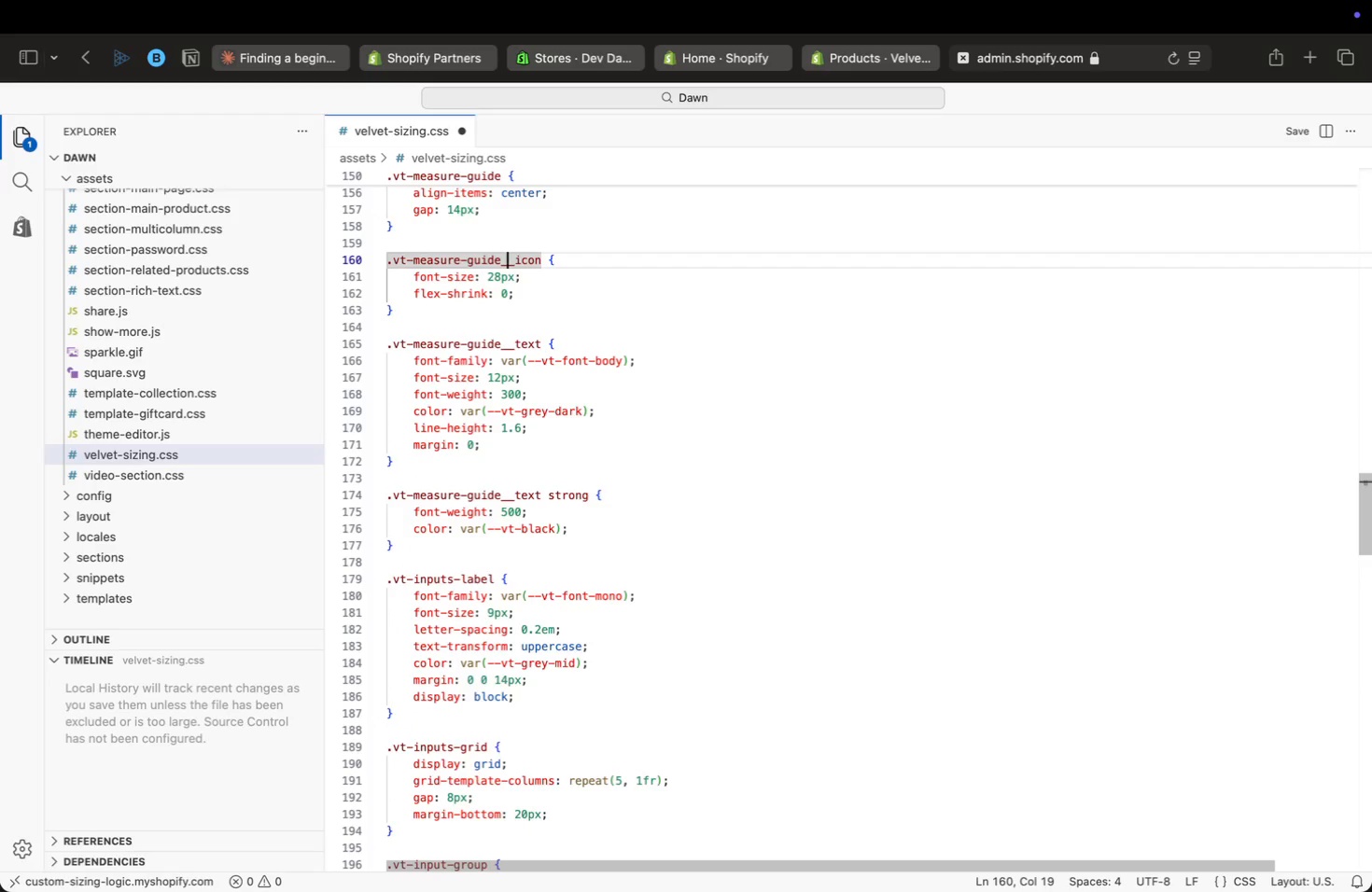 
key(ArrowUp)
 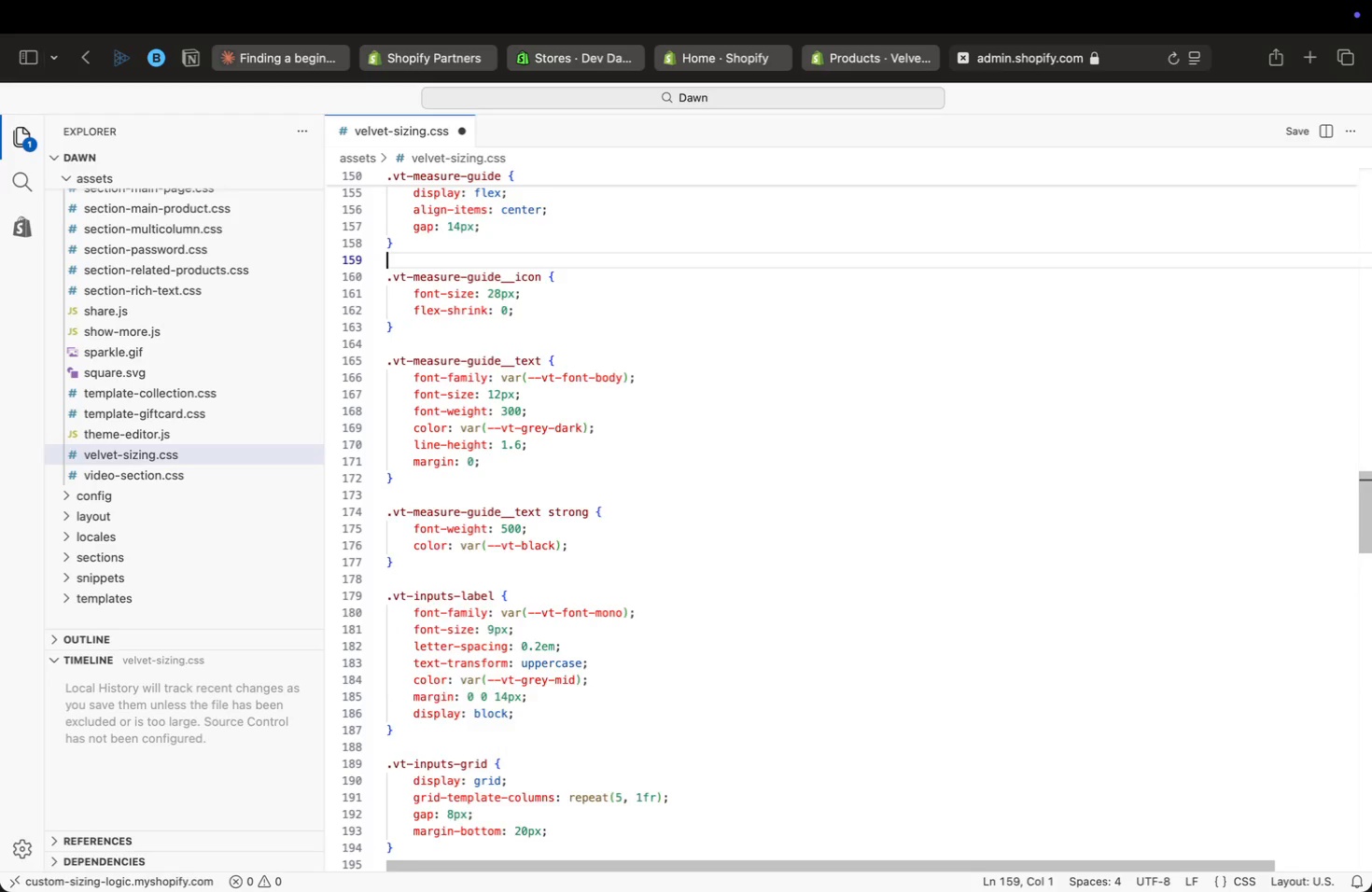 
key(ArrowUp)
 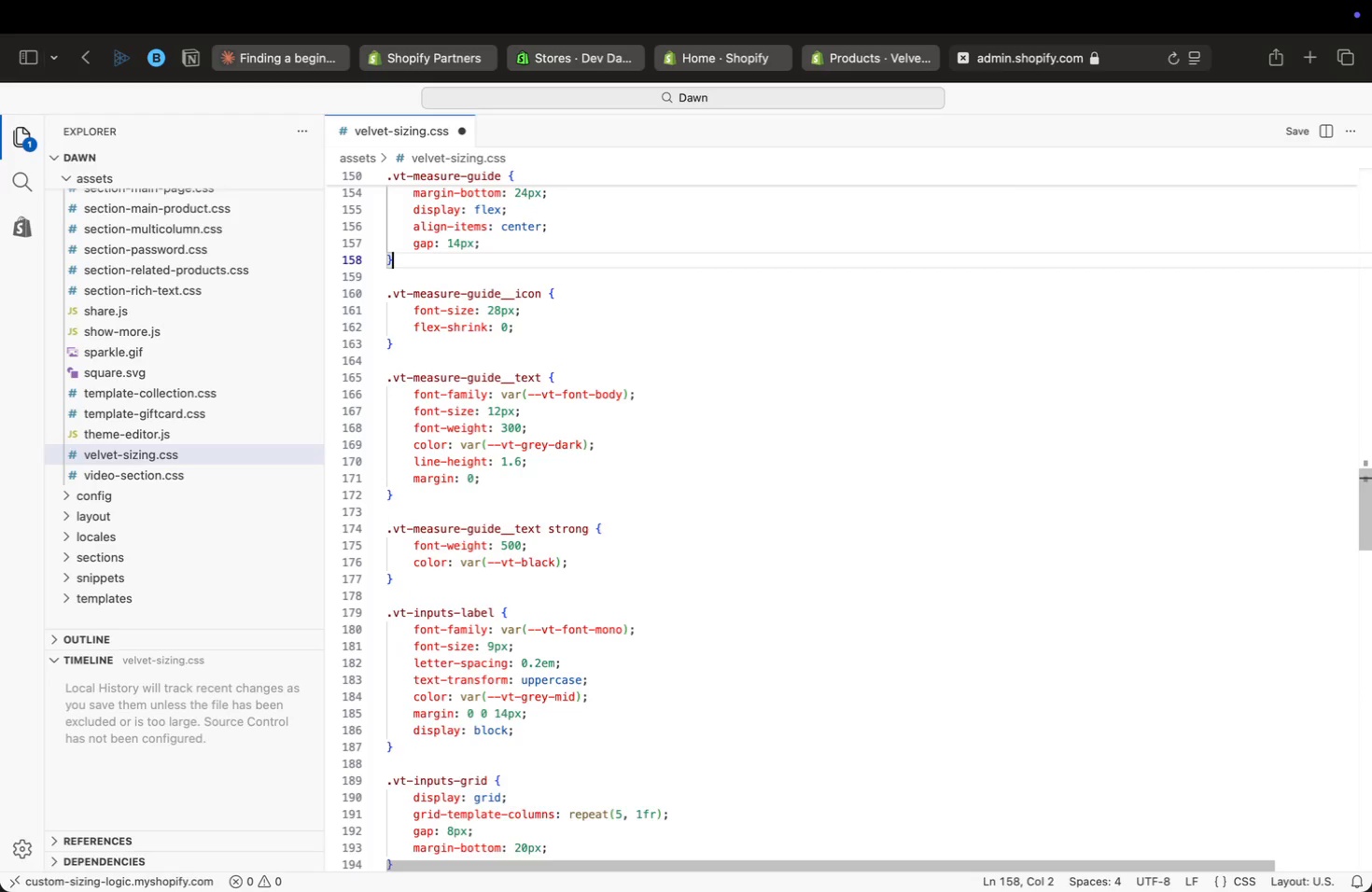 
key(ArrowUp)
 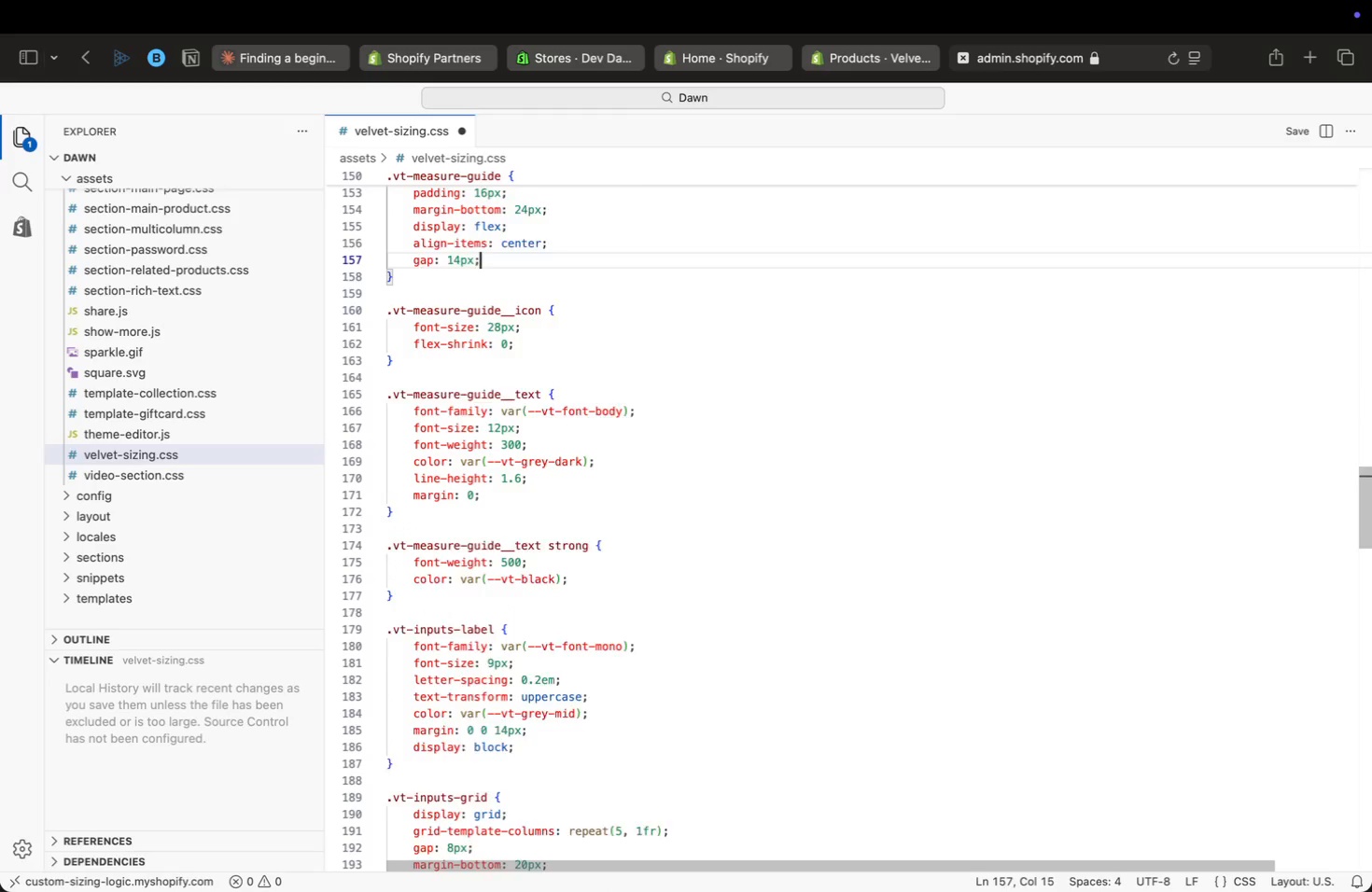 
key(ArrowUp)
 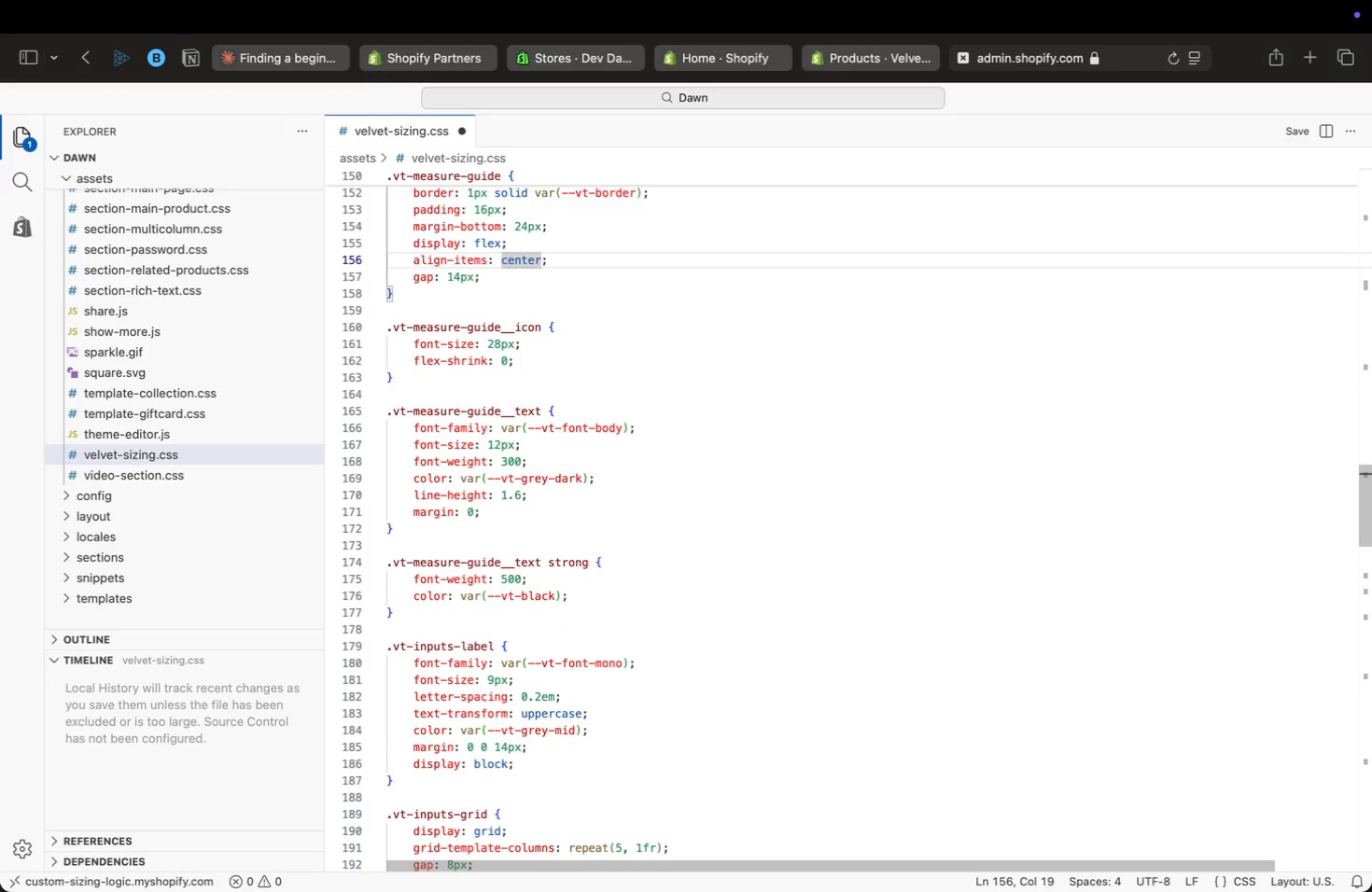 
key(ArrowUp)
 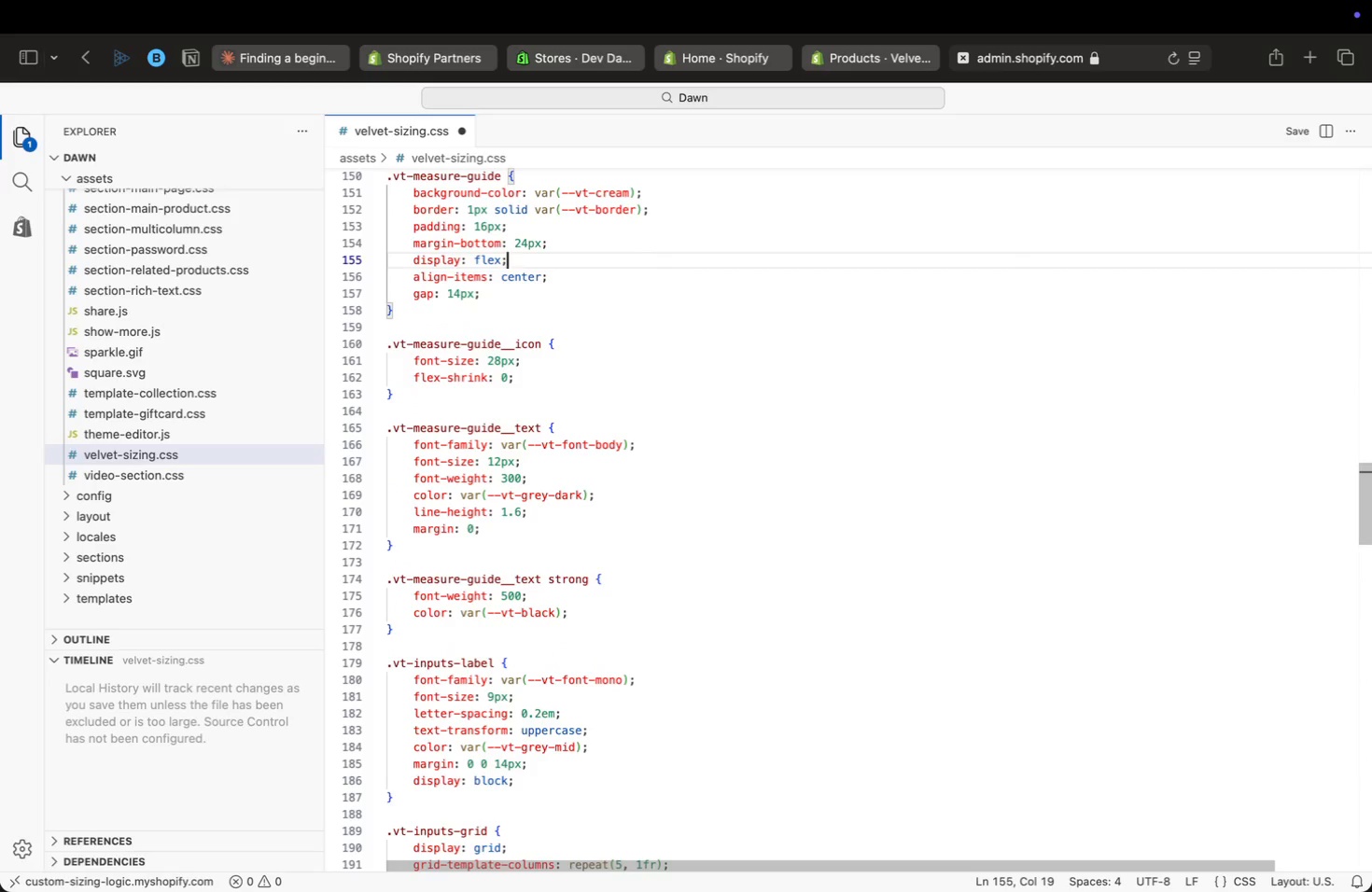 
key(ArrowUp)
 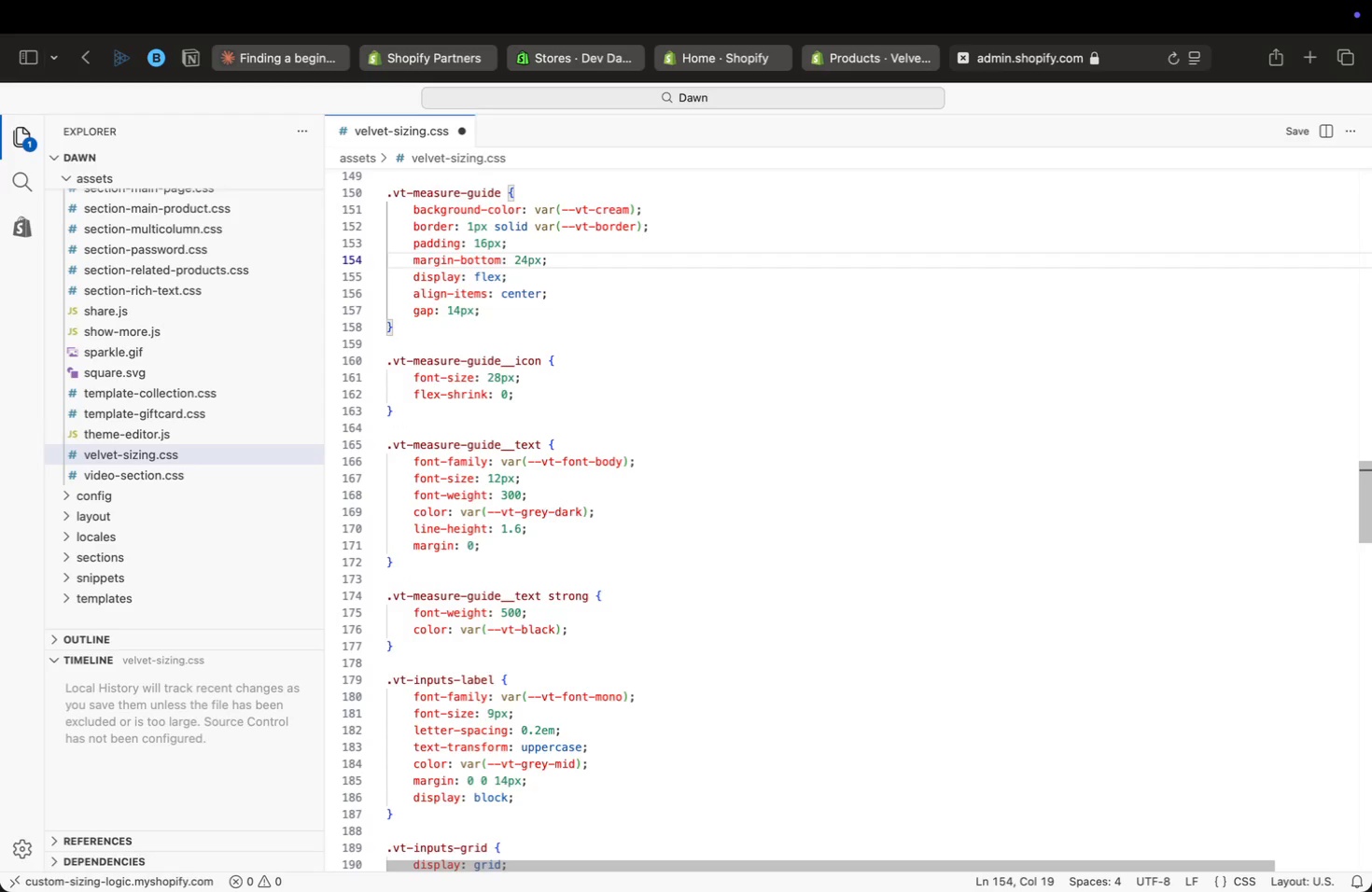 
key(ArrowUp)
 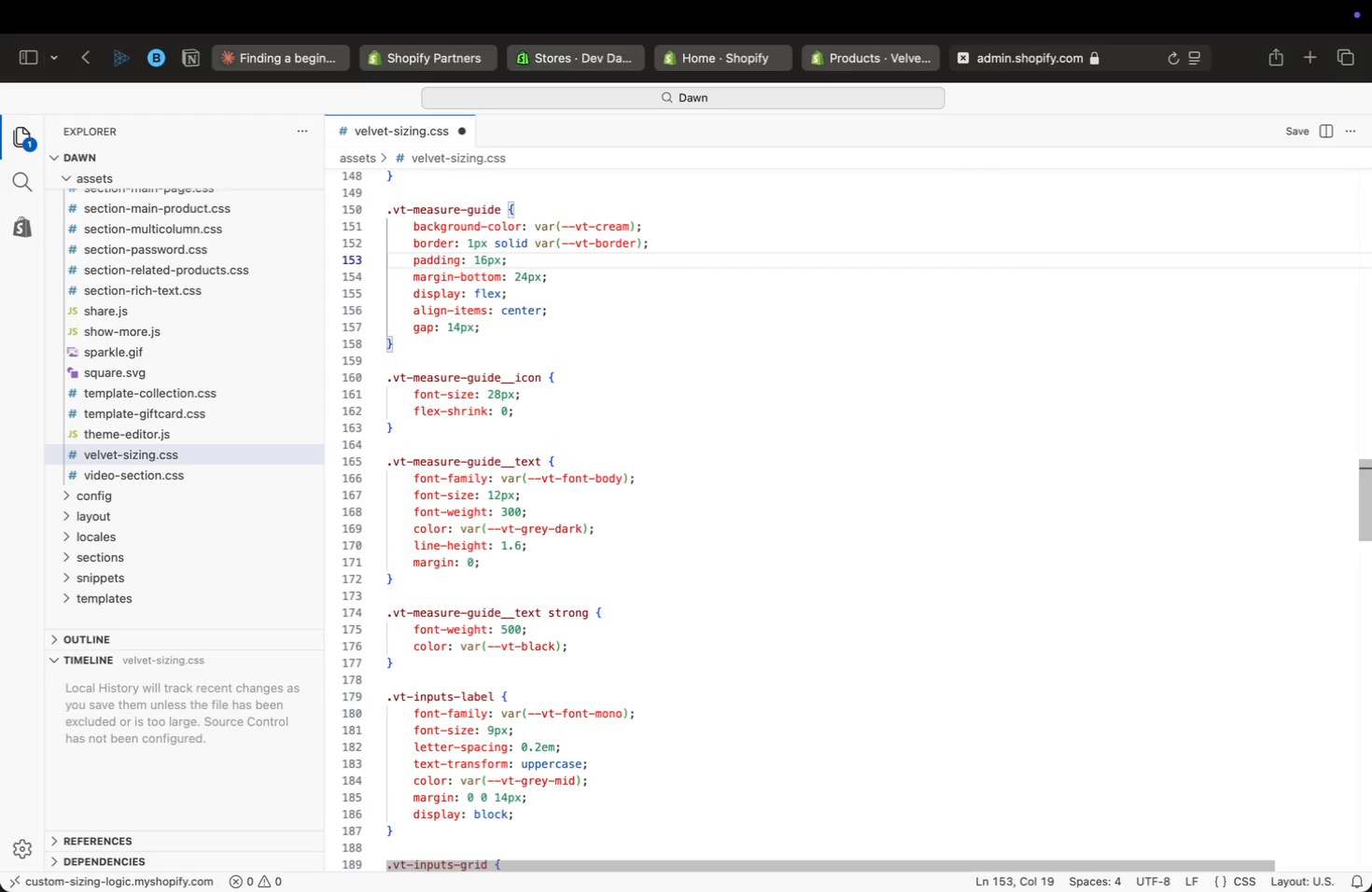 
key(ArrowUp)
 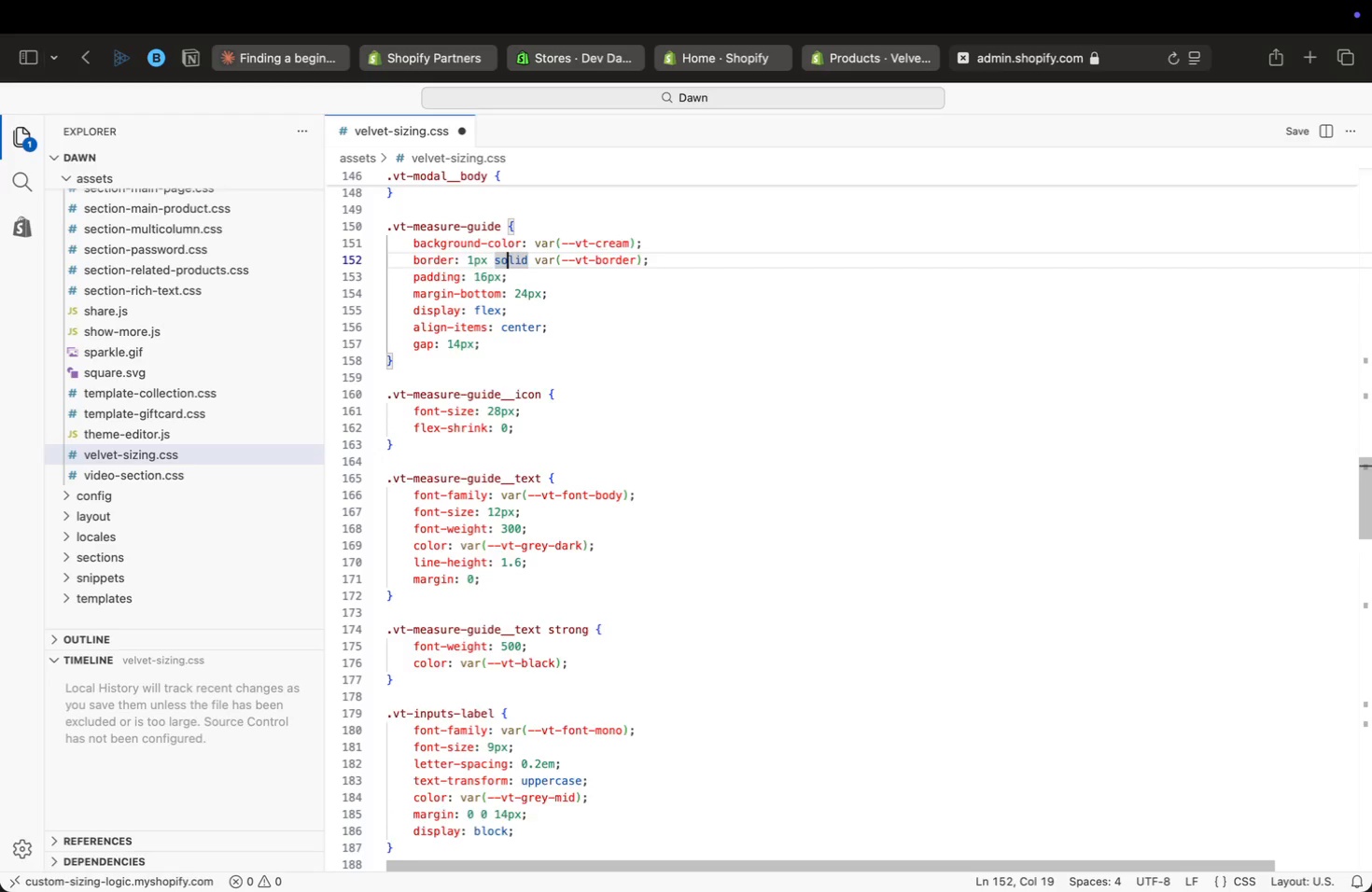 
key(ArrowUp)
 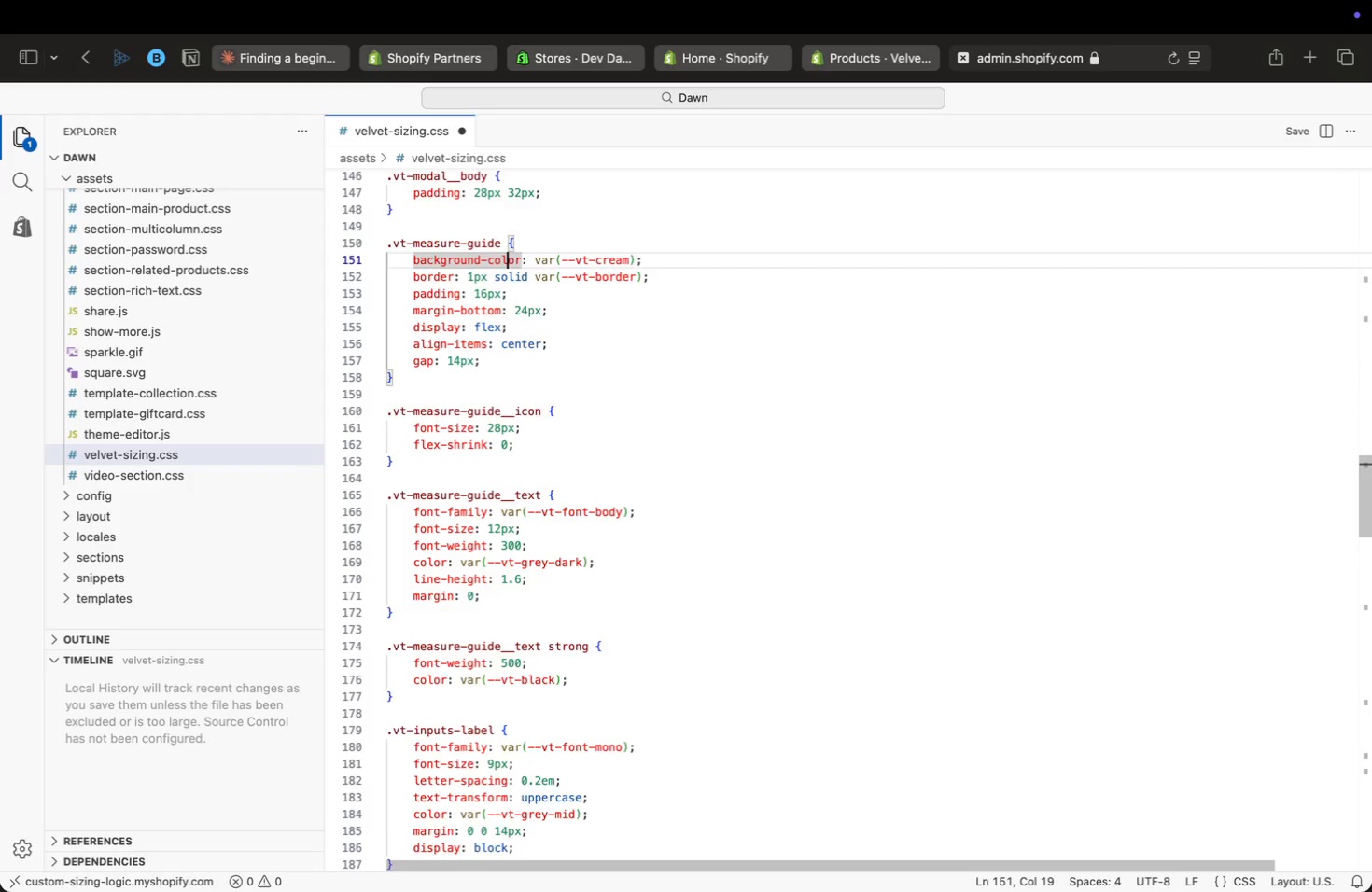 
key(ArrowUp)
 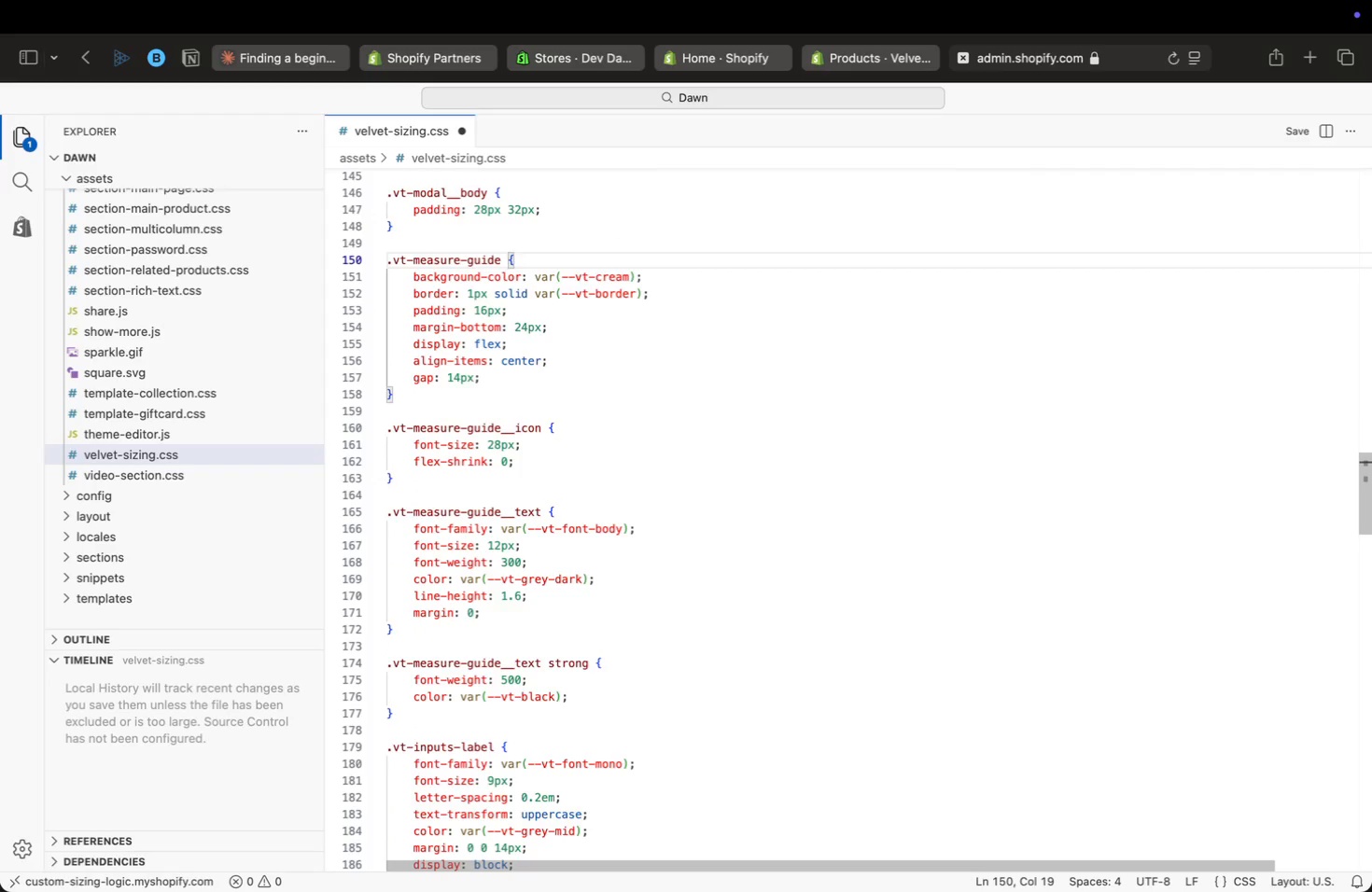 
key(ArrowUp)
 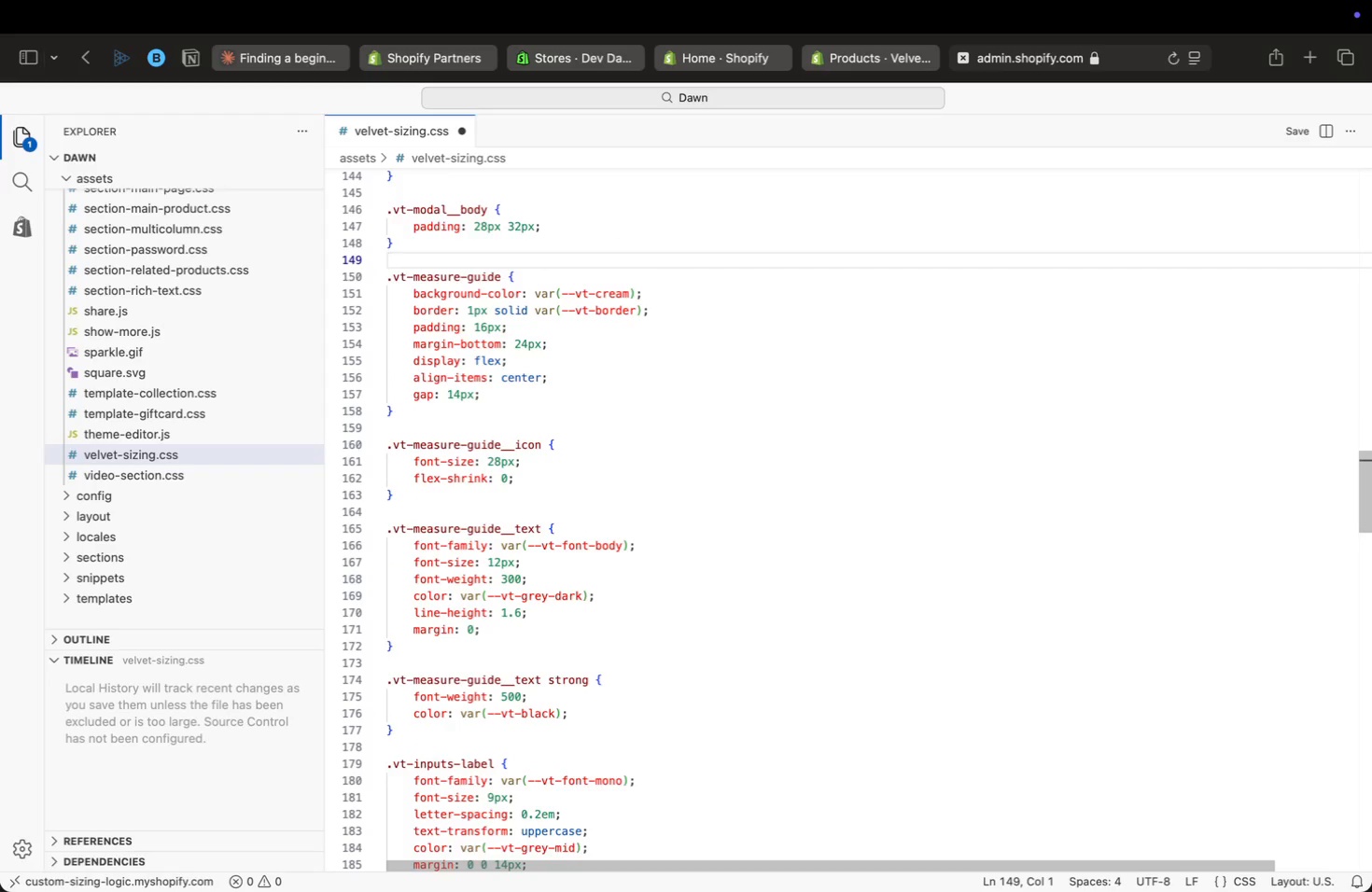 
key(ArrowUp)
 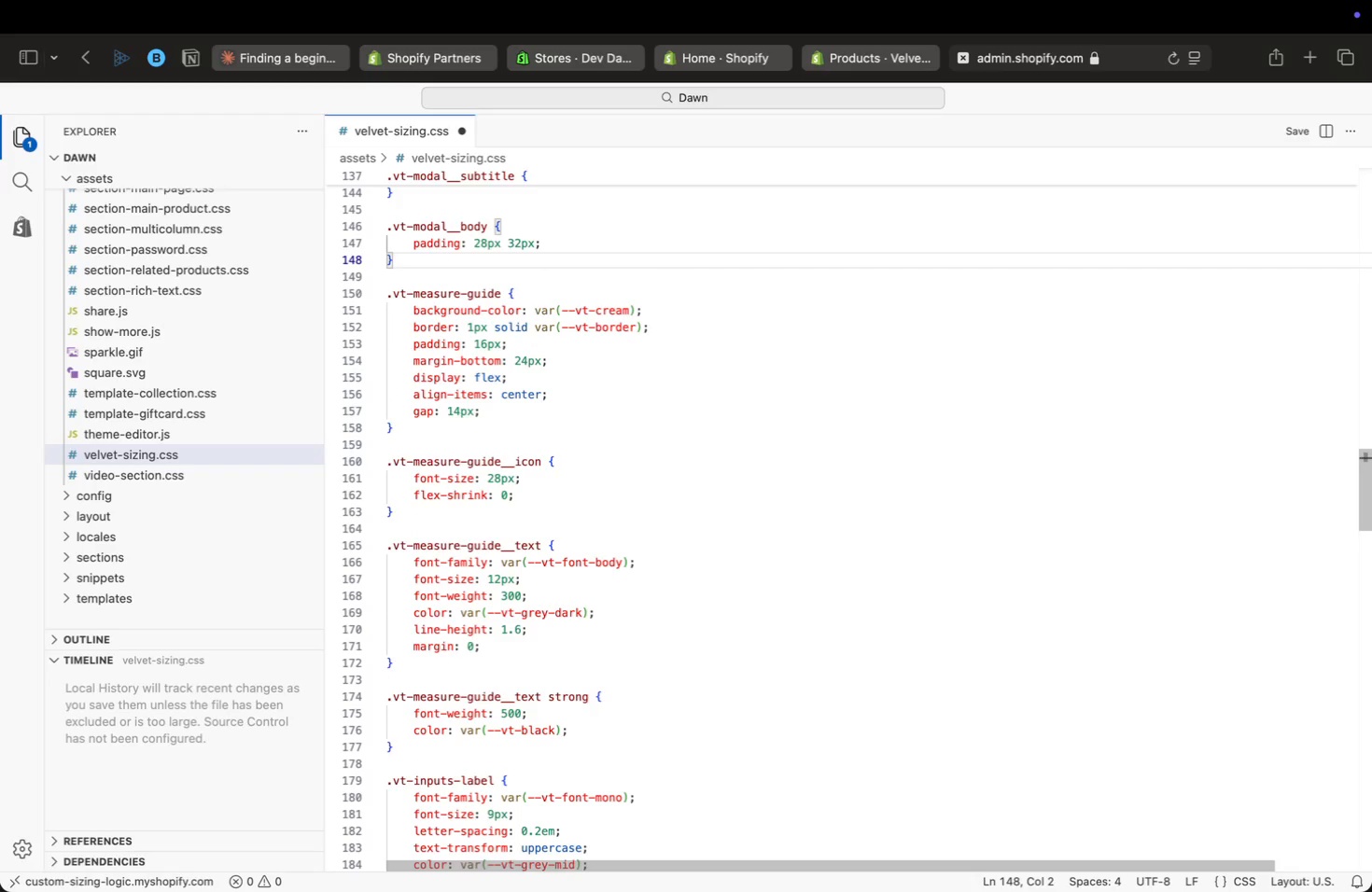 
key(ArrowUp)
 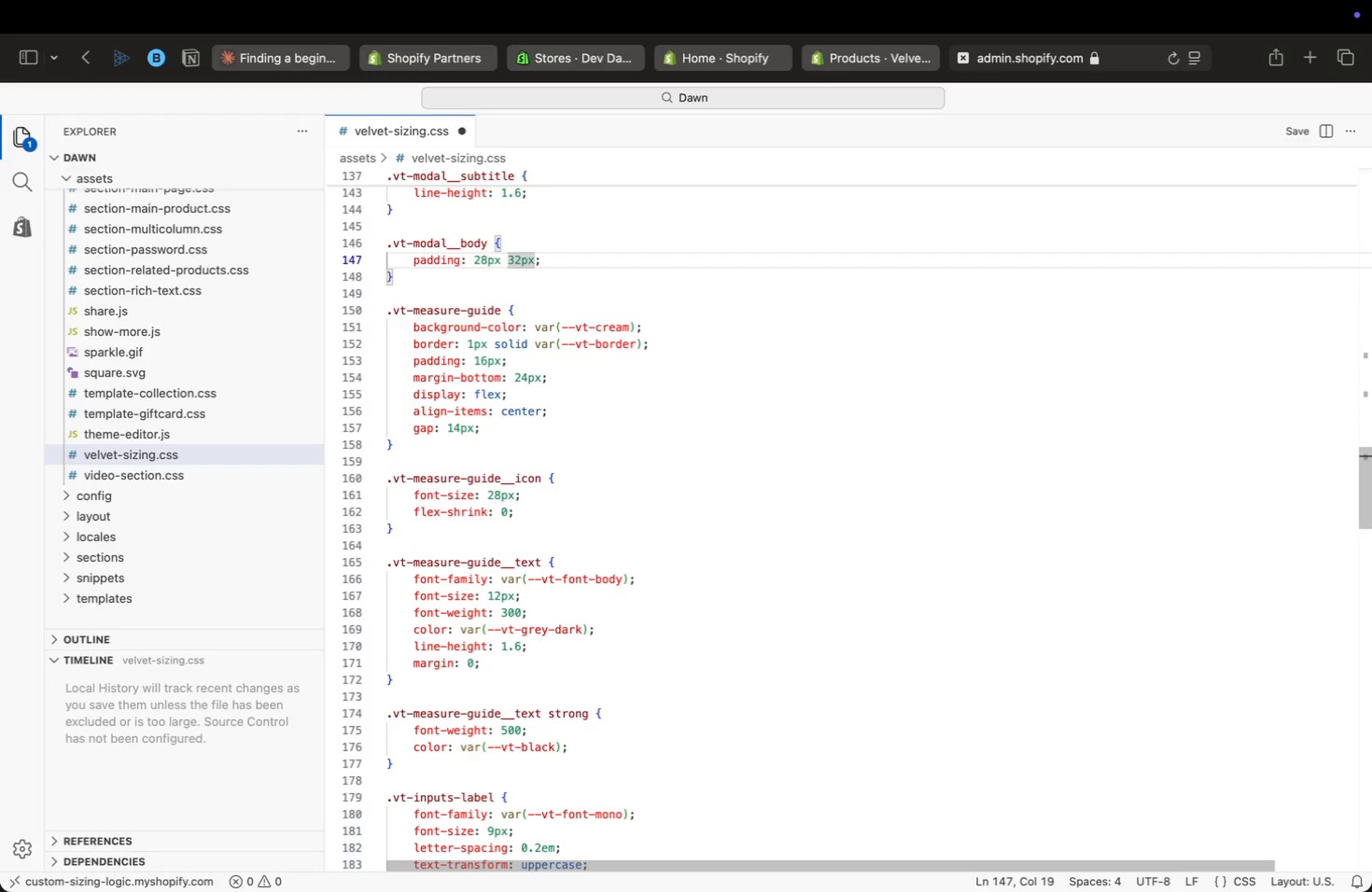 
key(ArrowUp)
 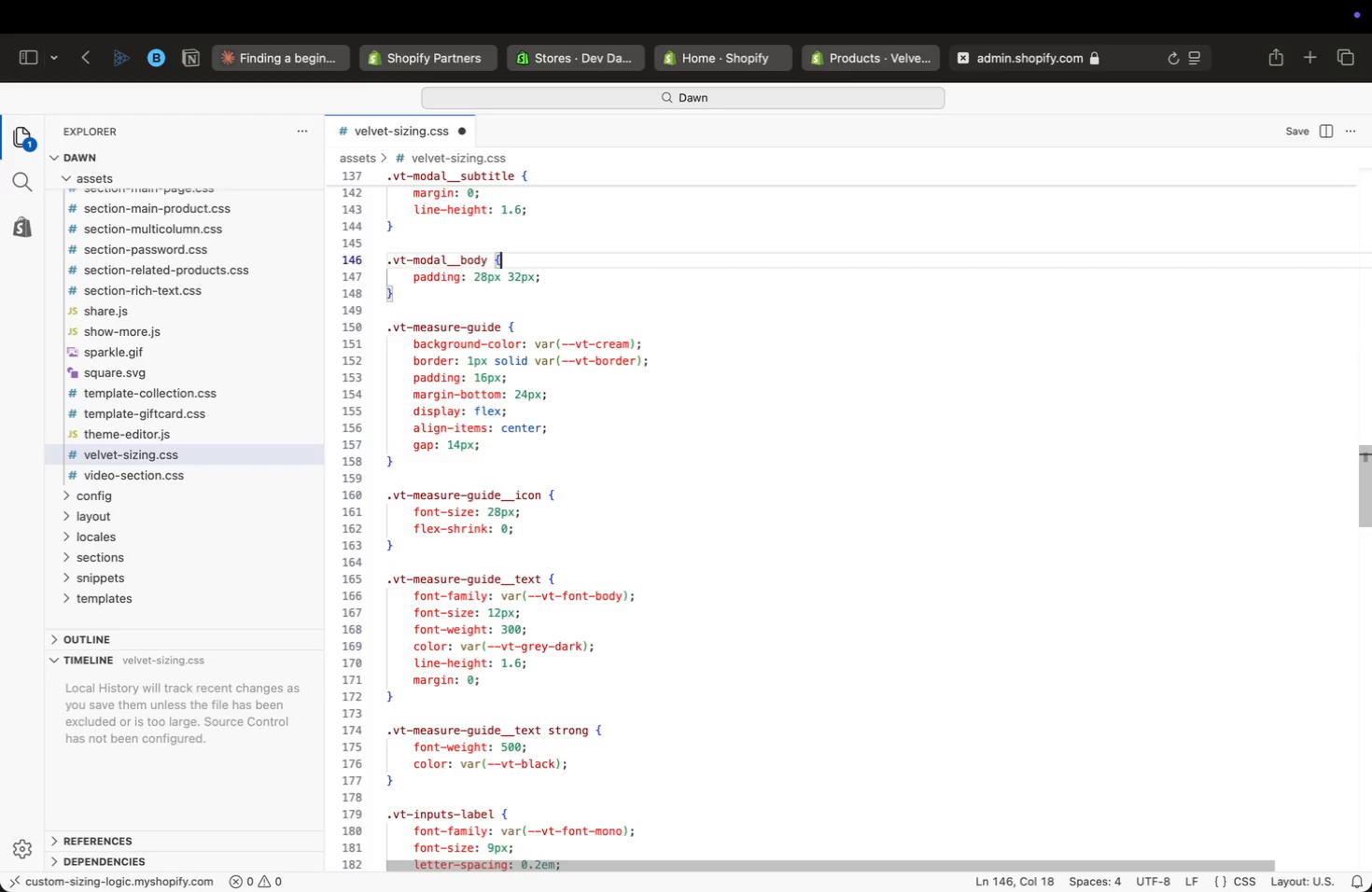 
key(ArrowUp)
 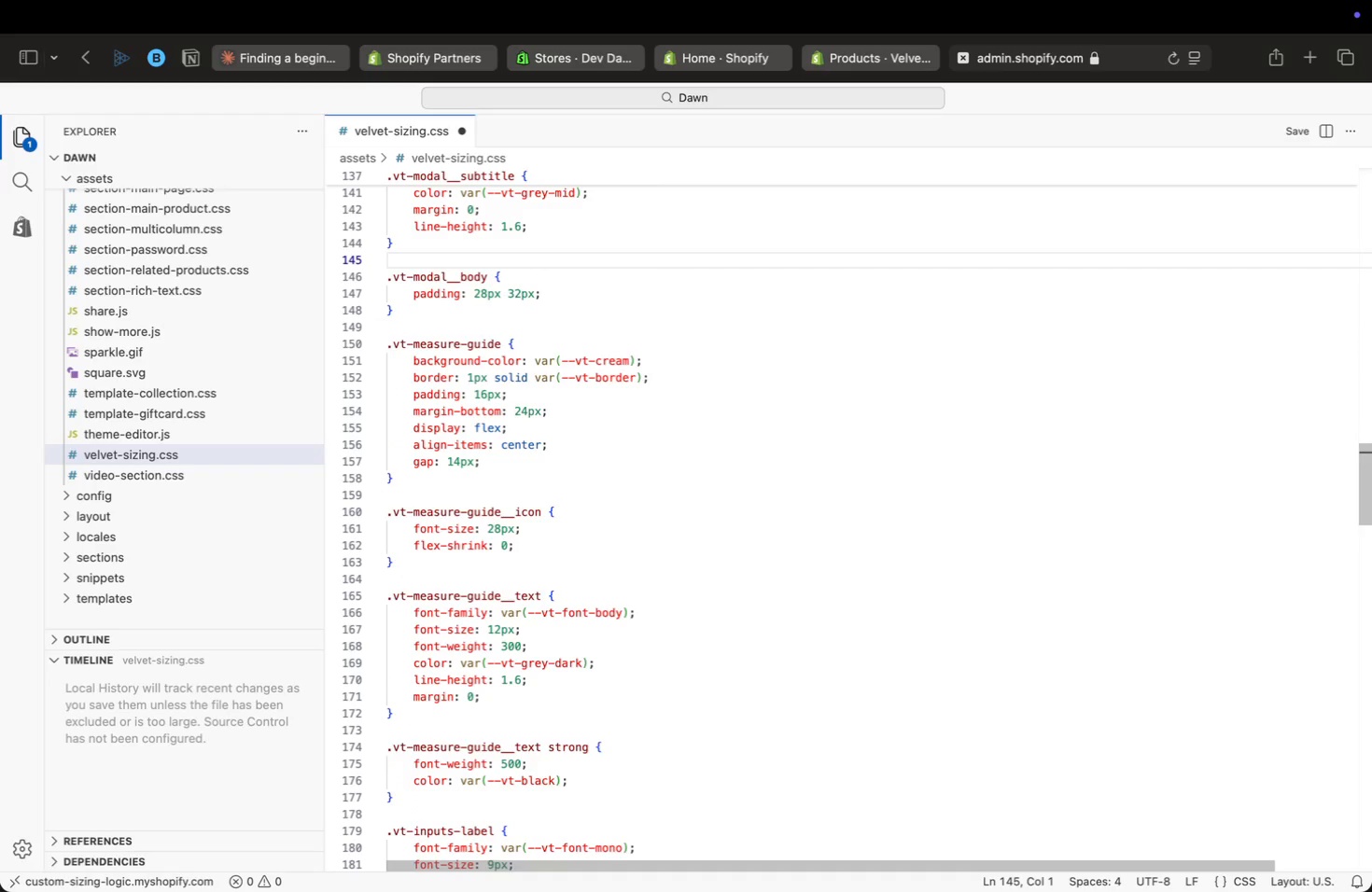 
key(ArrowUp)
 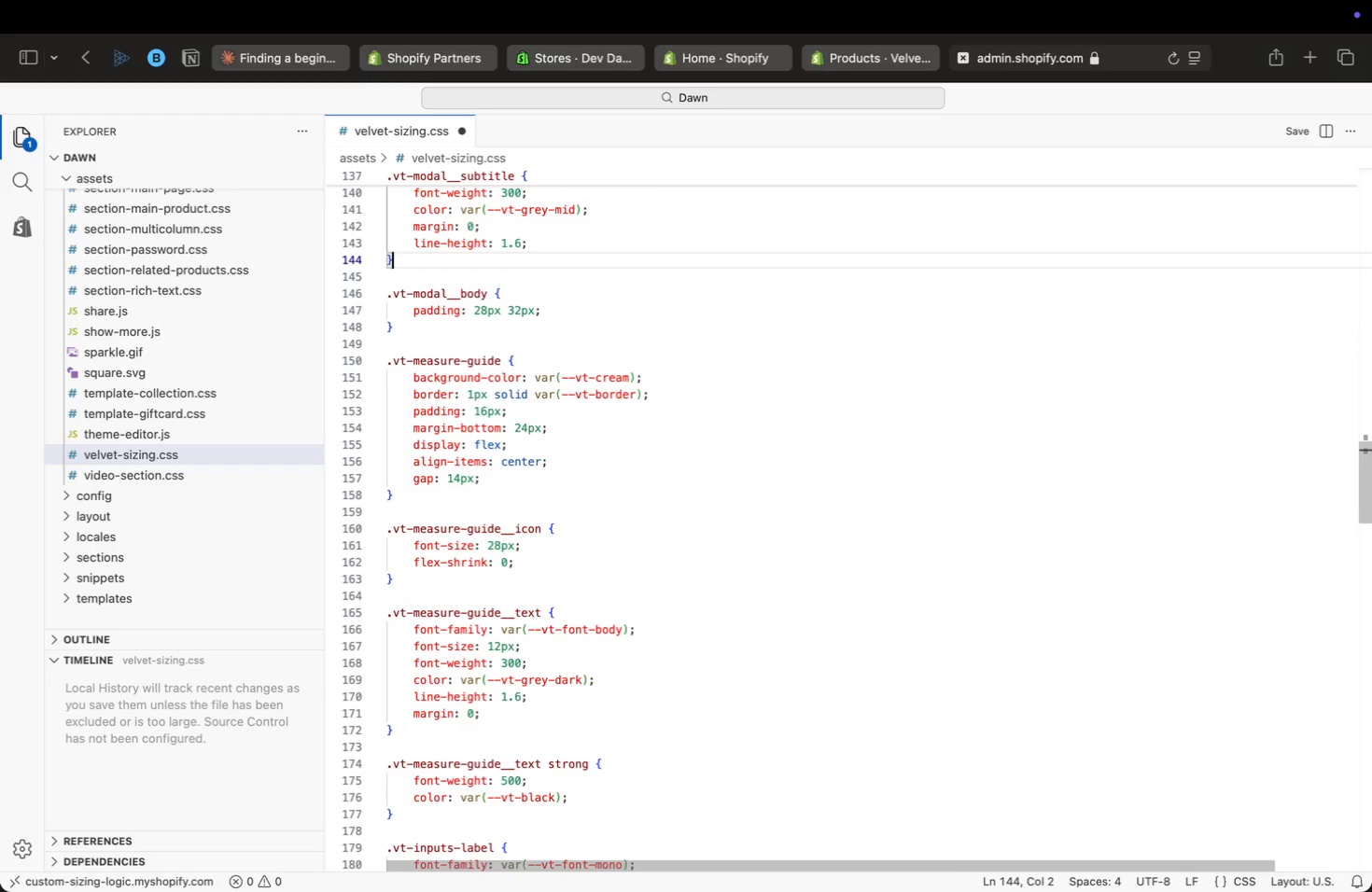 
key(ArrowUp)
 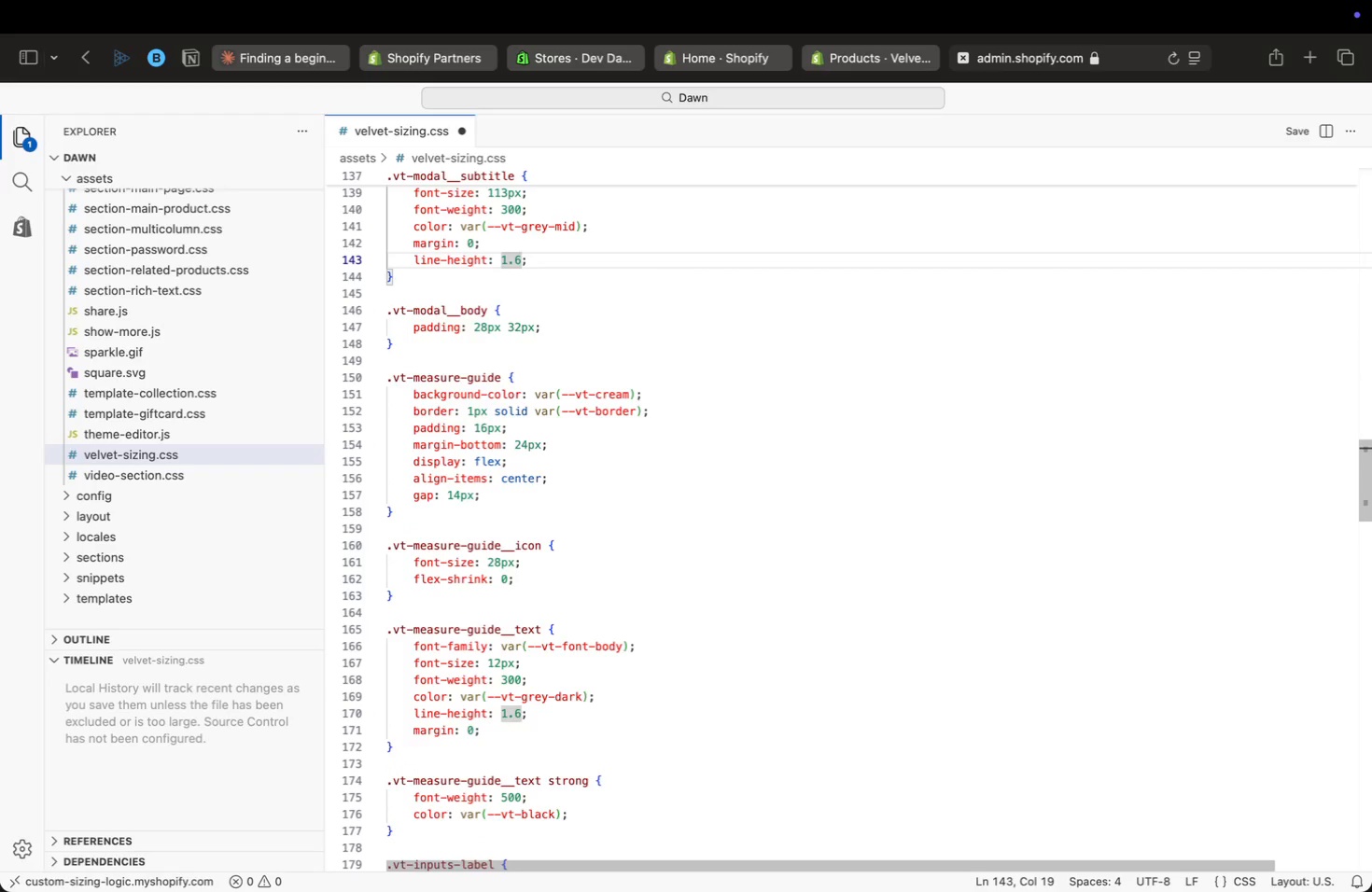 
key(ArrowUp)
 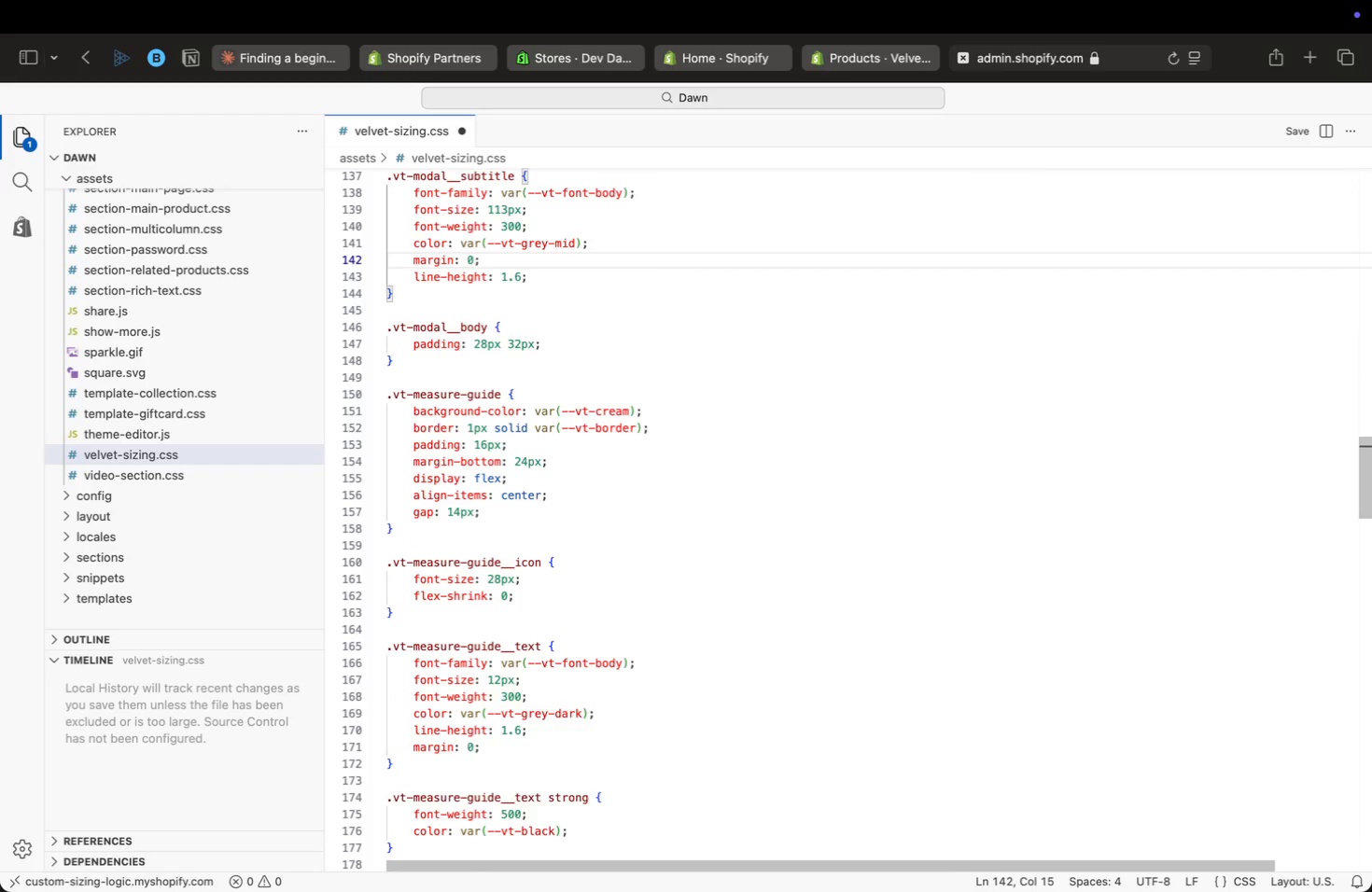 
key(ArrowUp)
 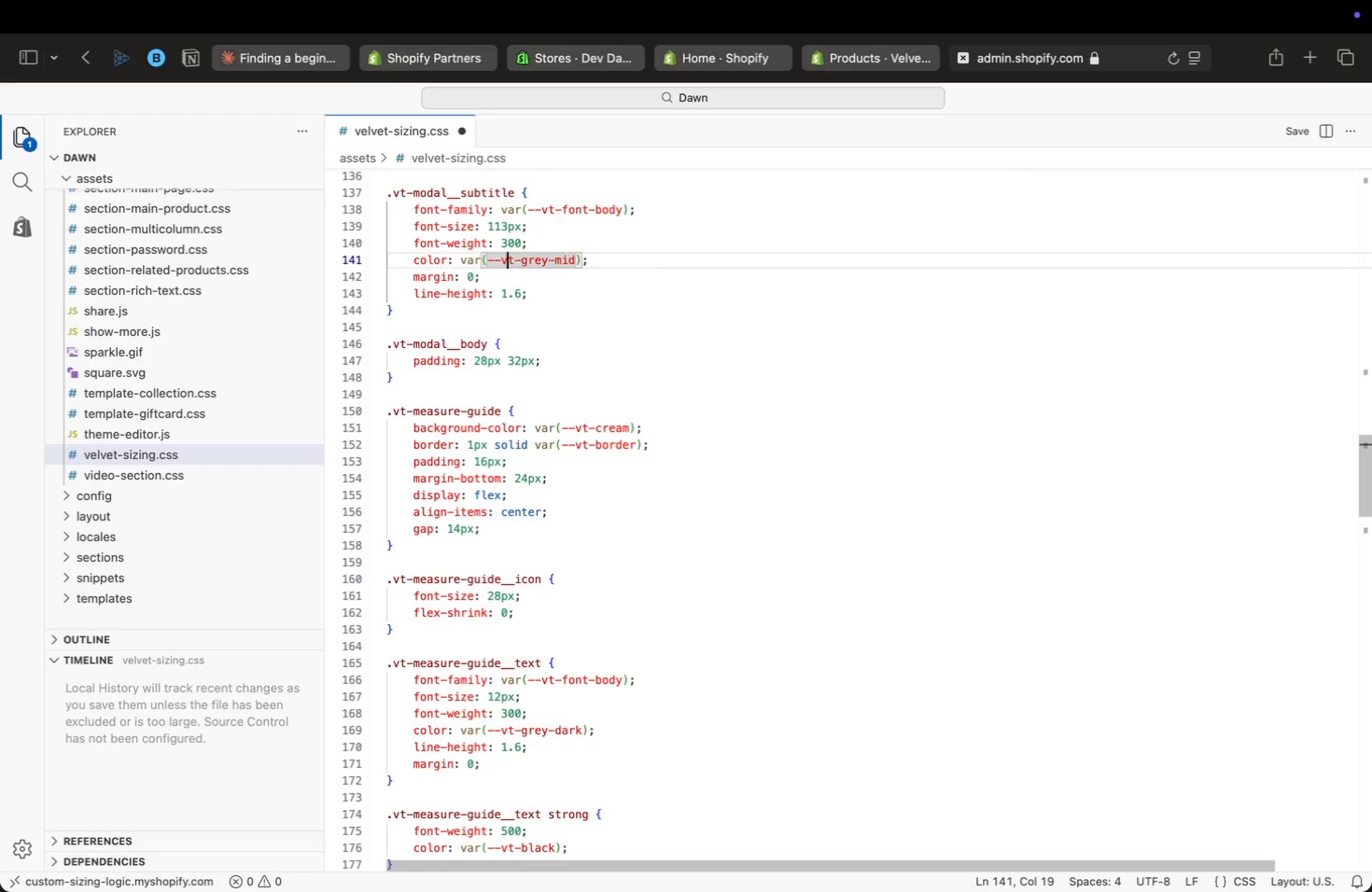 
key(ArrowUp)
 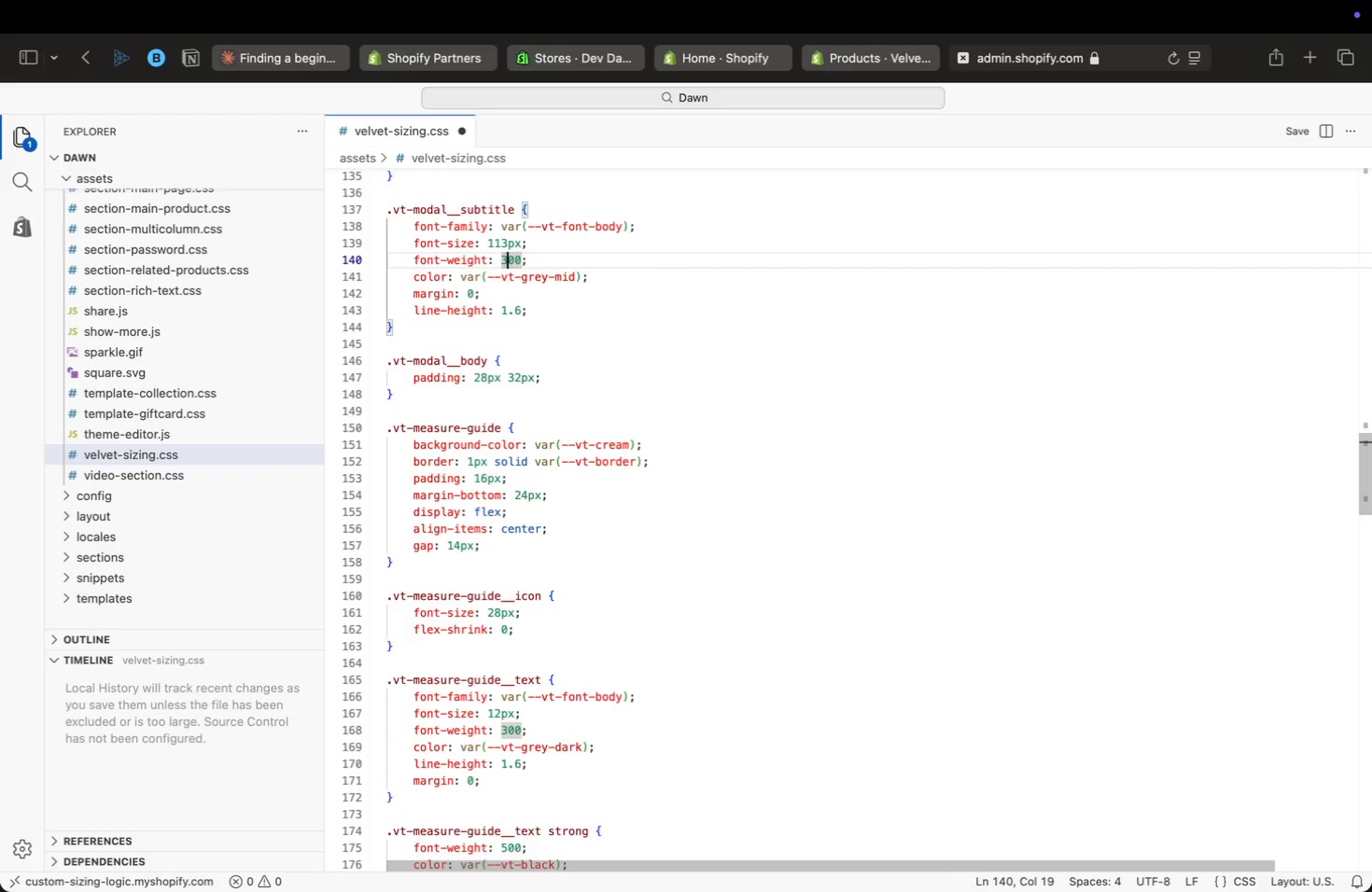 
key(ArrowUp)
 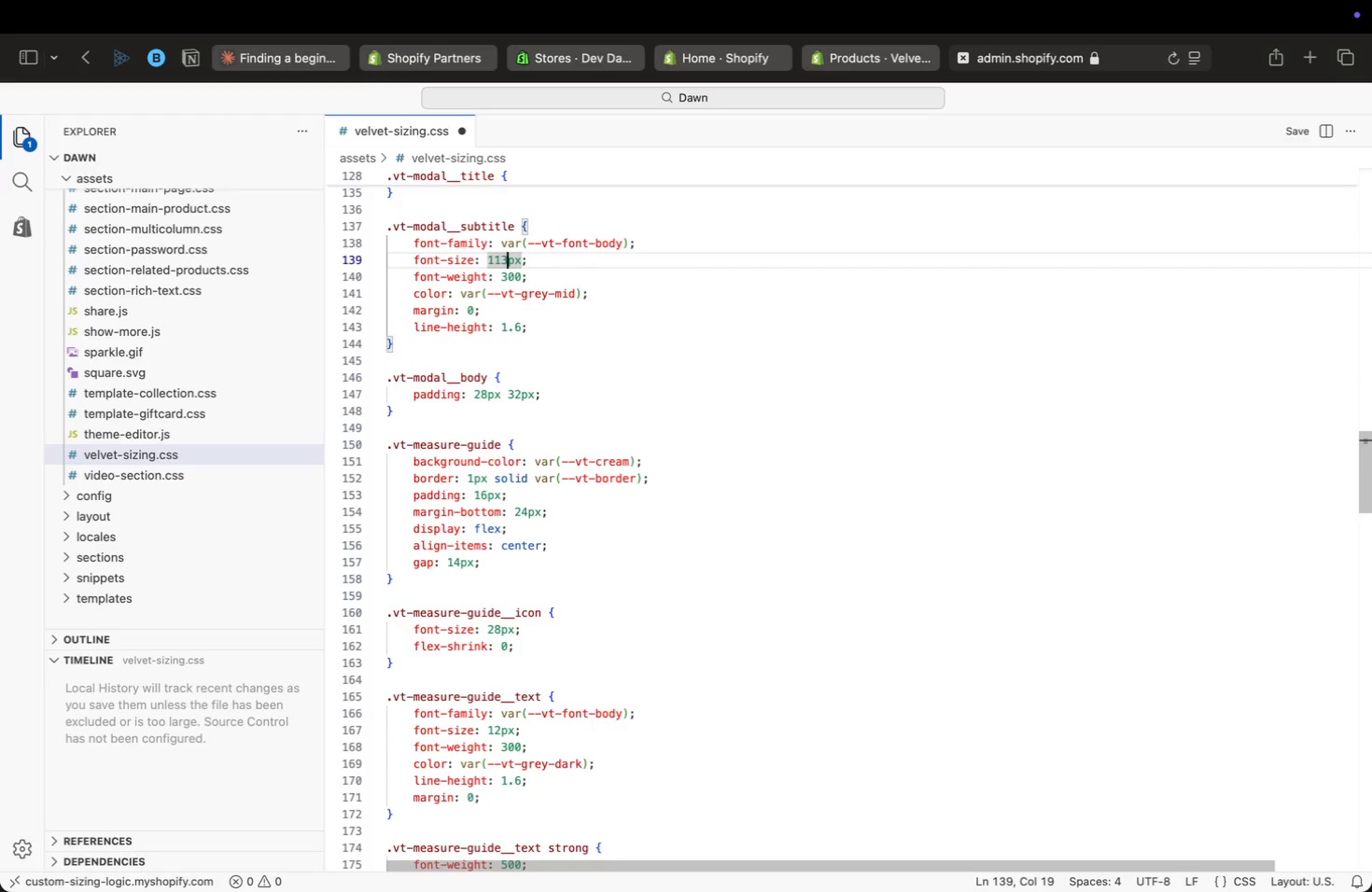 
key(ArrowUp)
 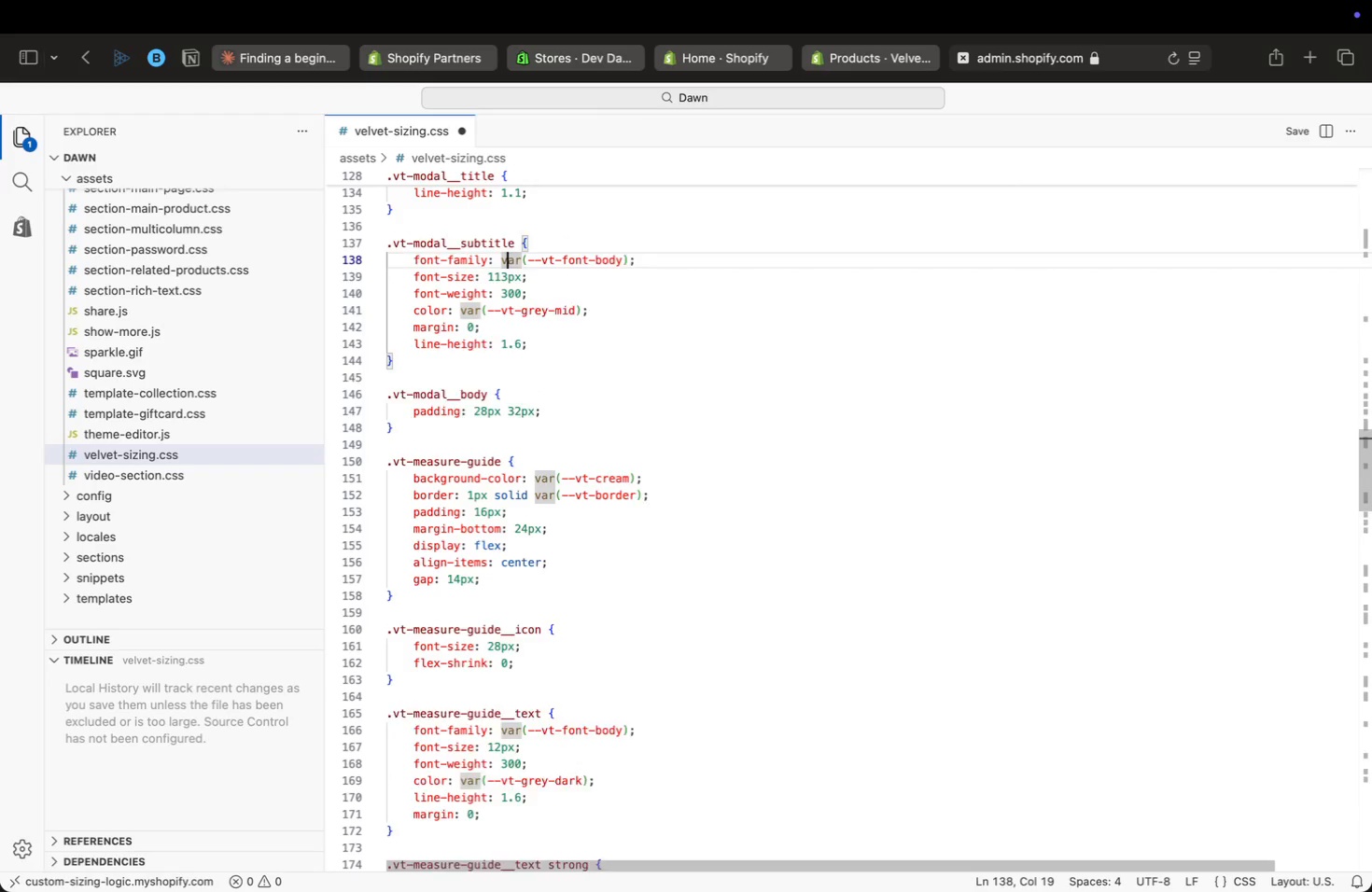 
key(ArrowUp)
 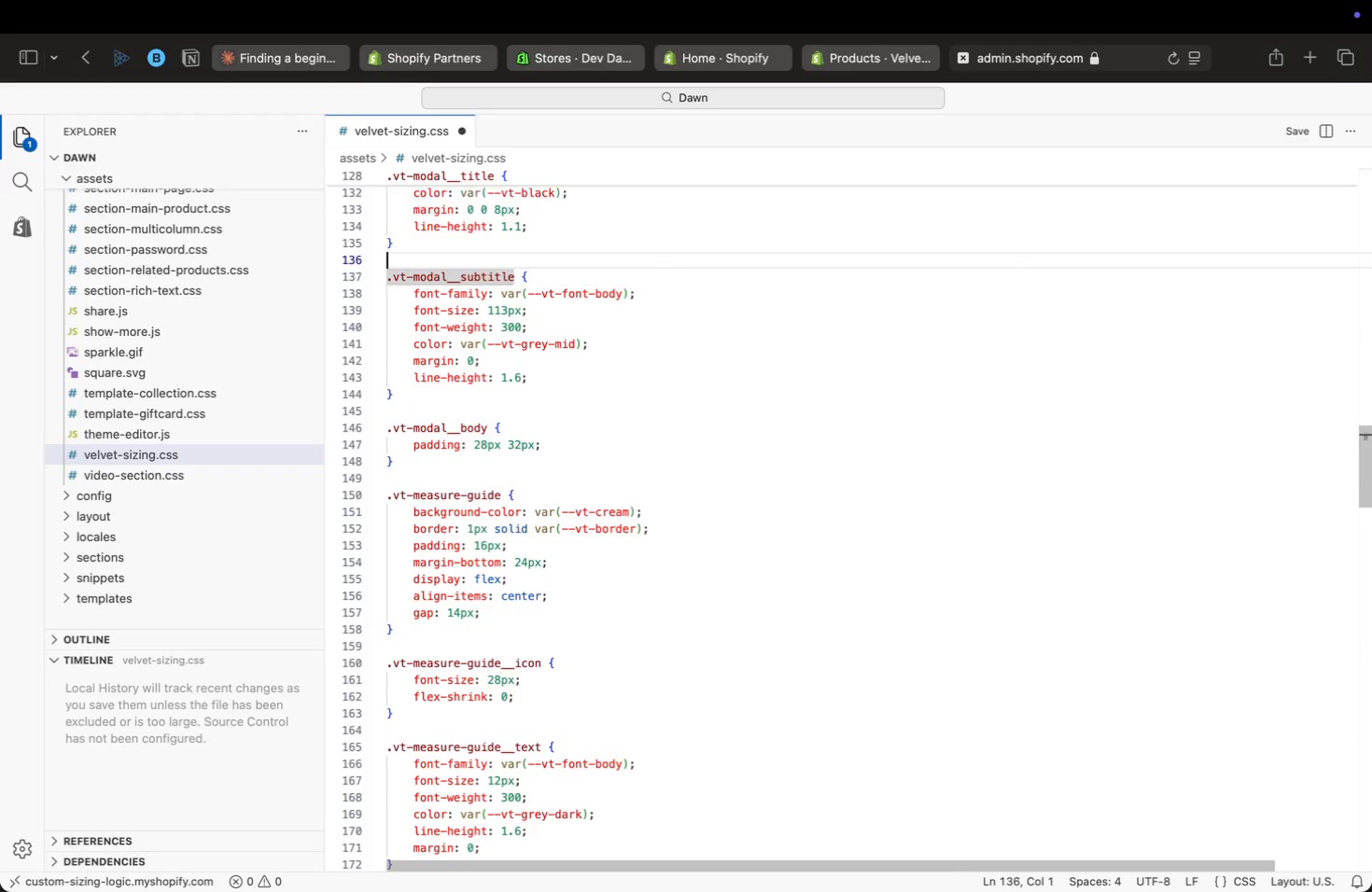 
key(ArrowUp)
 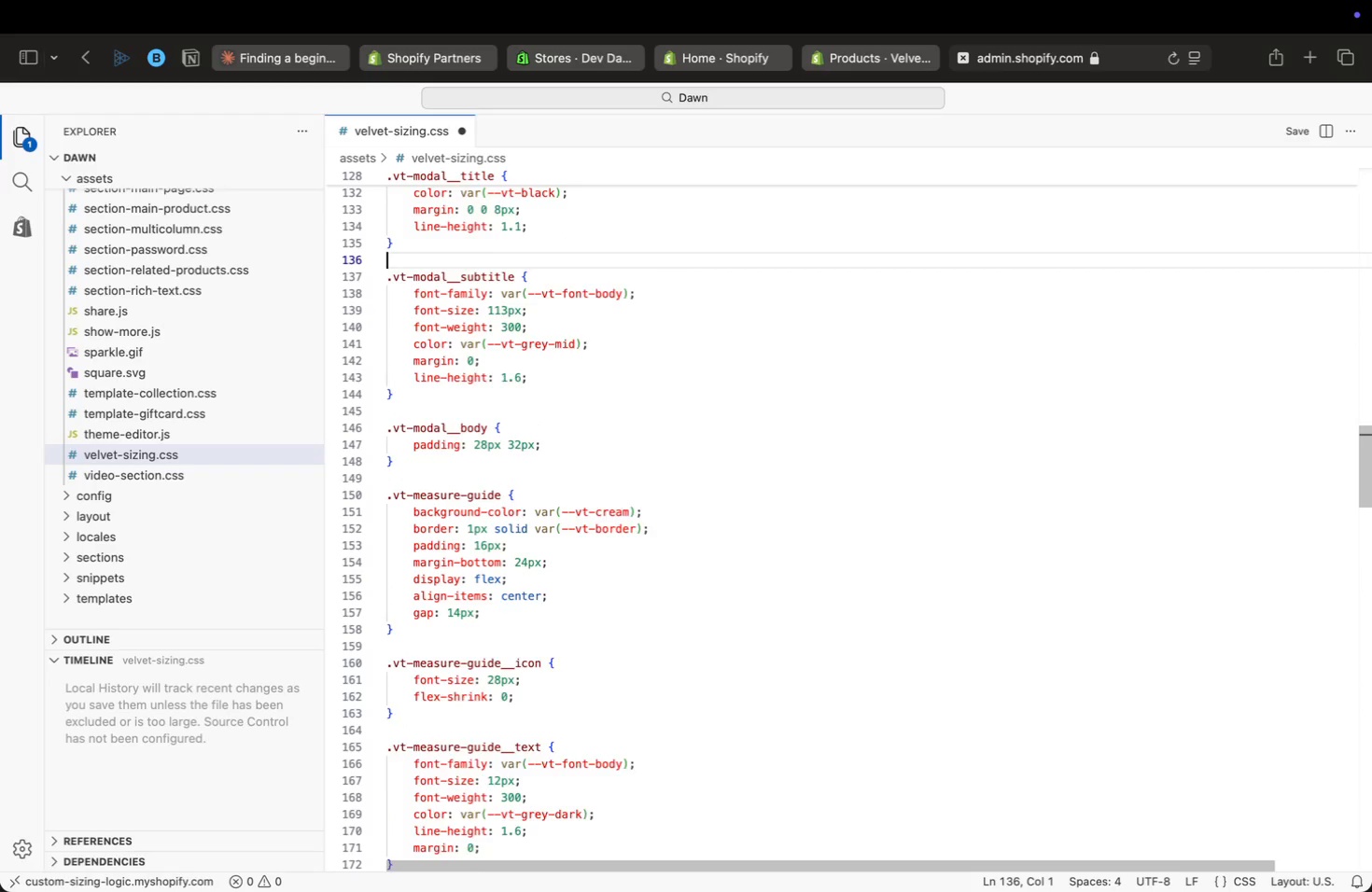 
key(ArrowUp)
 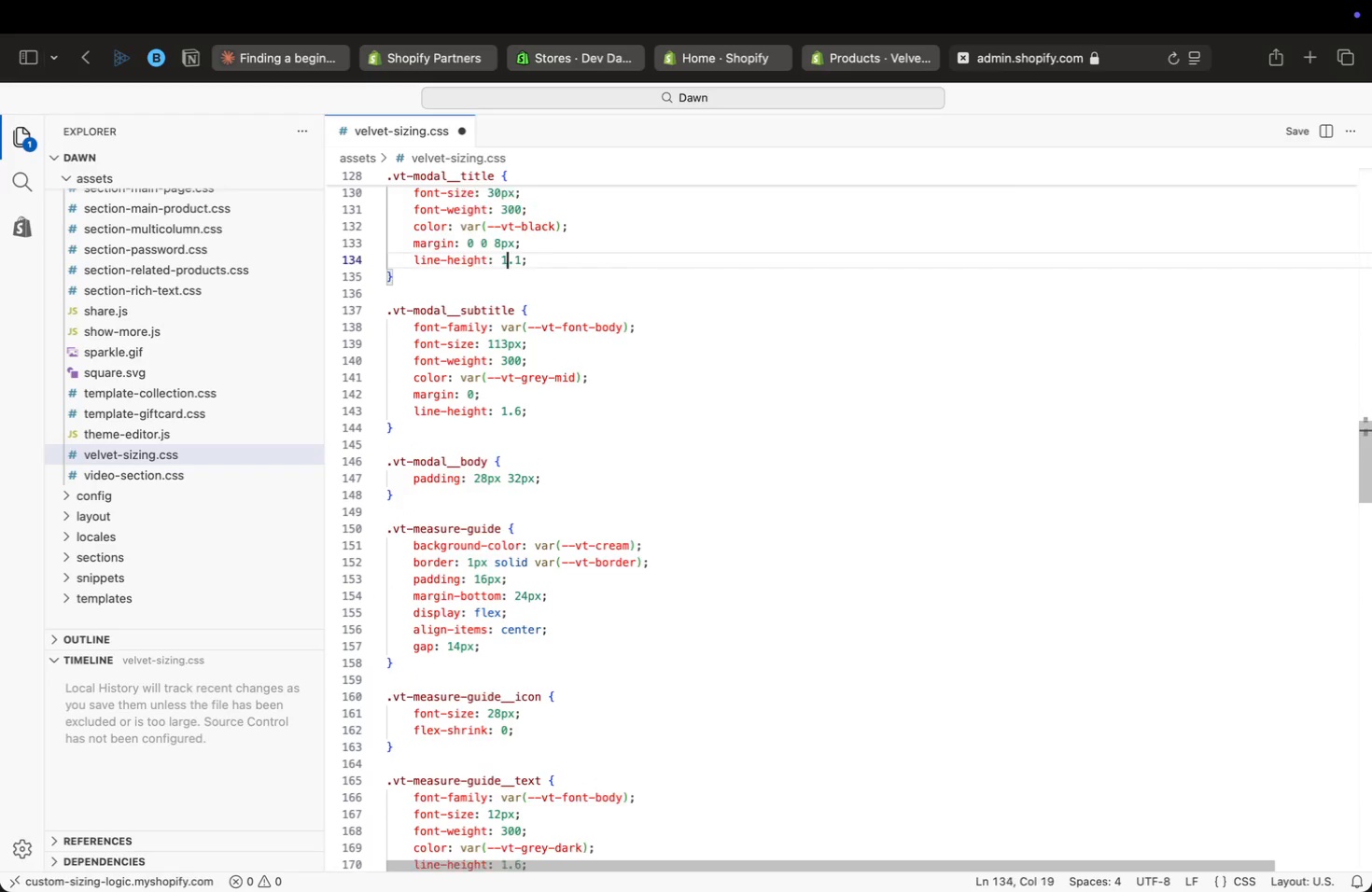 
key(ArrowUp)
 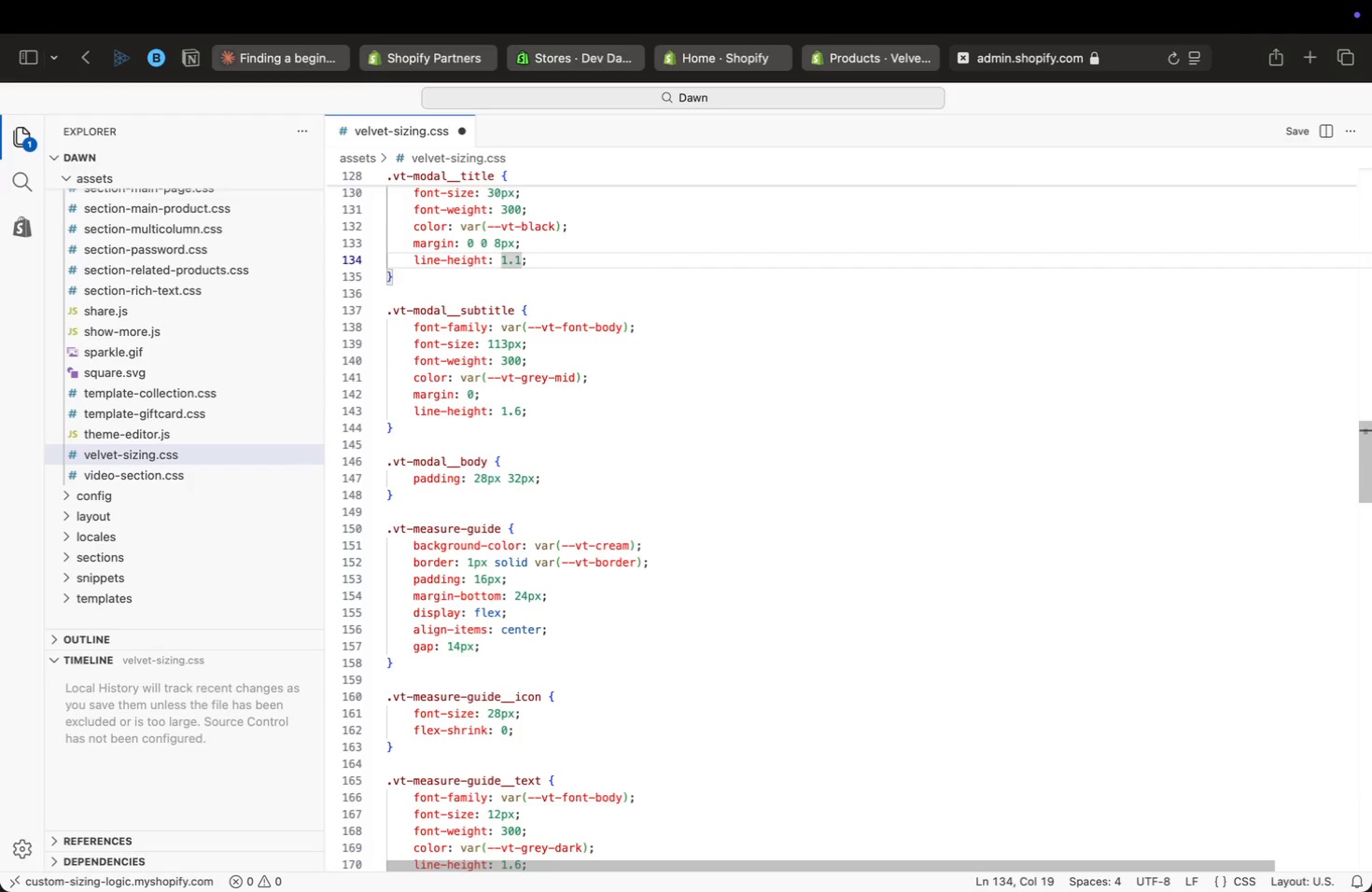 
key(ArrowDown)
 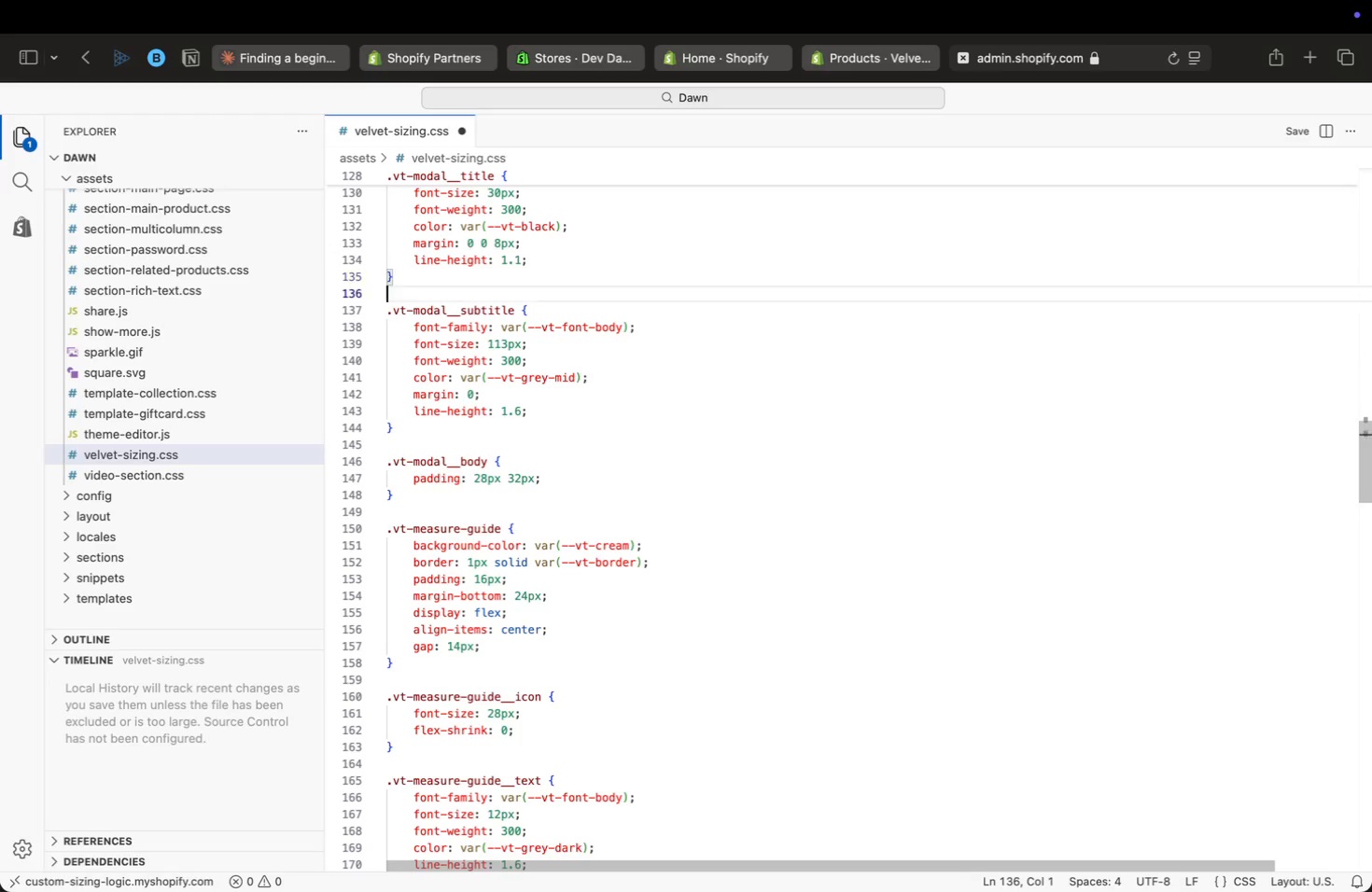 
key(ArrowDown)
 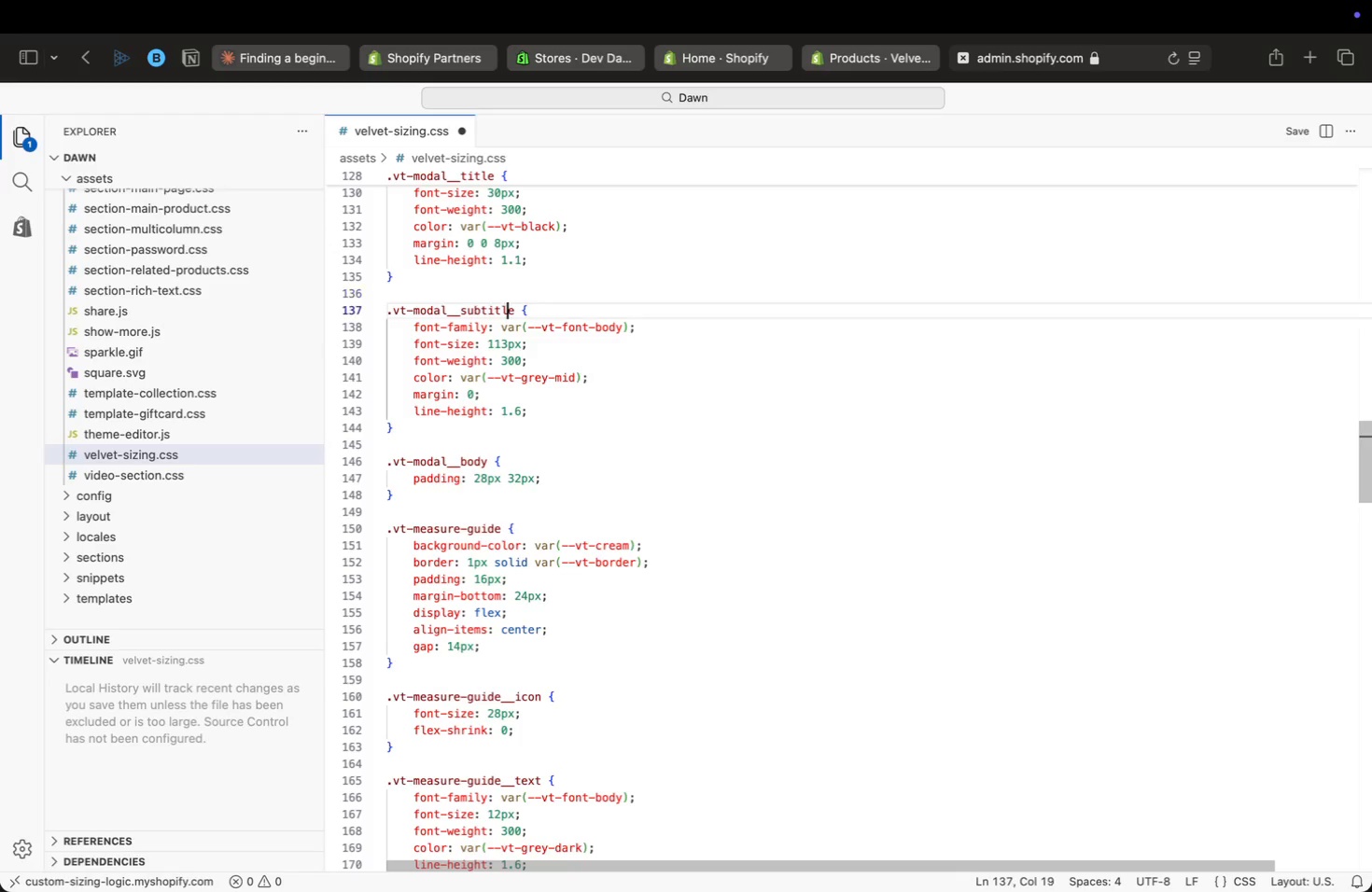 
key(ArrowDown)
 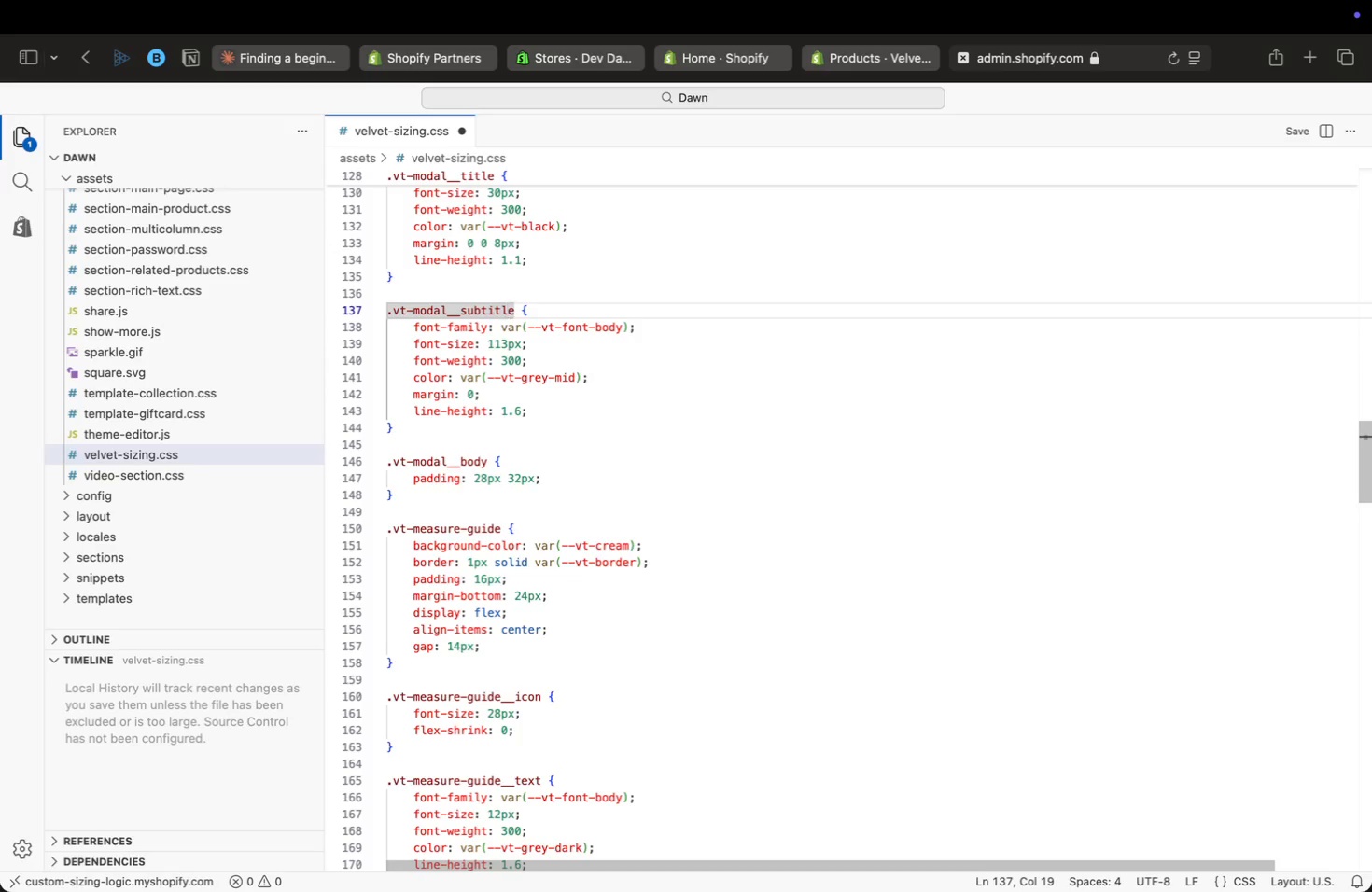 
key(ArrowUp)
 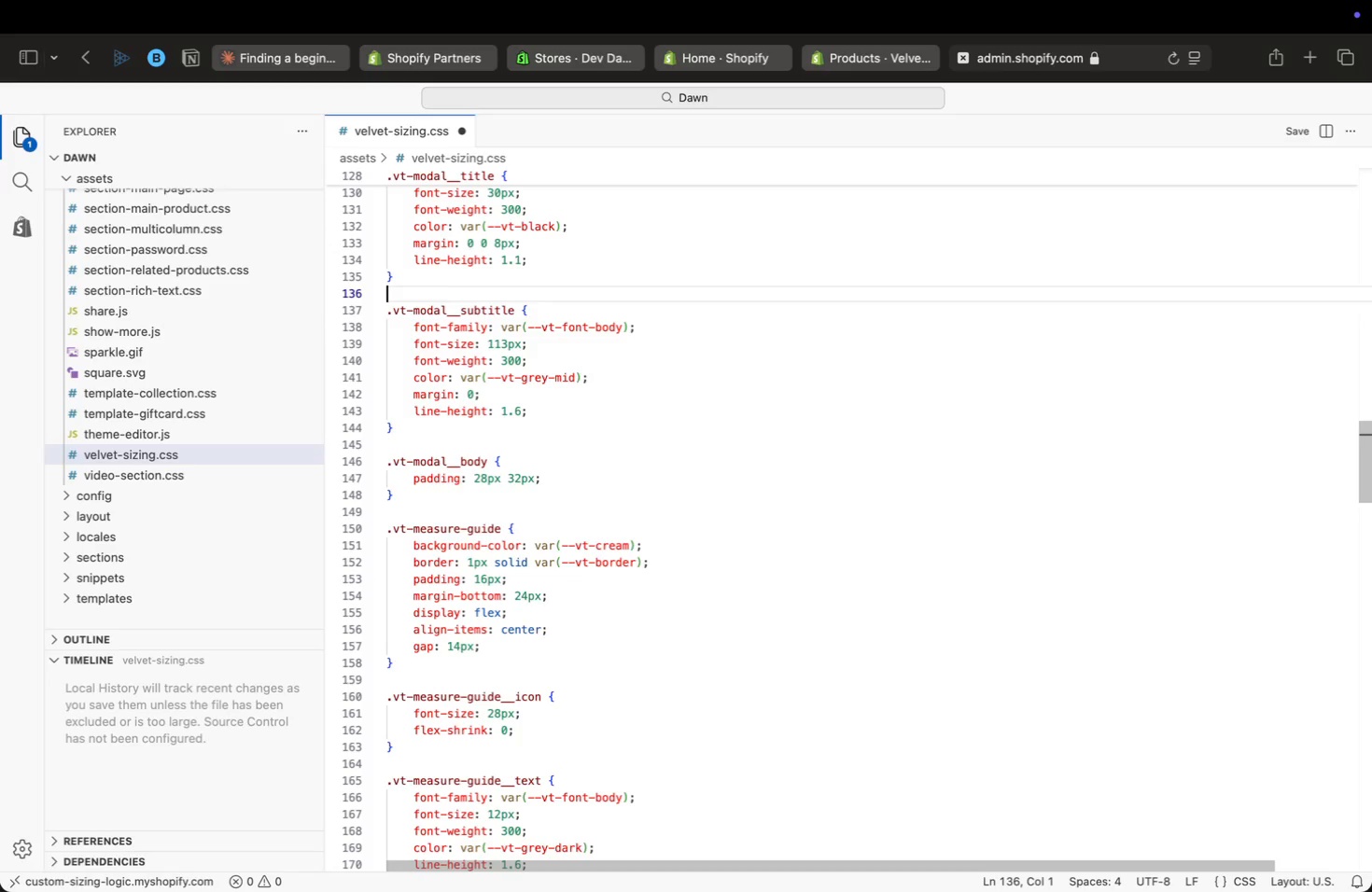 
key(ArrowDown)
 